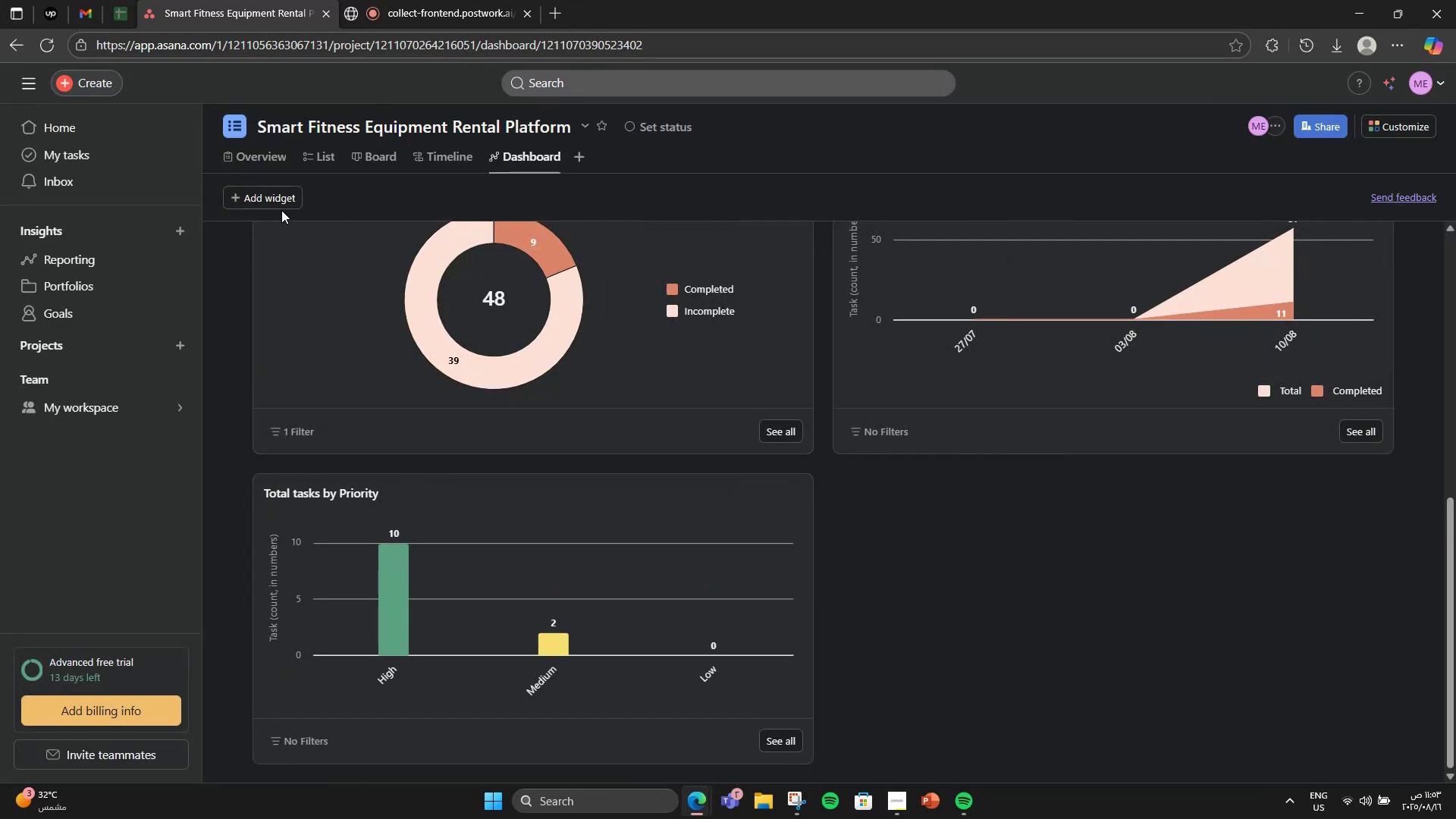 
wait(5.42)
 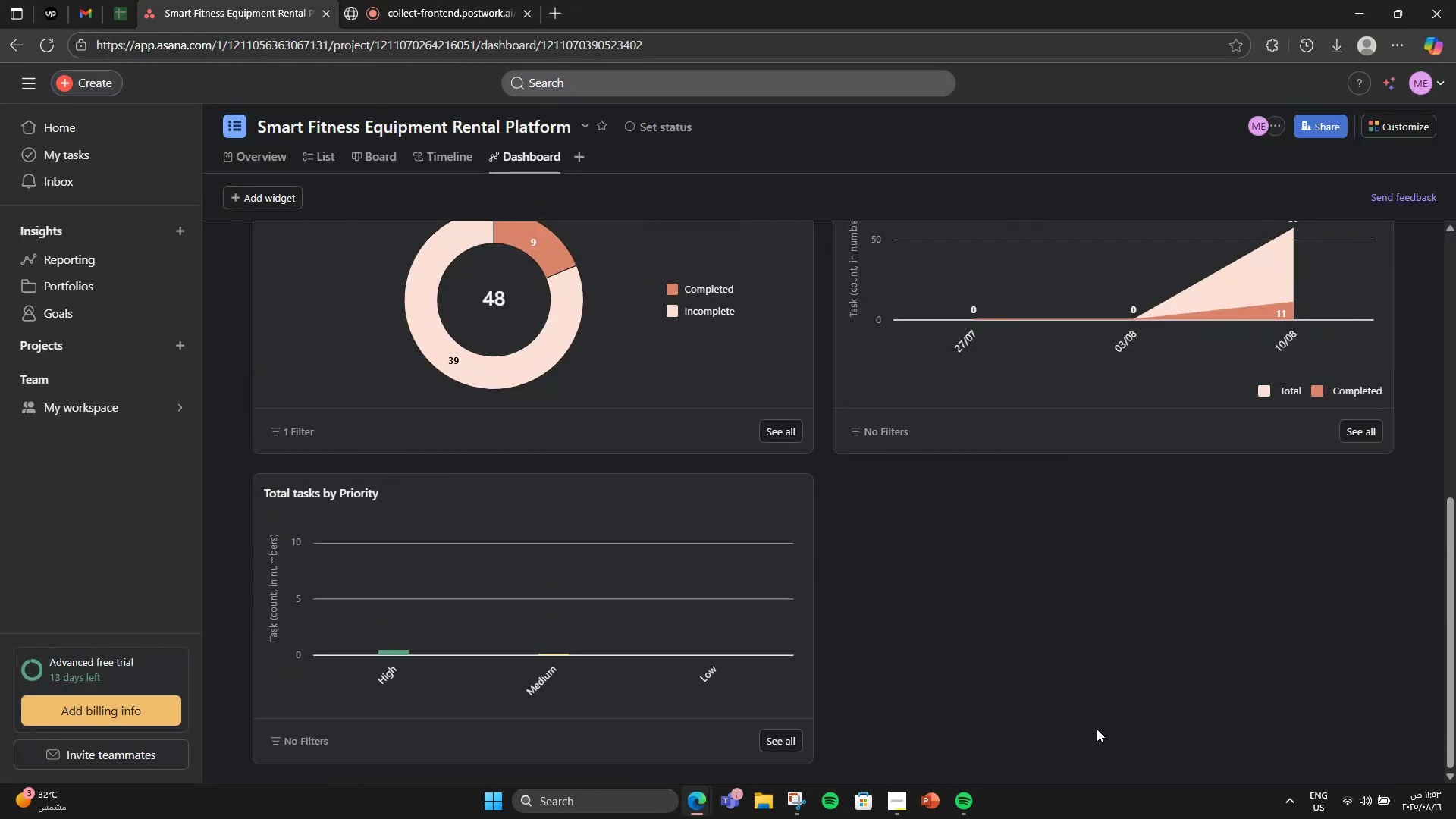 
left_click([284, 215])
 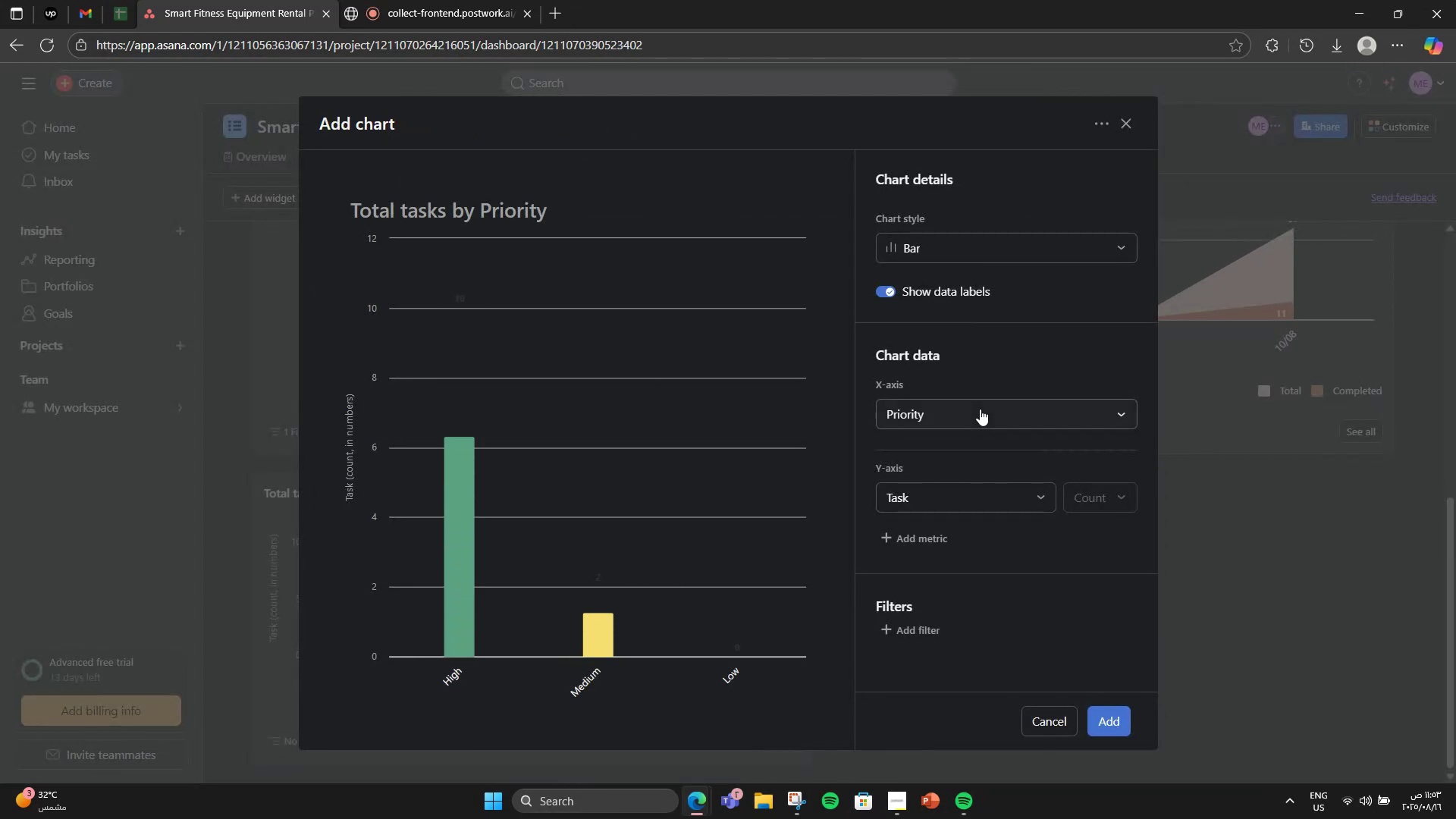 
left_click([983, 410])
 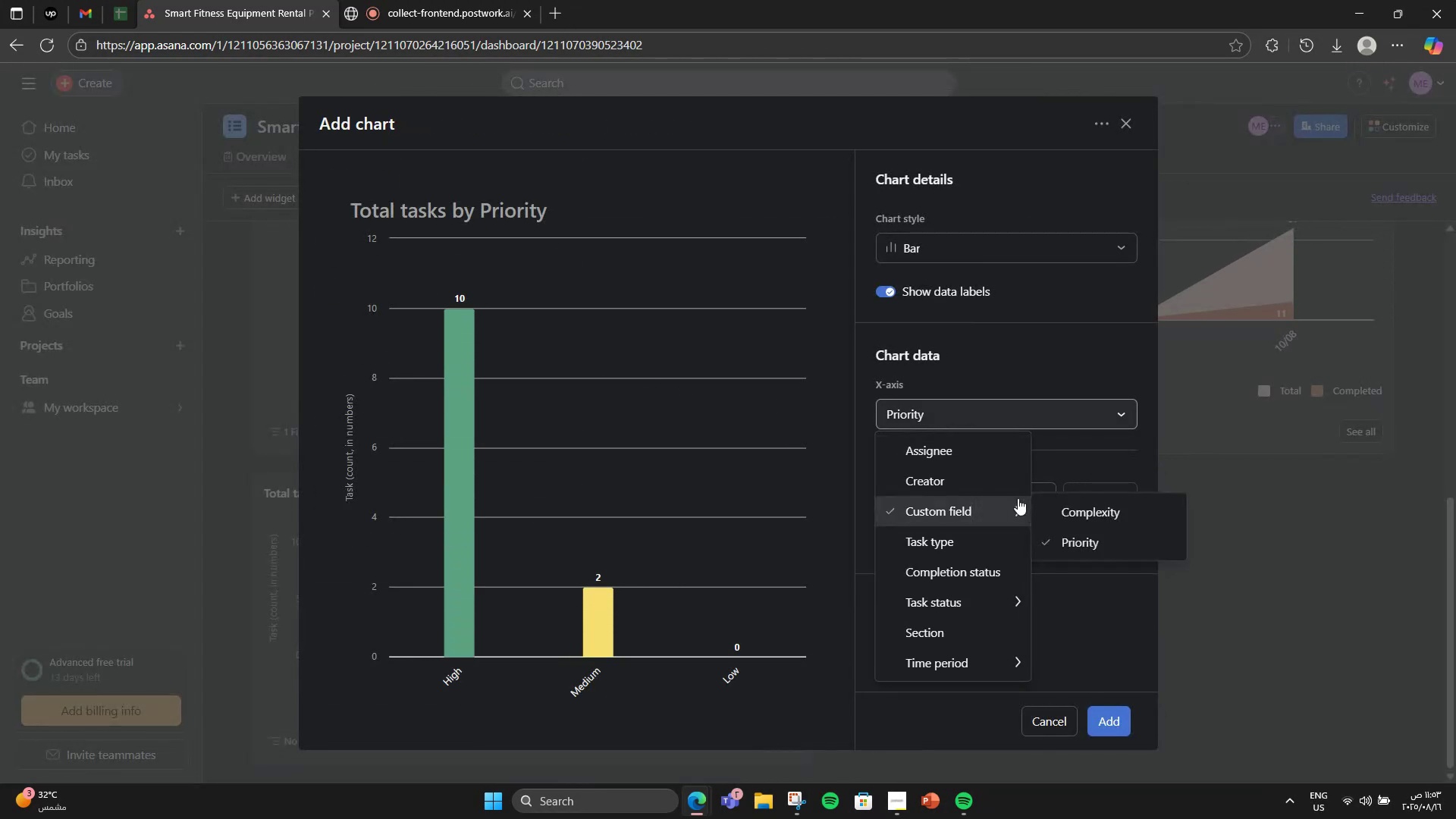 
left_click([1060, 513])
 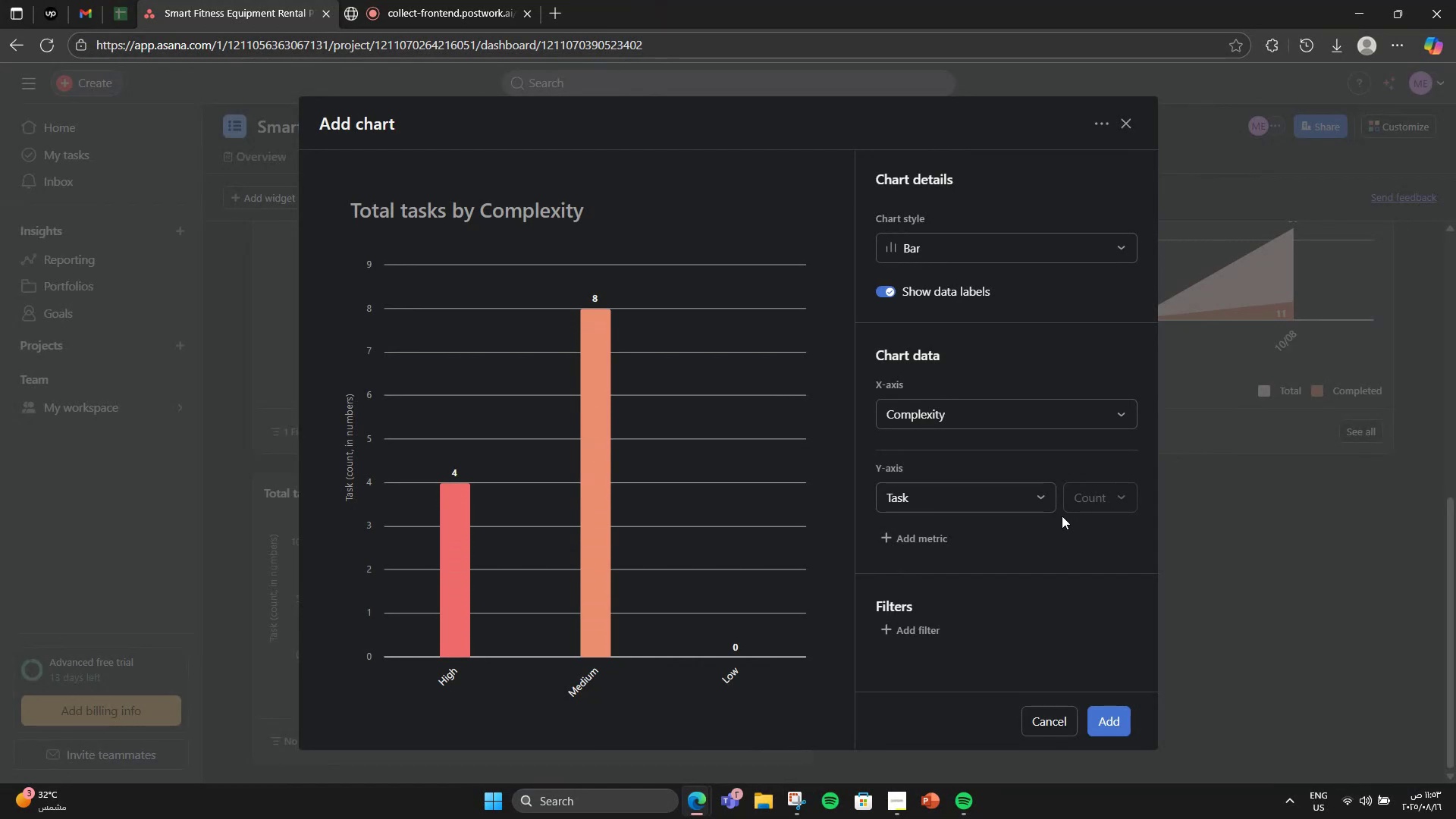 
left_click([1109, 718])
 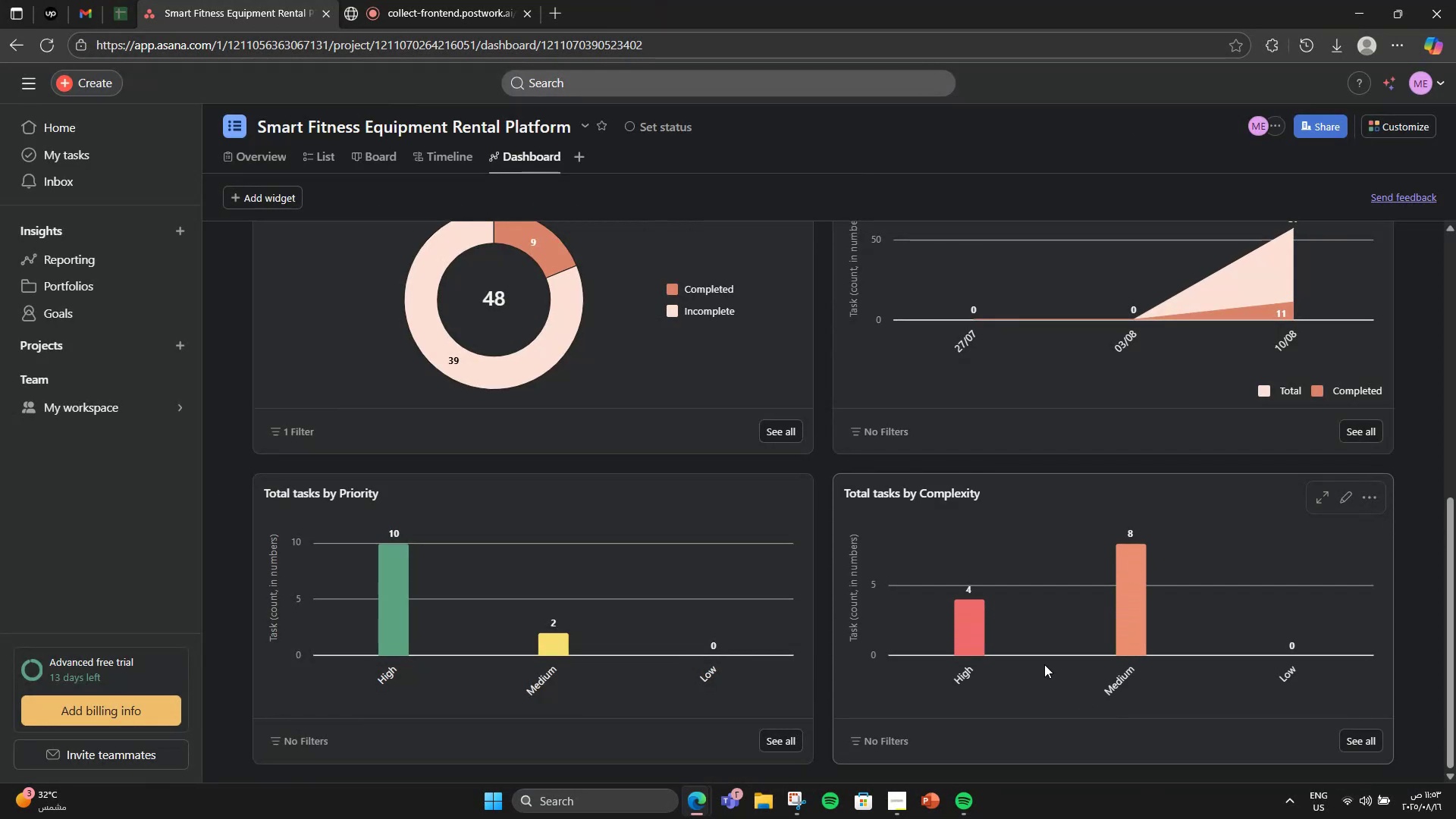 
scroll: coordinate [858, 596], scroll_direction: down, amount: 1.0
 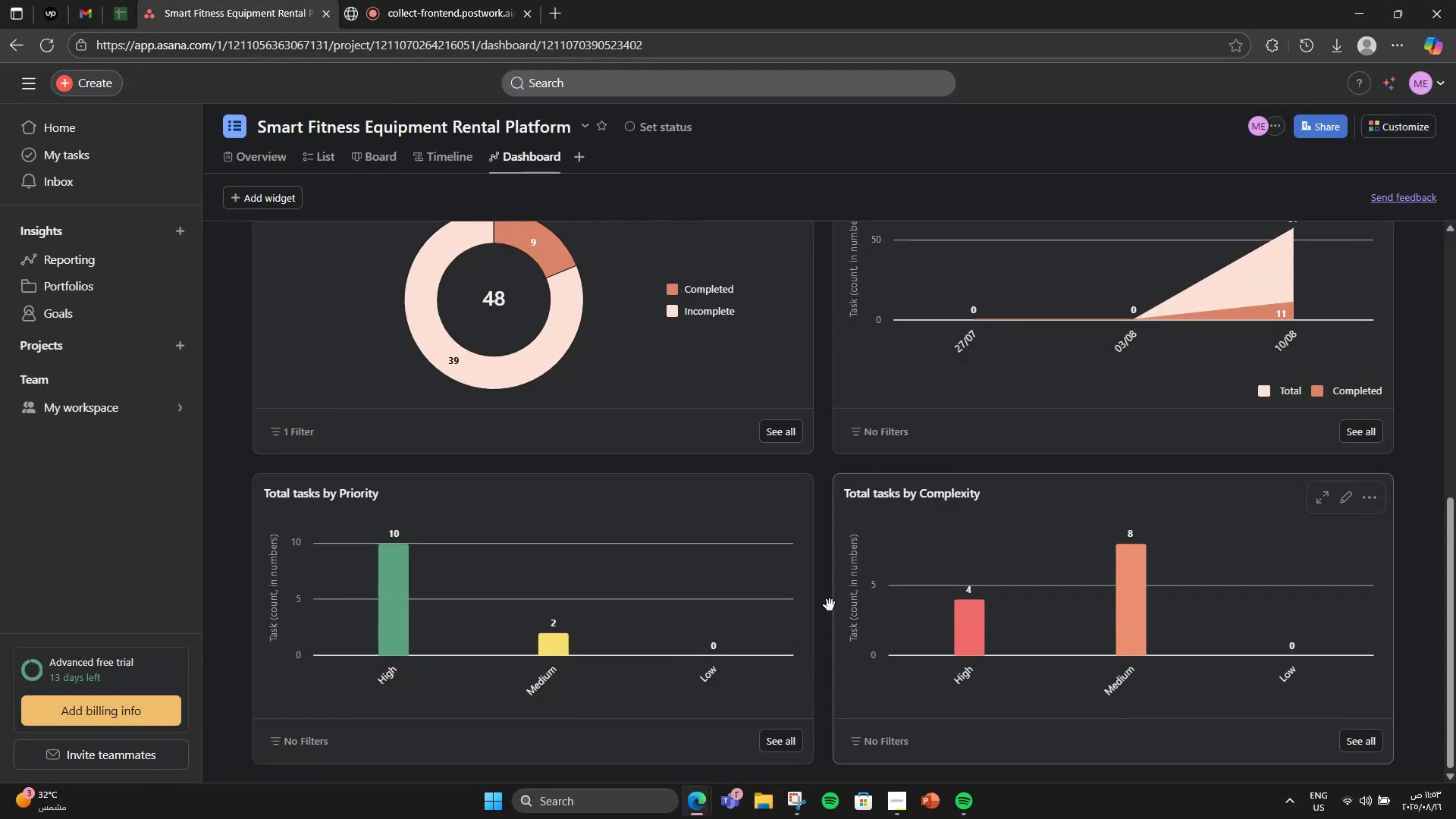 
scroll: coordinate [551, 642], scroll_direction: up, amount: 5.0
 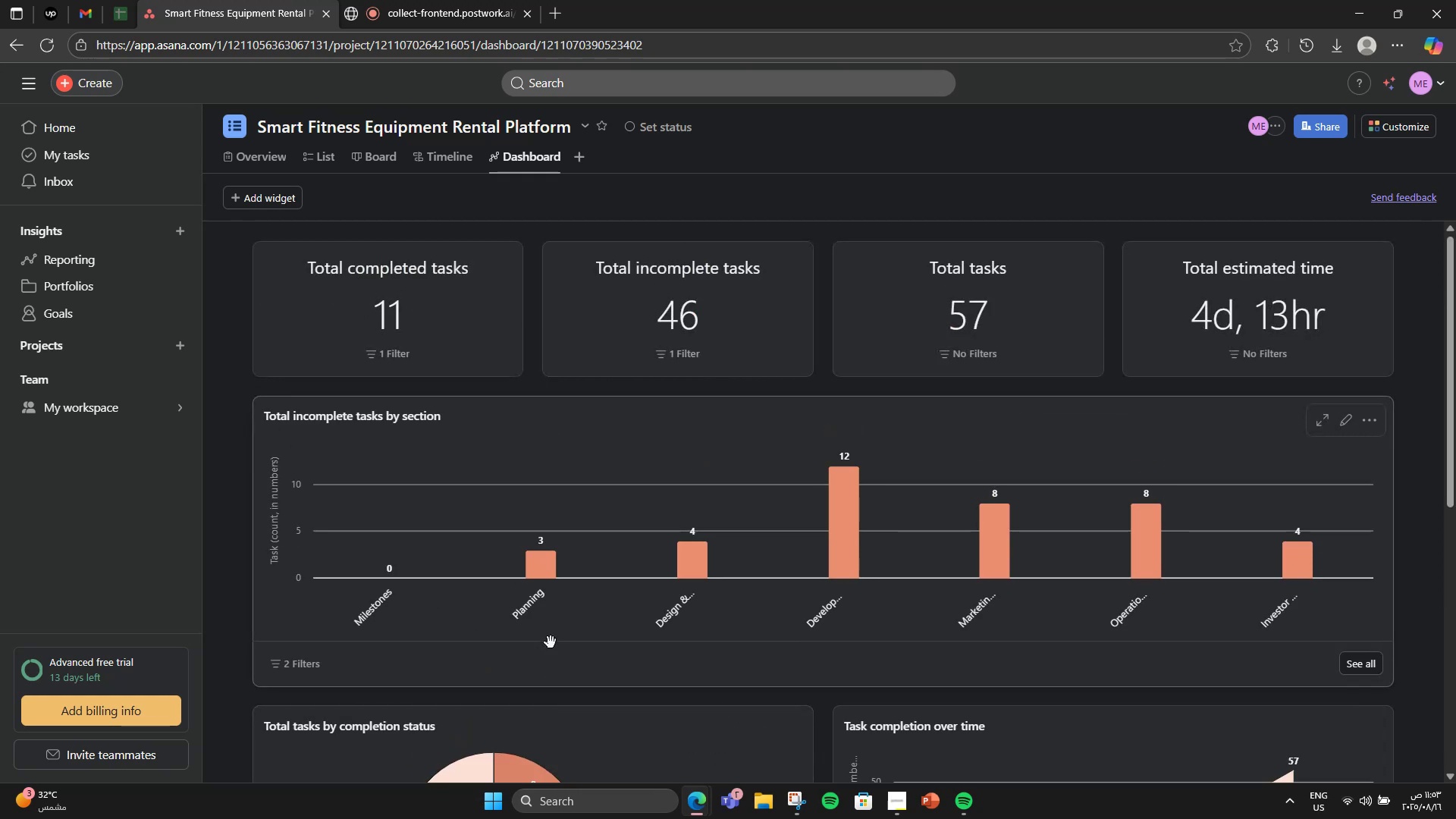 
scroll: coordinate [580, 621], scroll_direction: down, amount: 8.0
 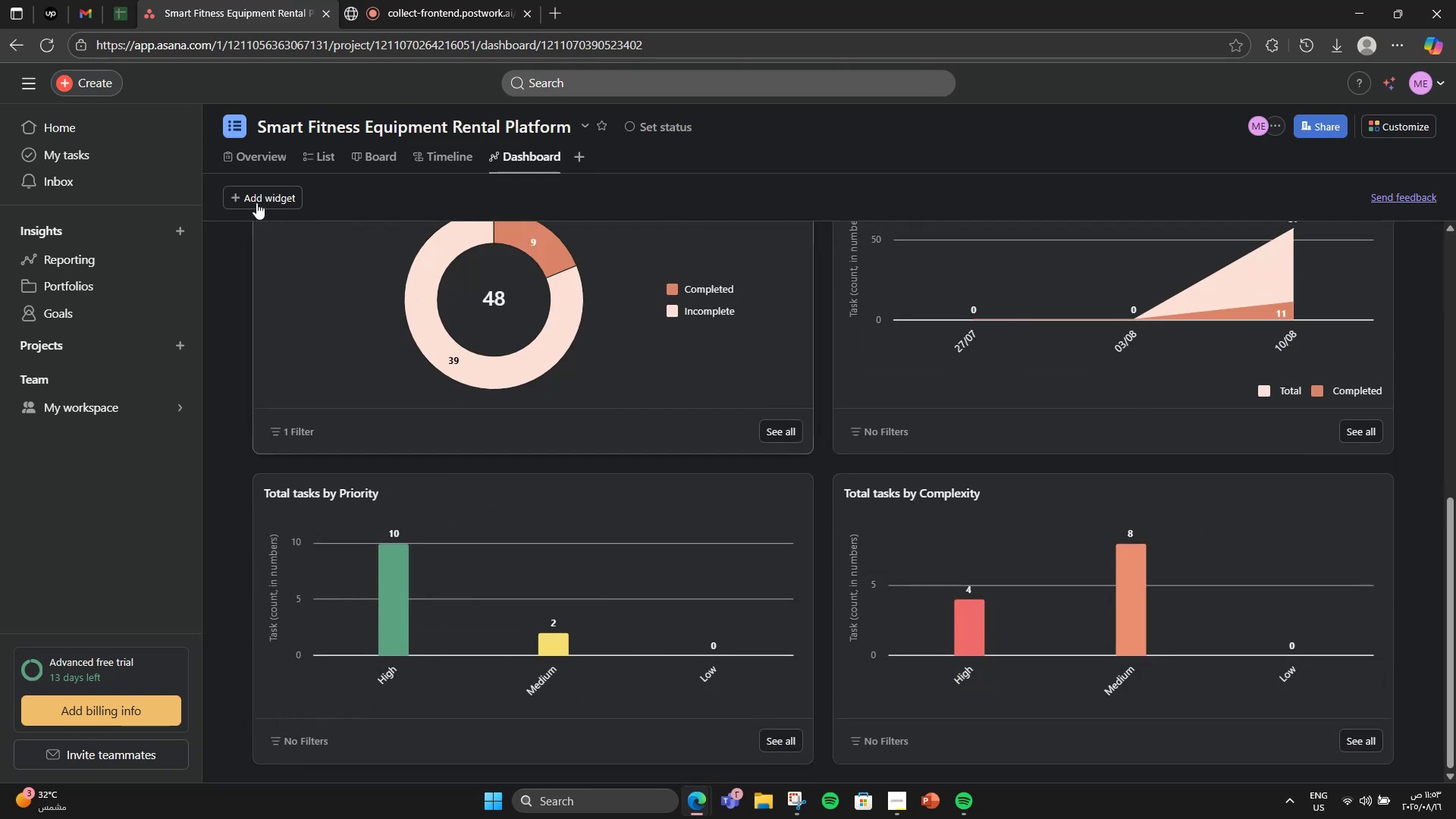 
left_click([256, 202])
 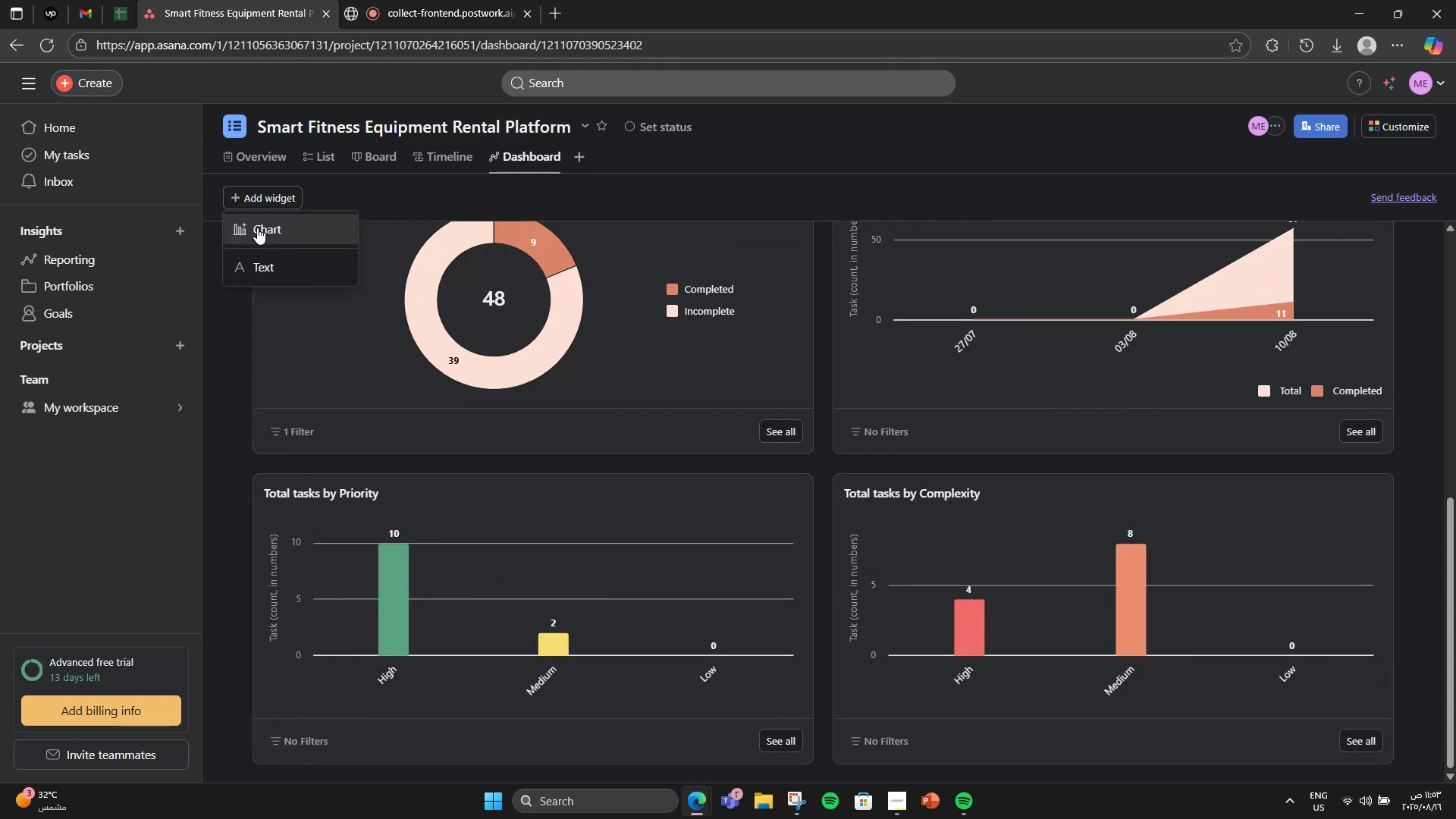 
left_click([257, 228])
 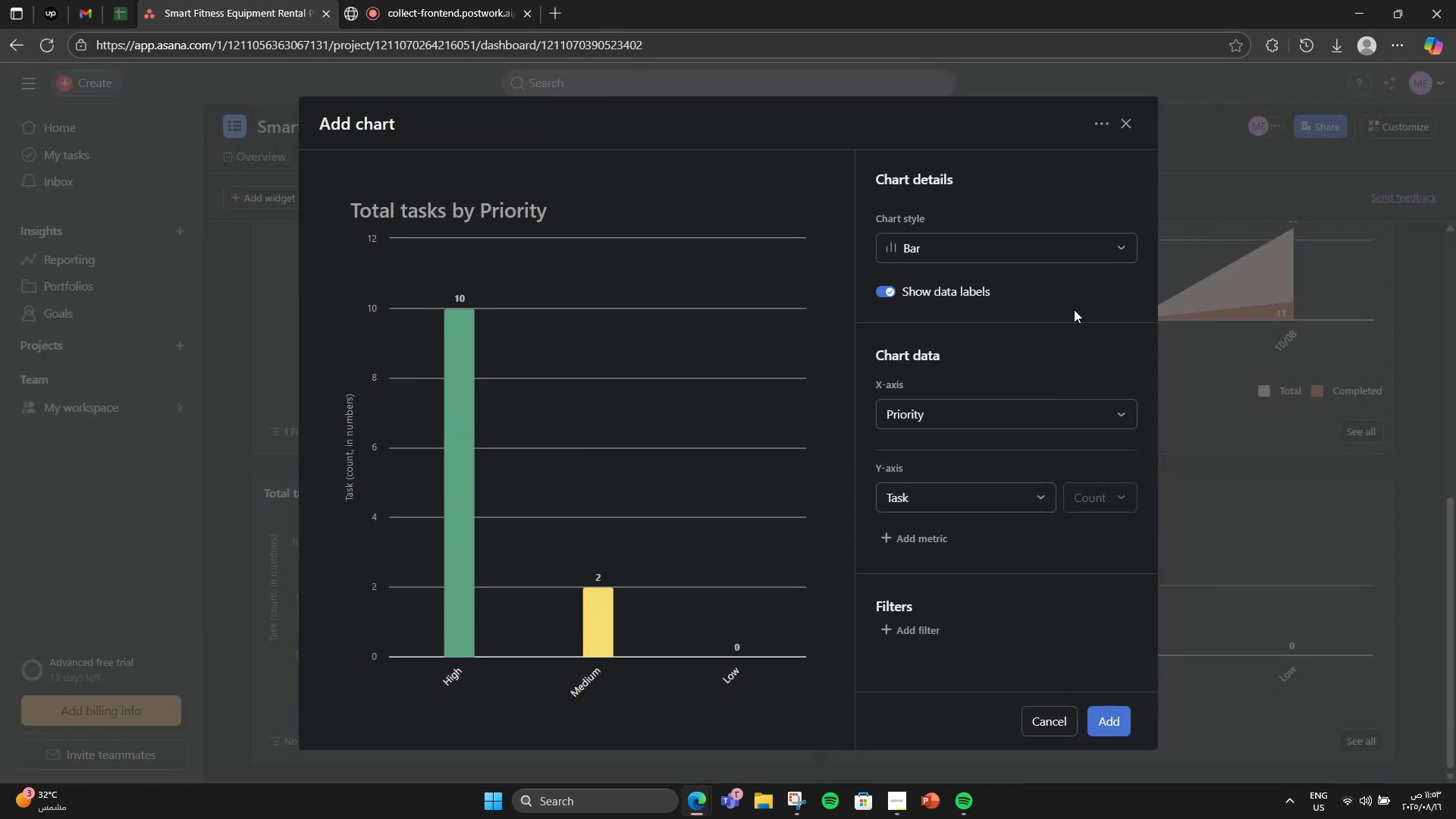 
left_click([1061, 246])
 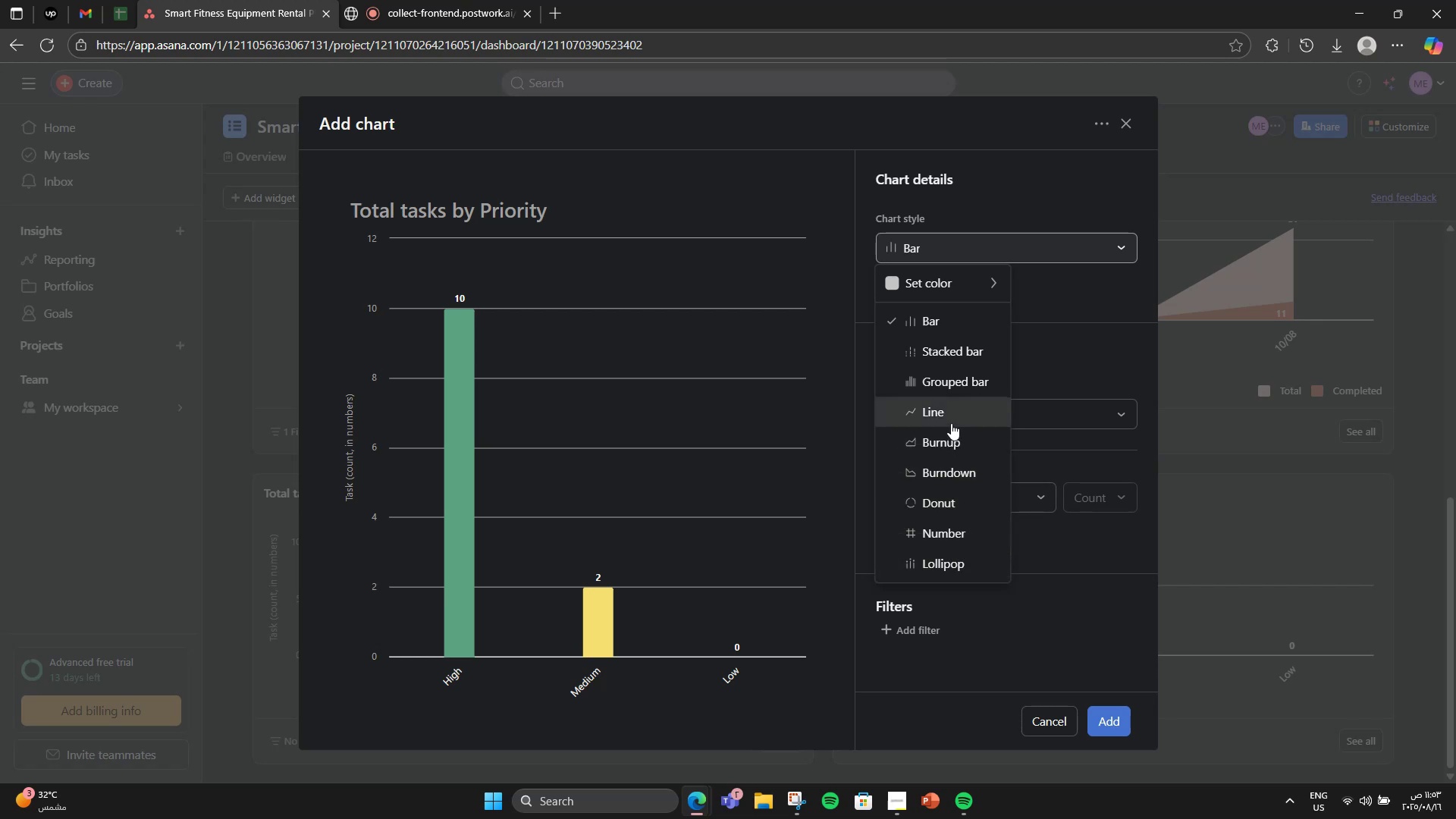 
wait(7.86)
 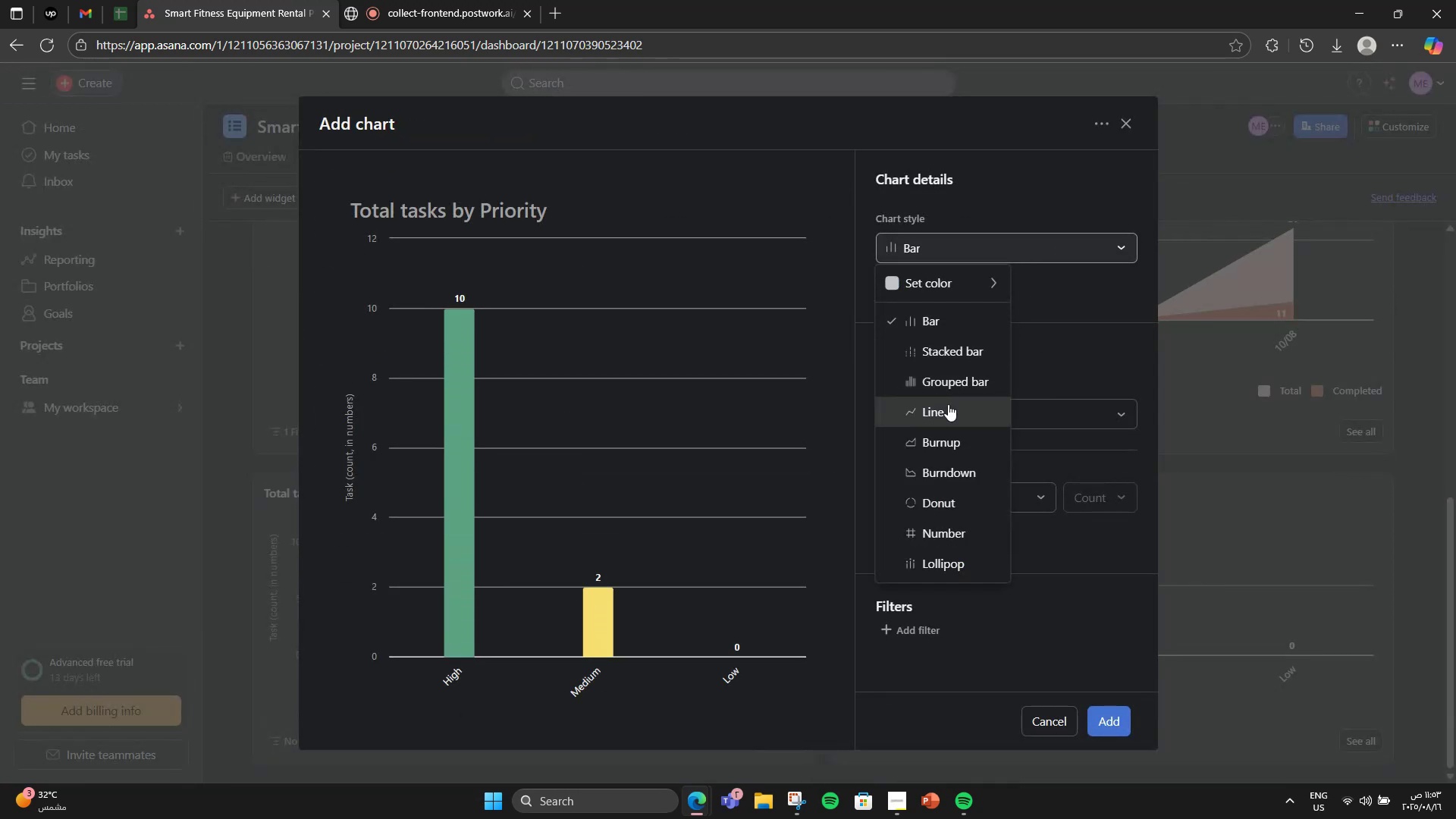 
left_click([950, 422])
 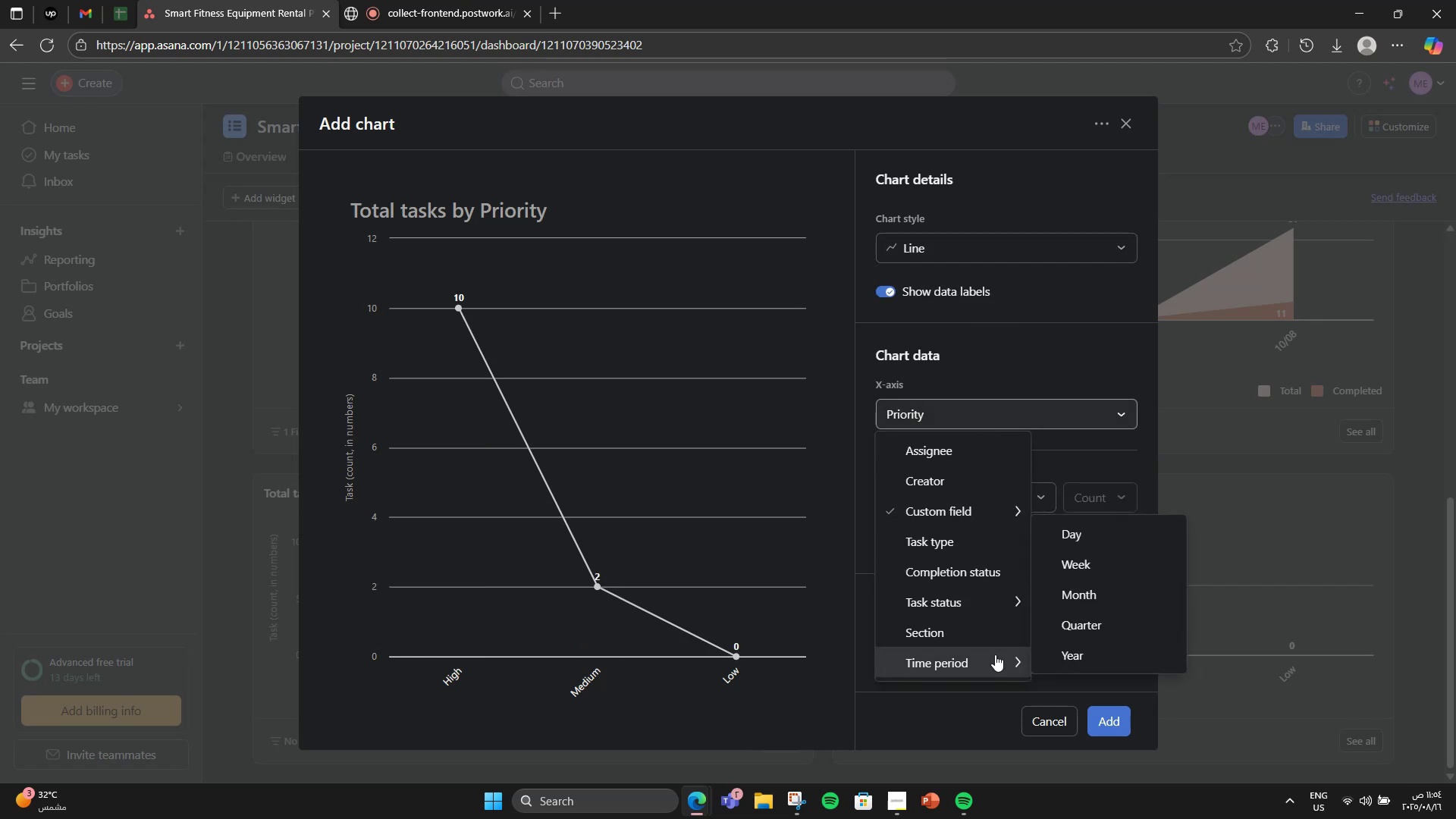 
left_click([995, 642])
 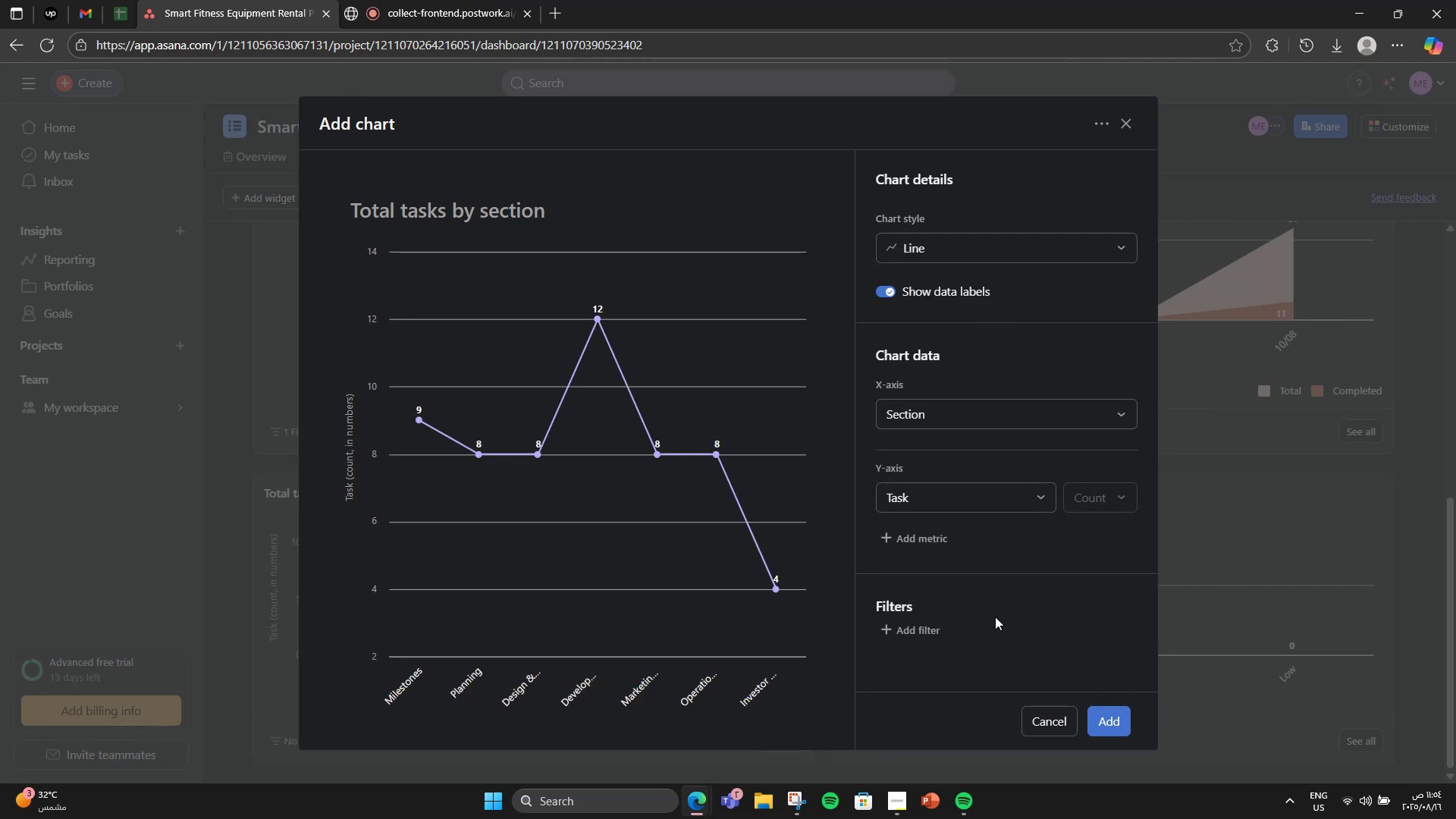 
left_click([974, 507])
 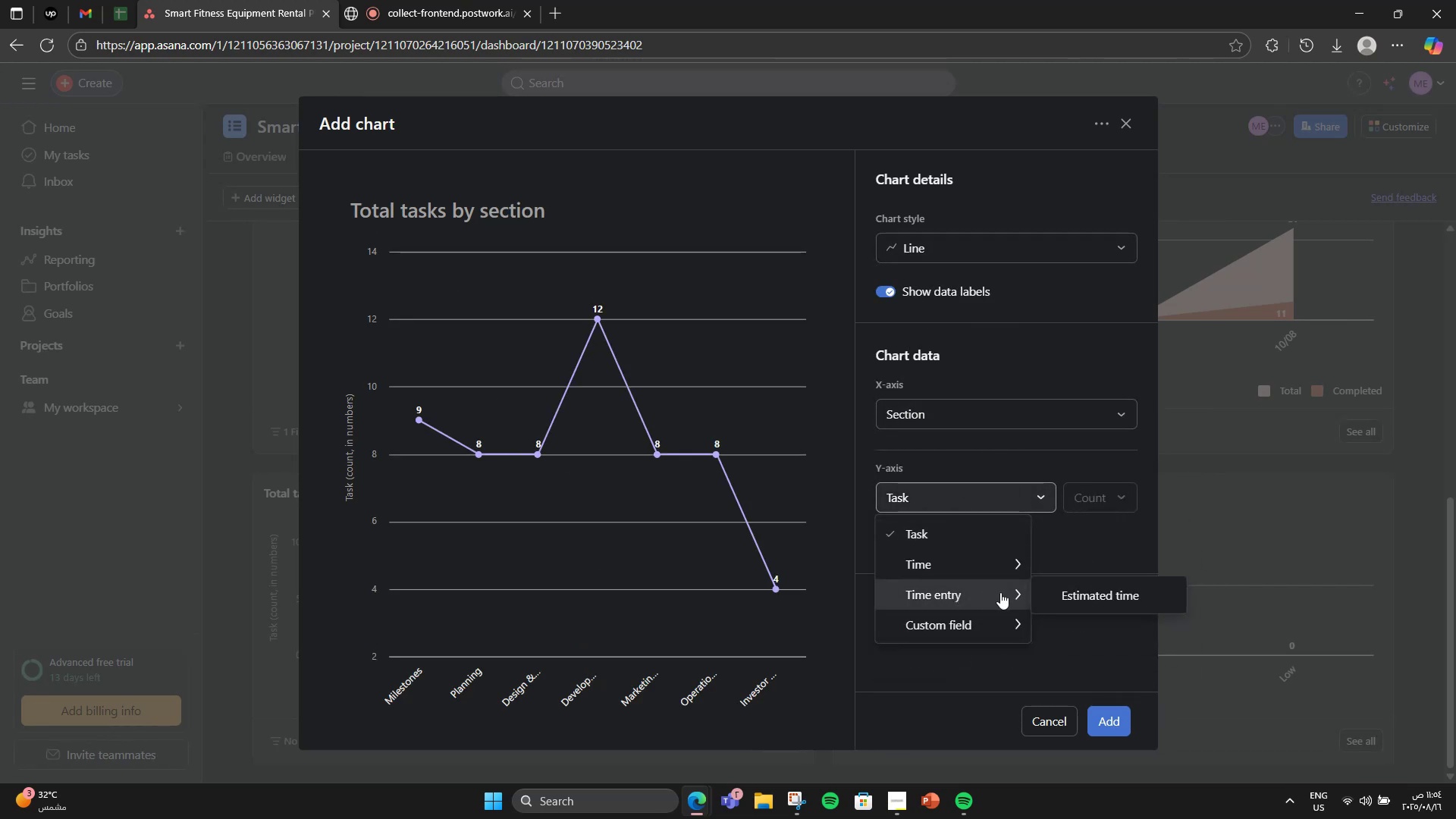 
left_click([1052, 594])
 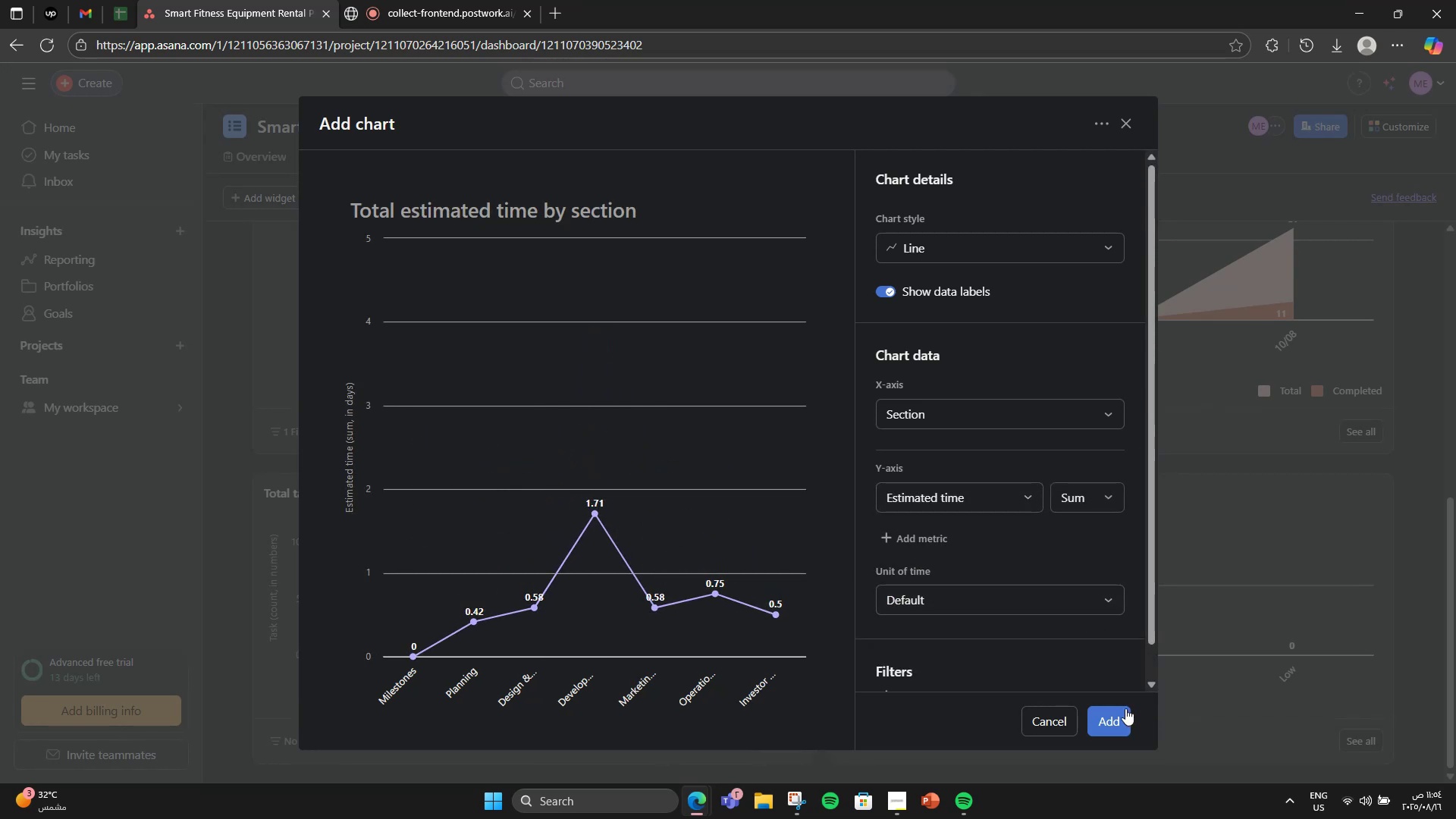 
left_click([1125, 708])
 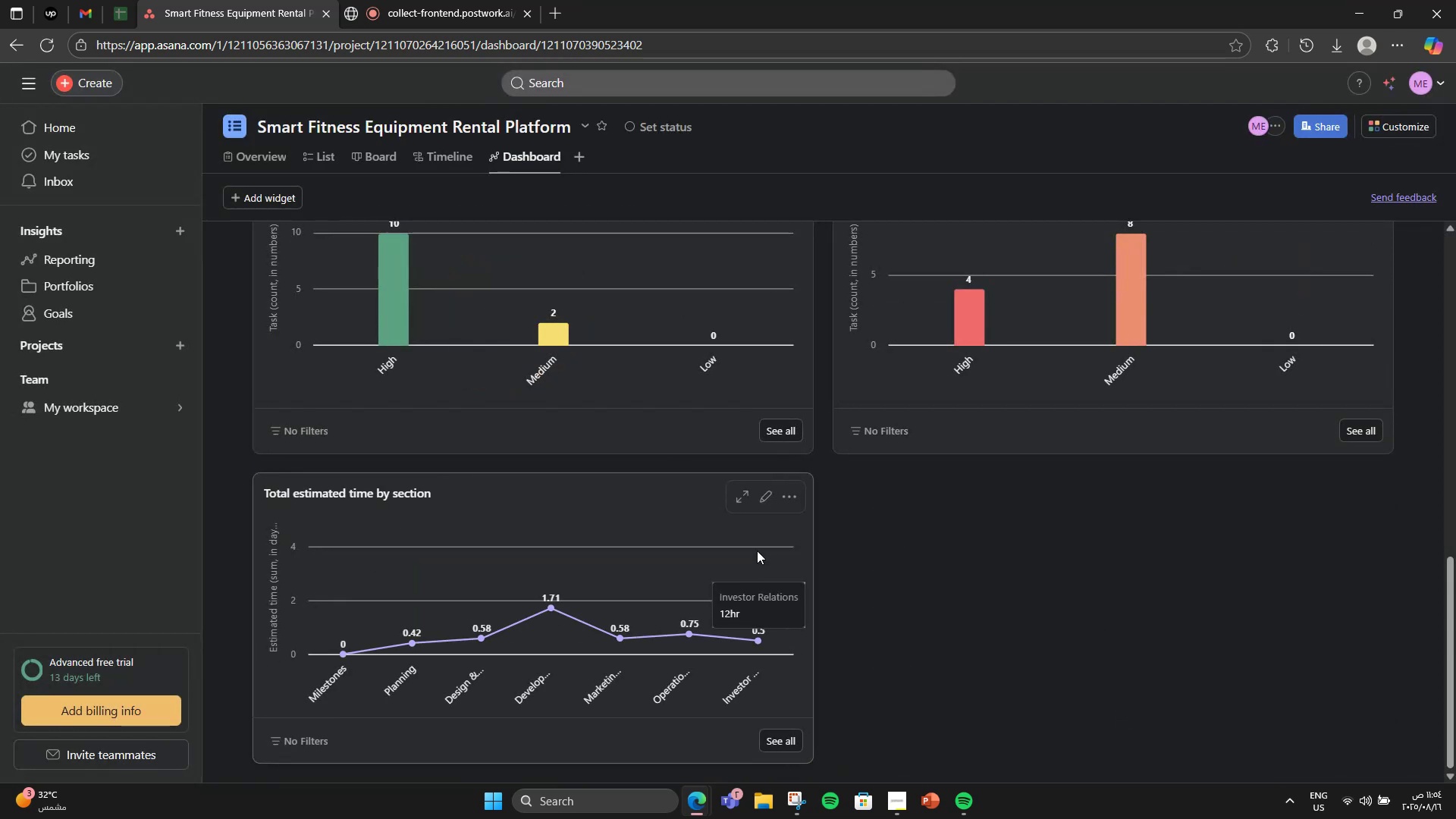 
left_click([774, 491])
 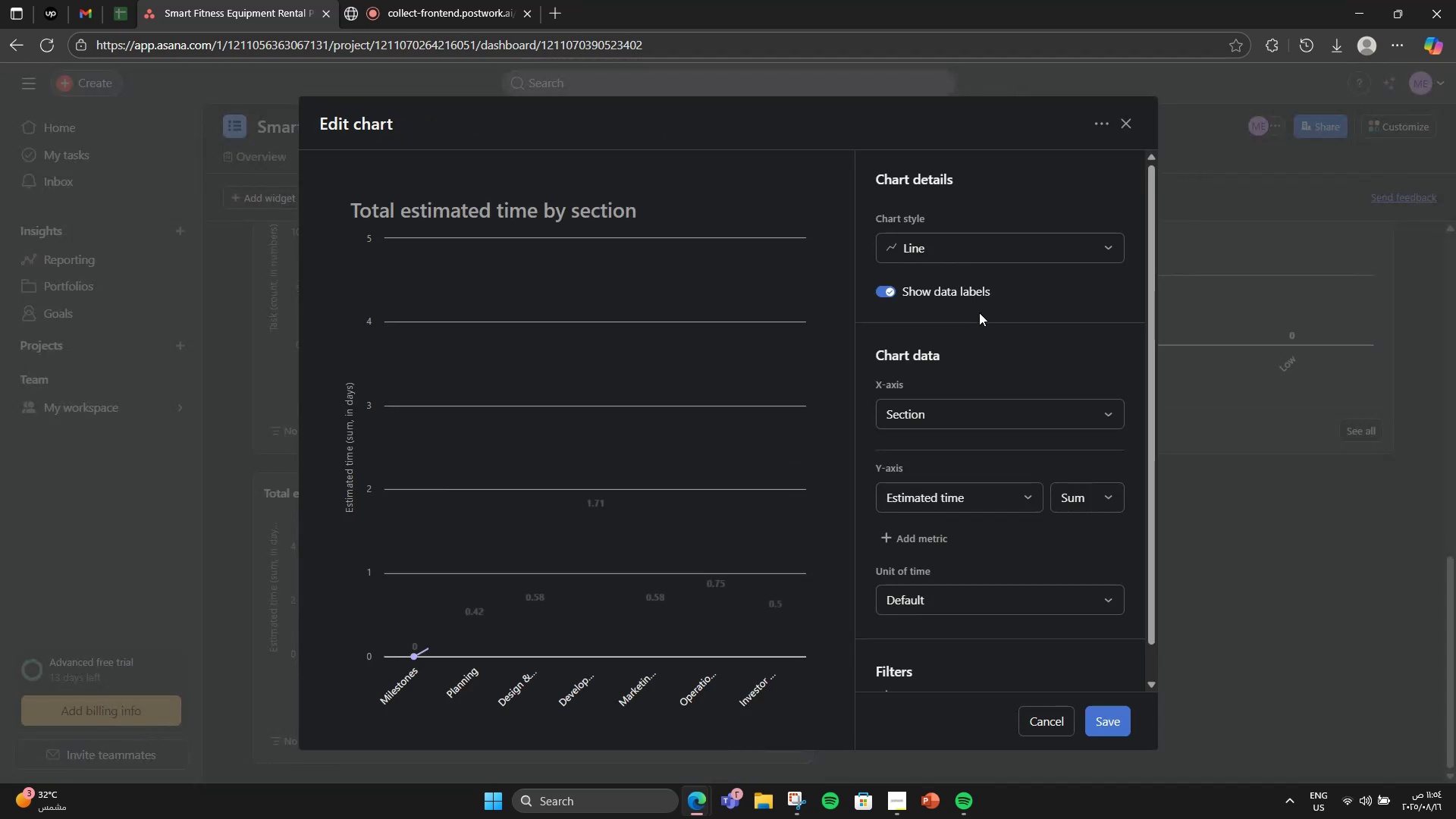 
left_click([973, 256])
 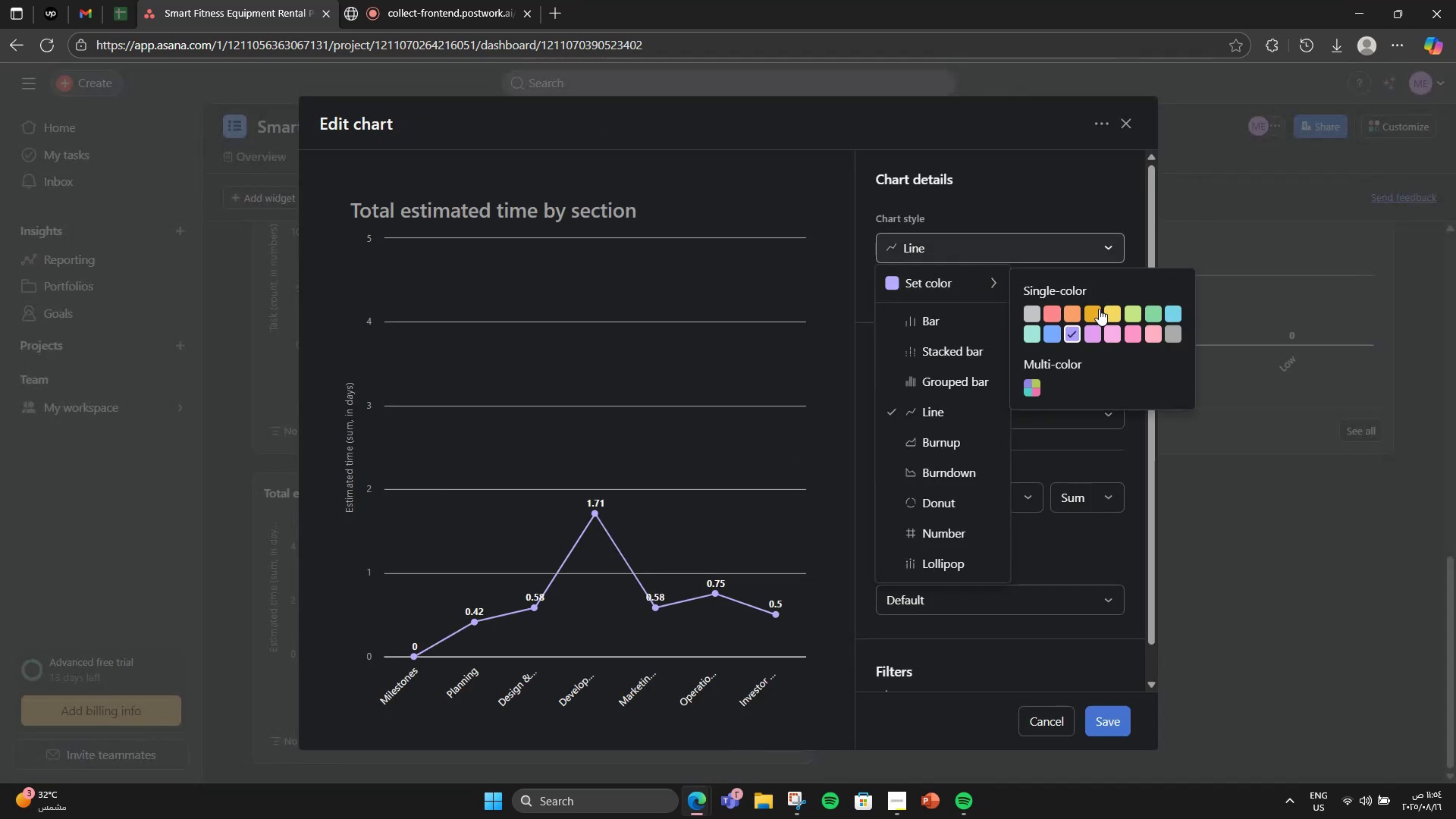 
left_click([1078, 309])
 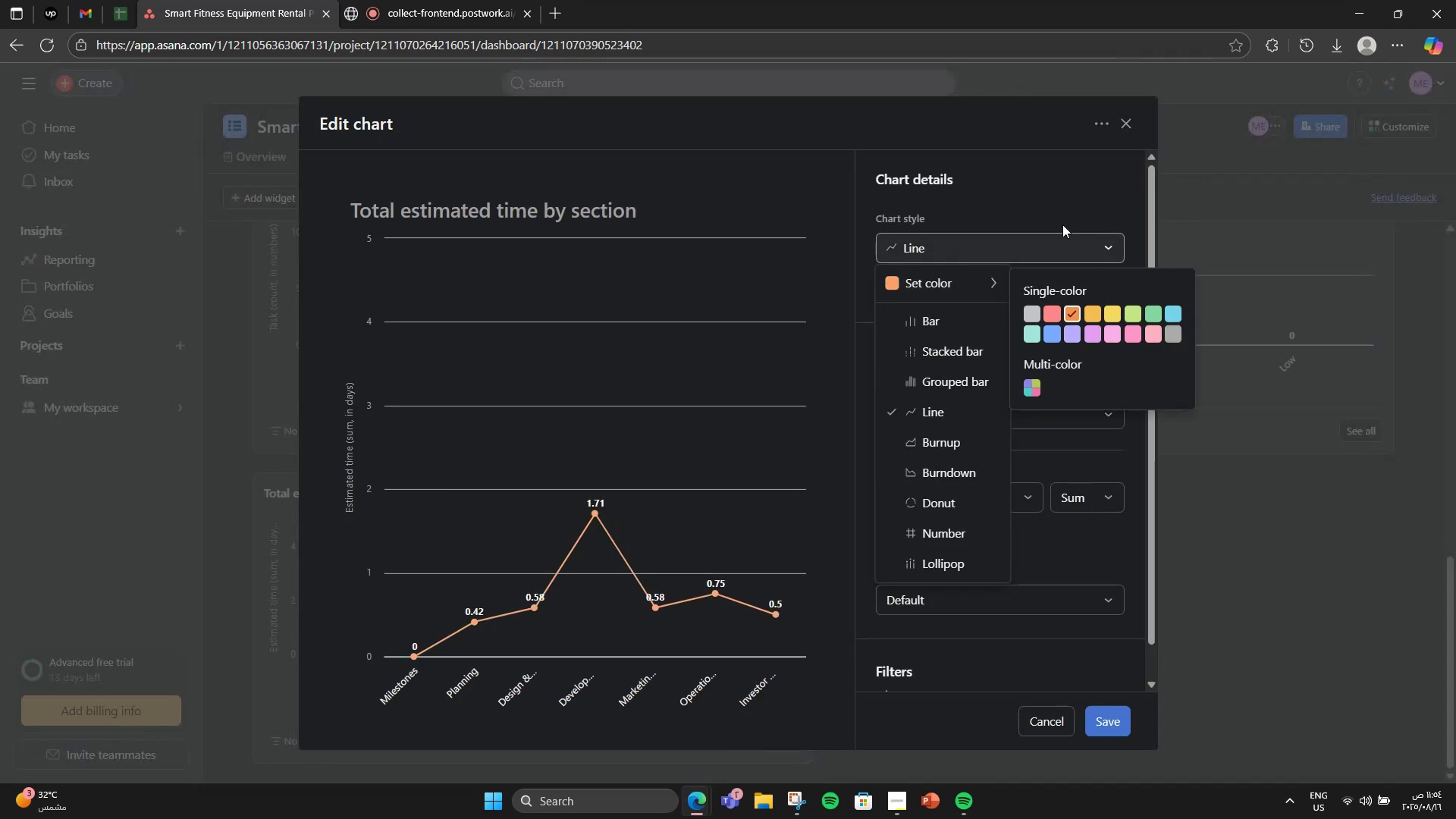 
left_click([1062, 224])
 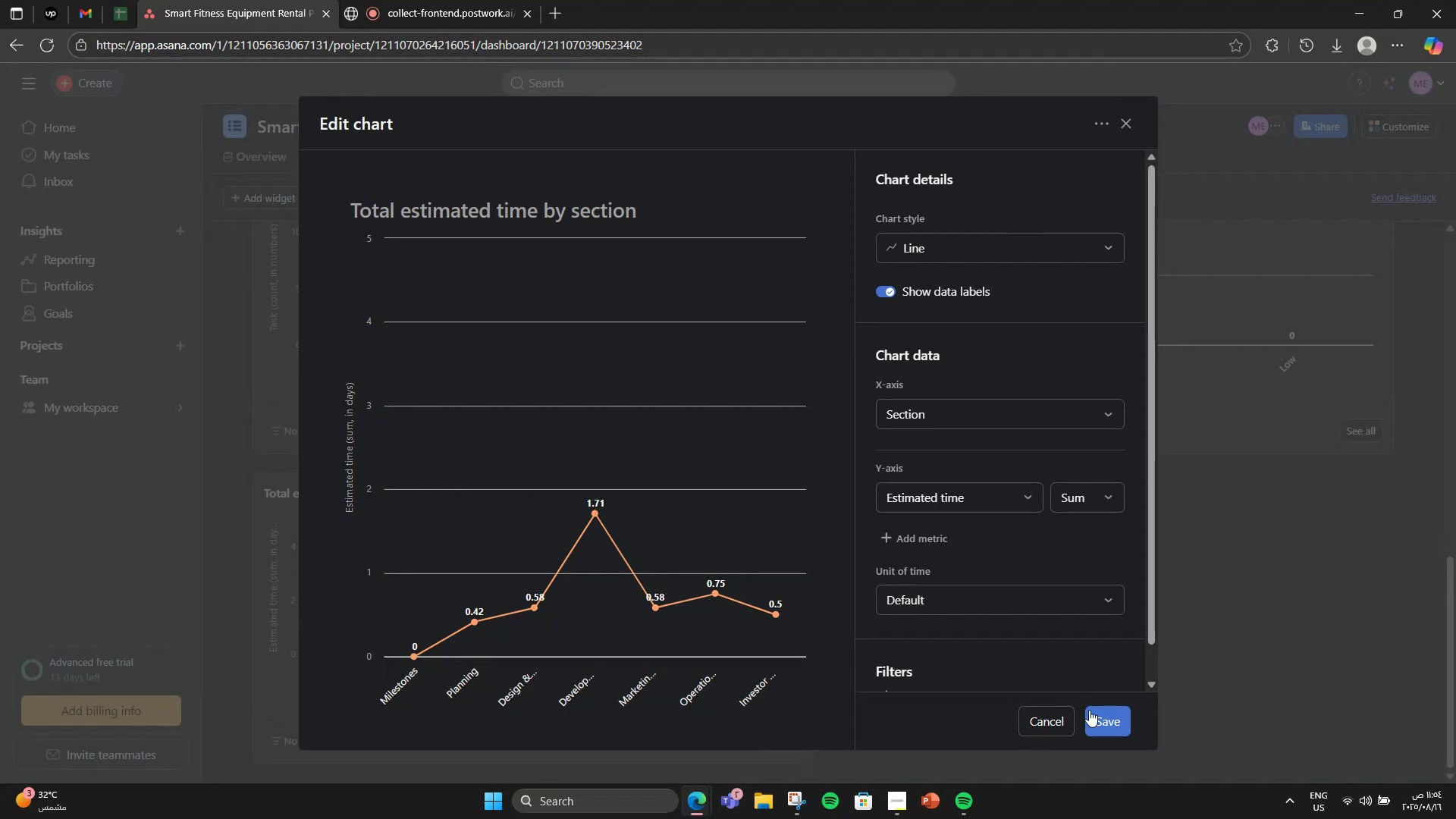 
left_click([1089, 710])
 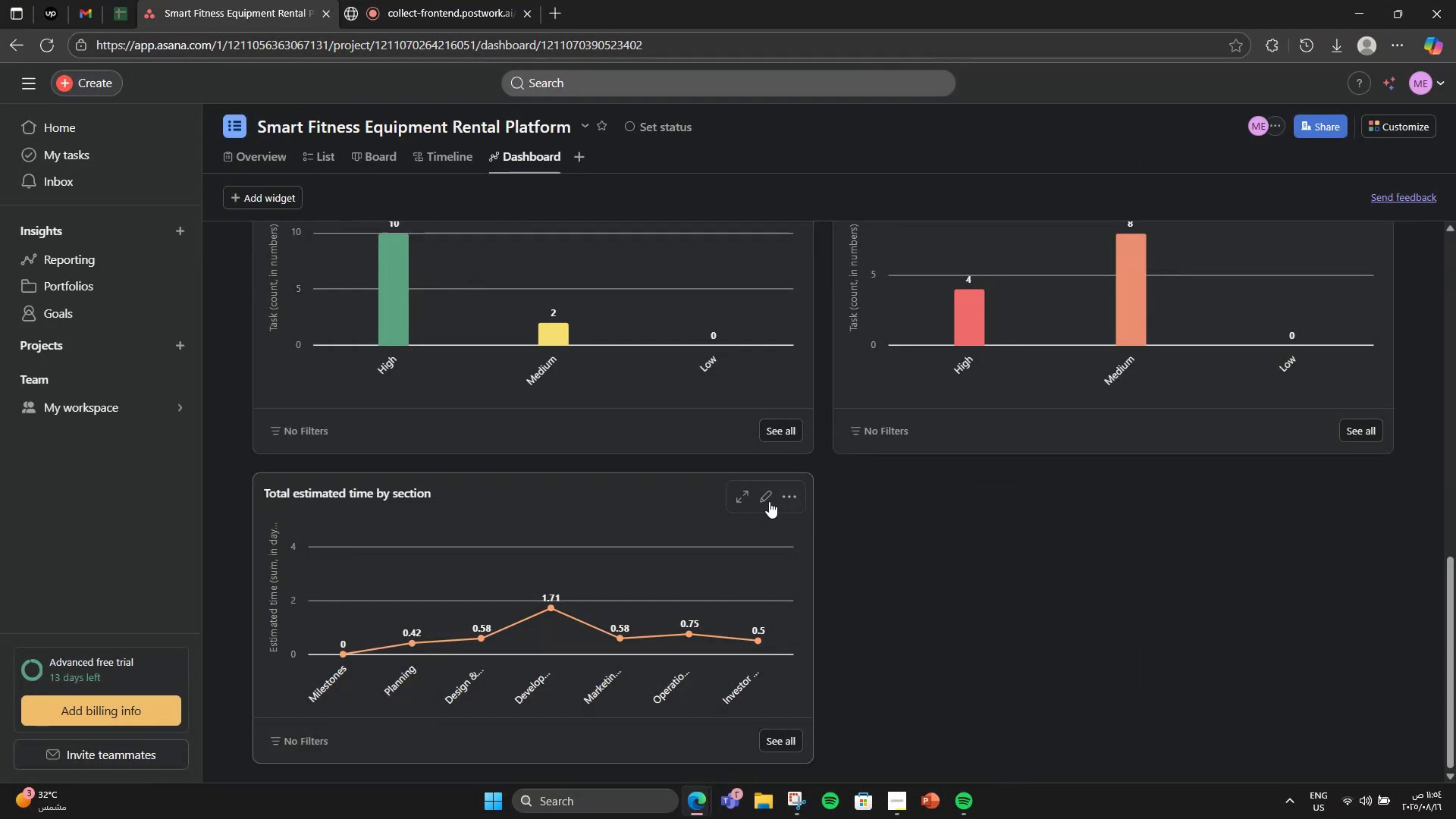 
left_click([792, 500])
 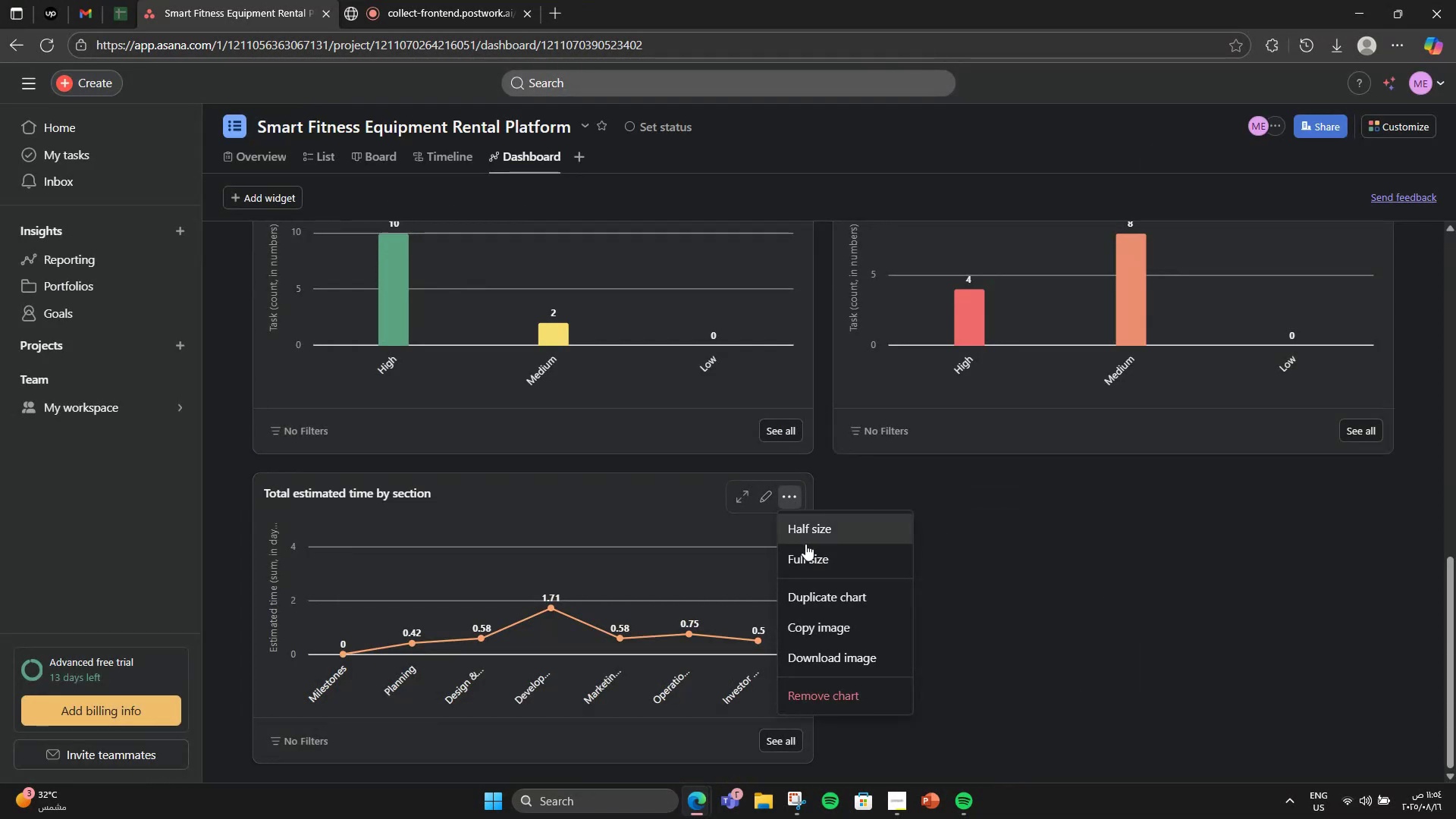 
left_click([805, 548])
 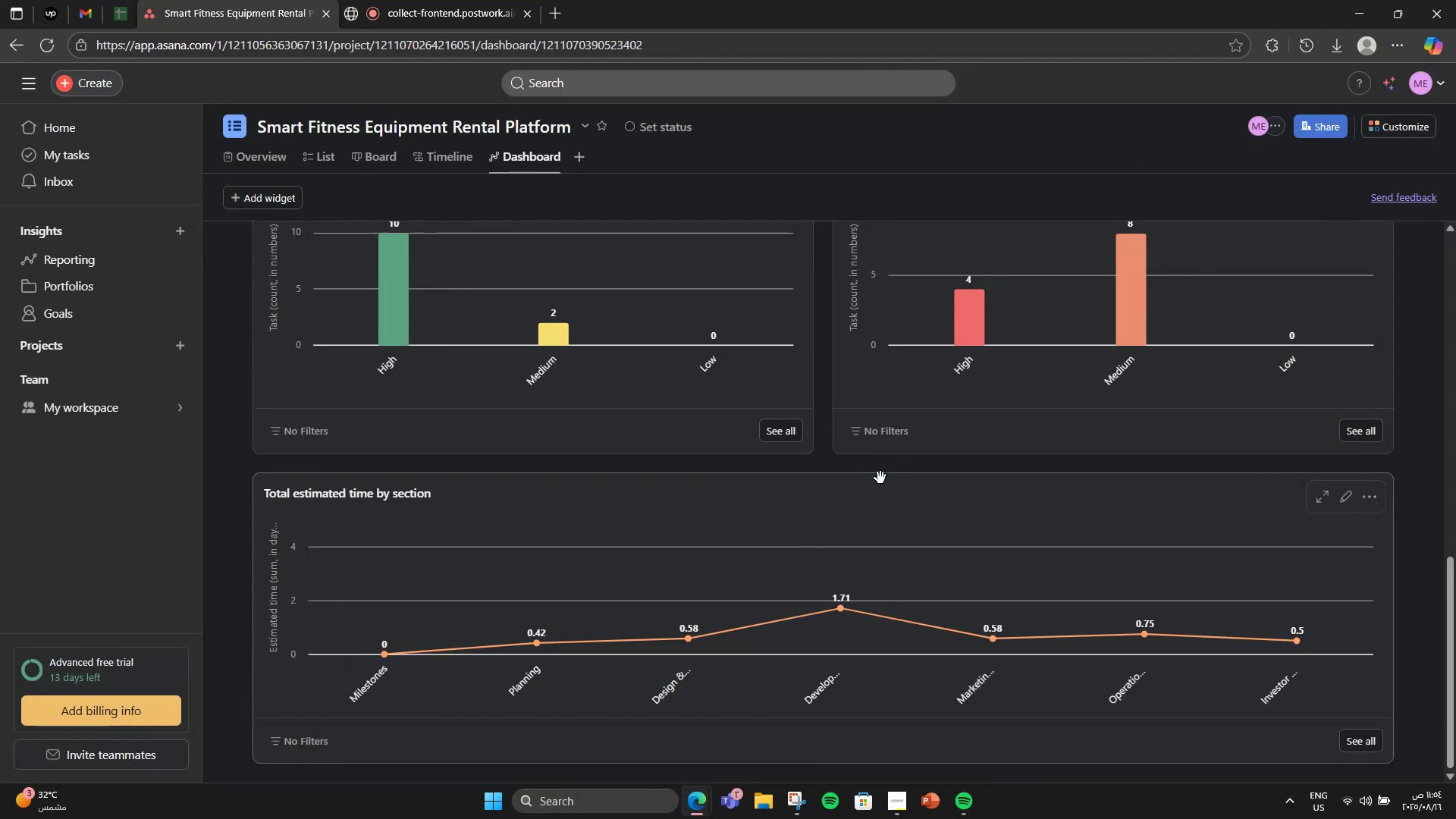 
scroll: coordinate [858, 553], scroll_direction: up, amount: 10.0
 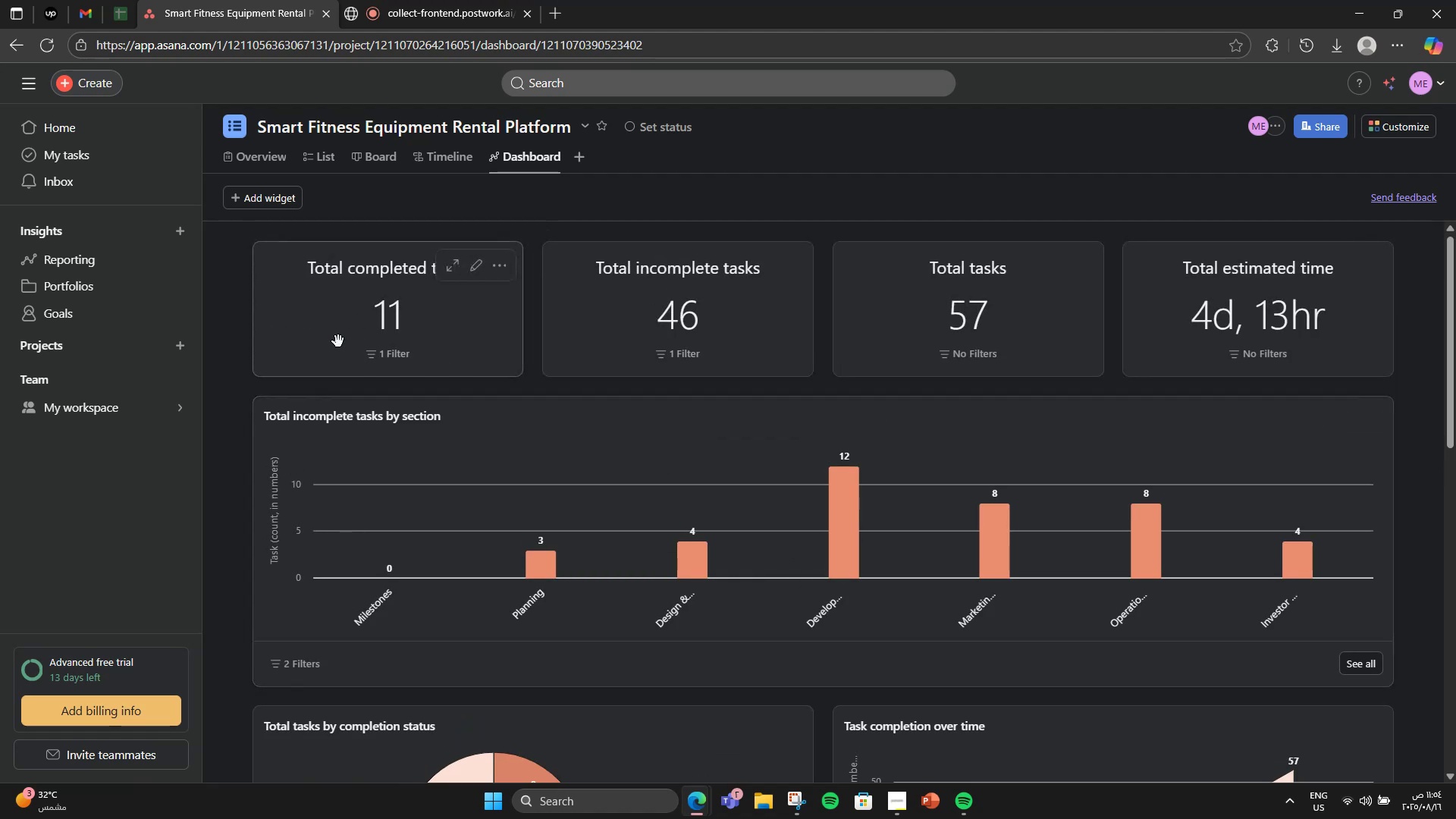 
wait(5.86)
 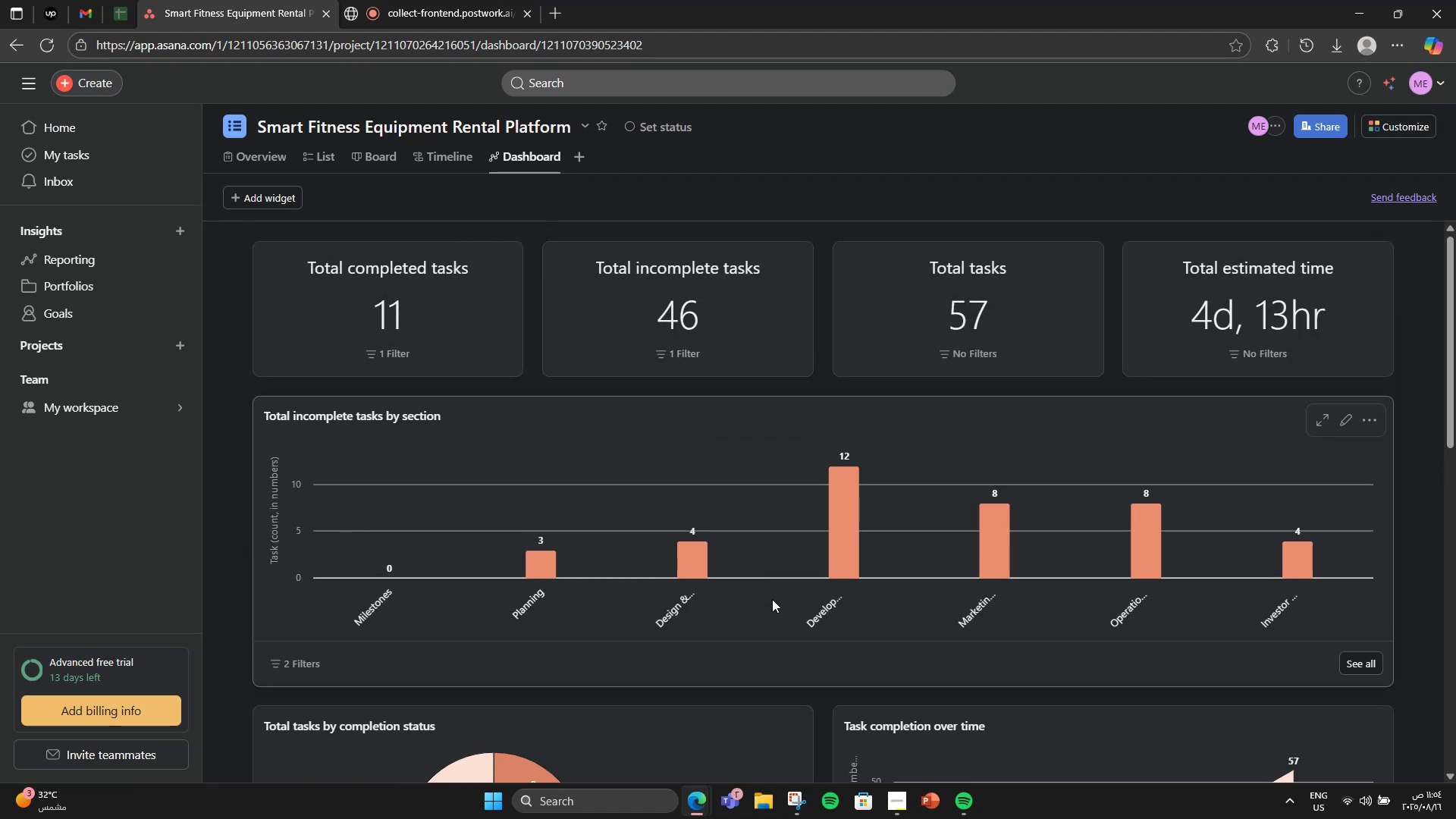 
left_click([240, 120])
 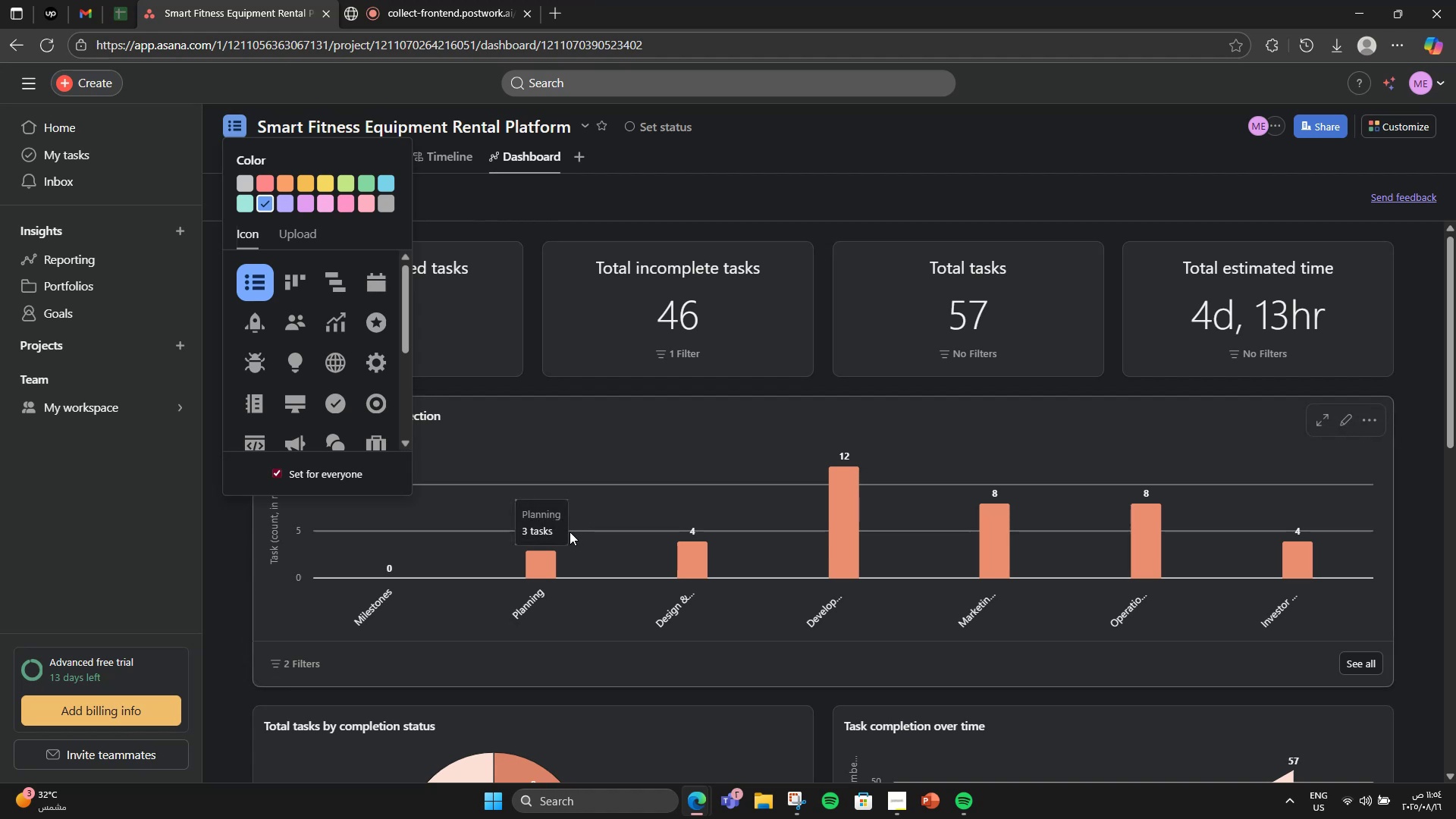 
wait(5.74)
 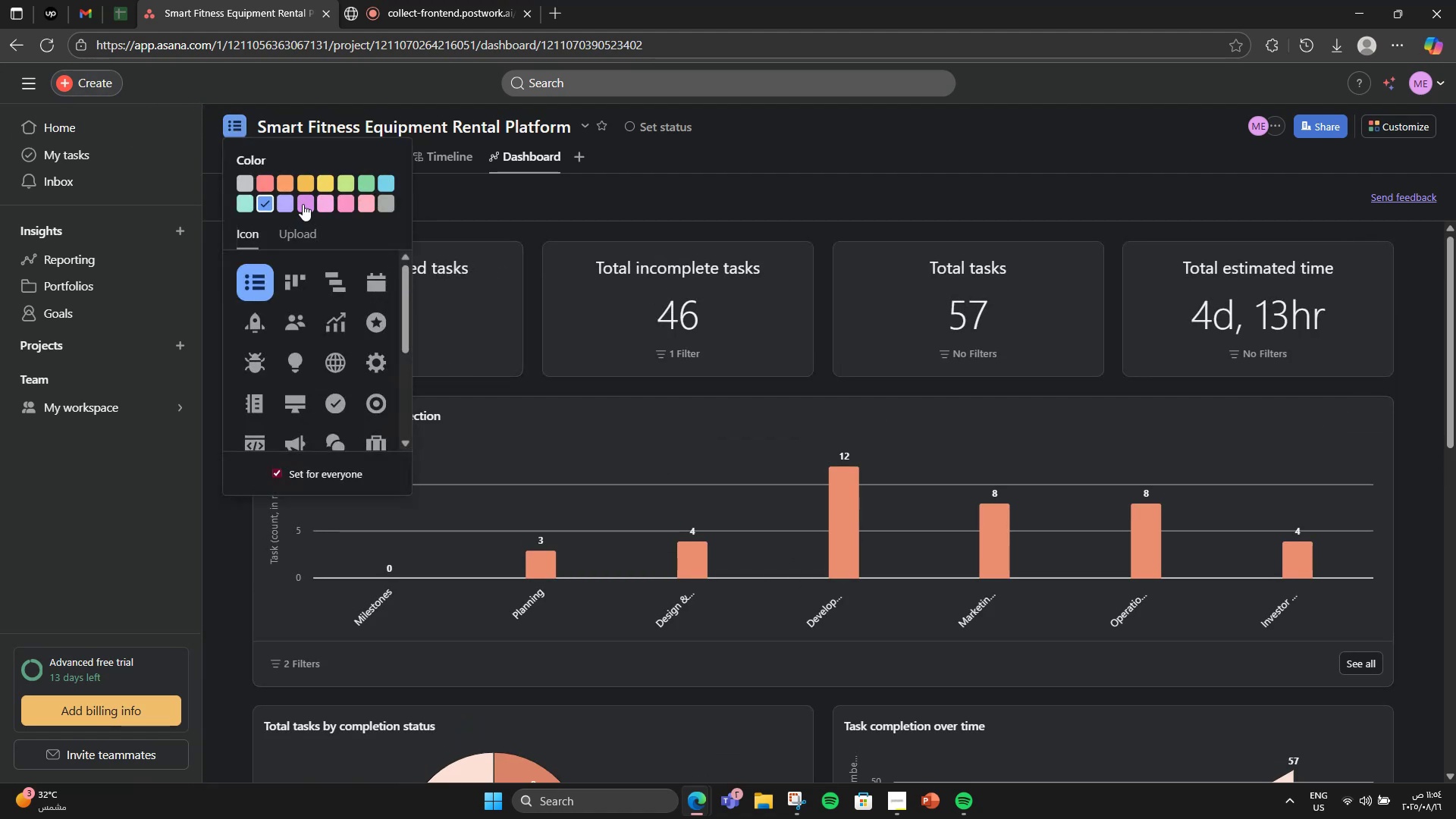 
scroll: coordinate [325, 375], scroll_direction: down, amount: 2.0
 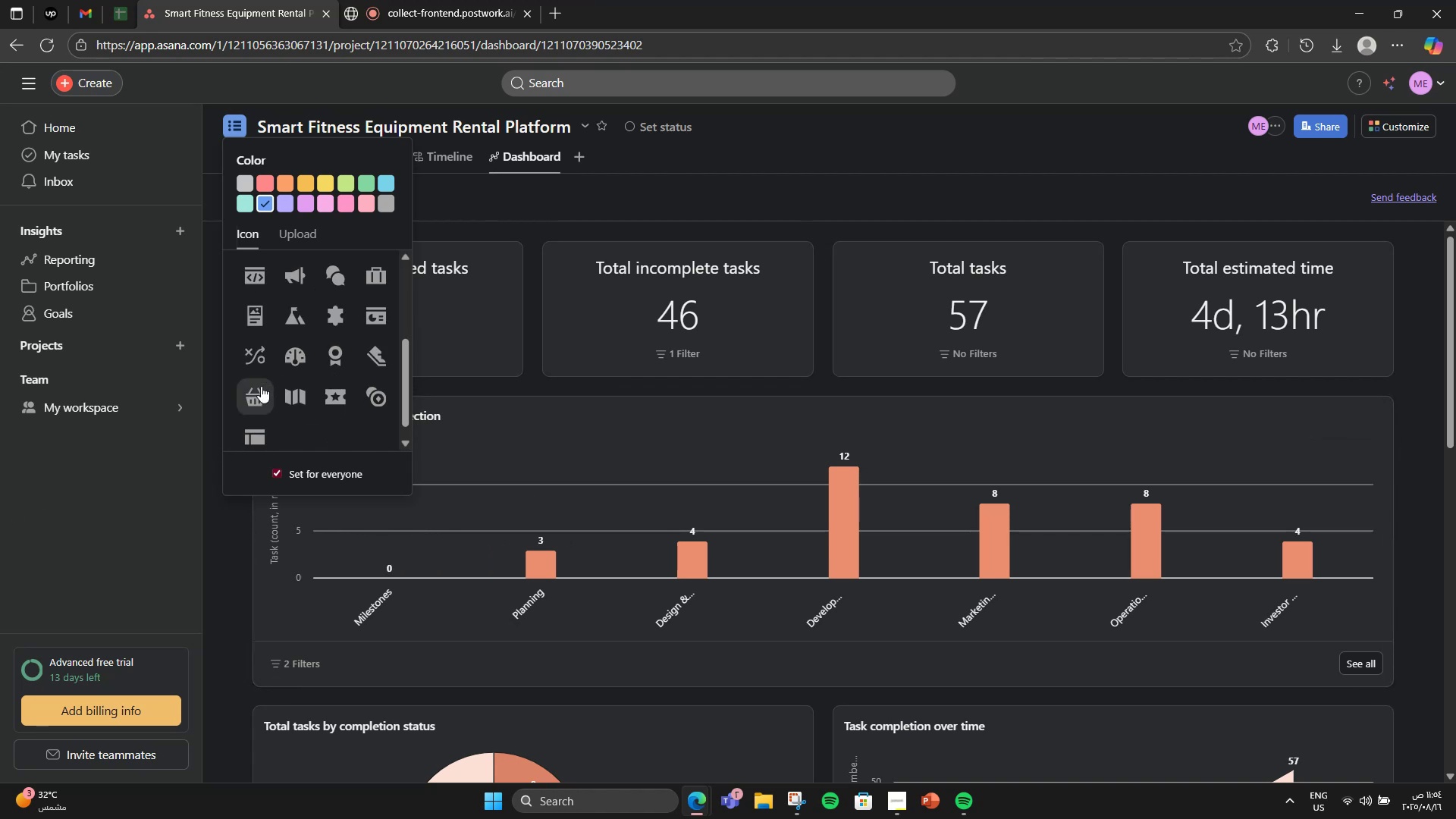 
scroll: coordinate [291, 403], scroll_direction: up, amount: 2.0
 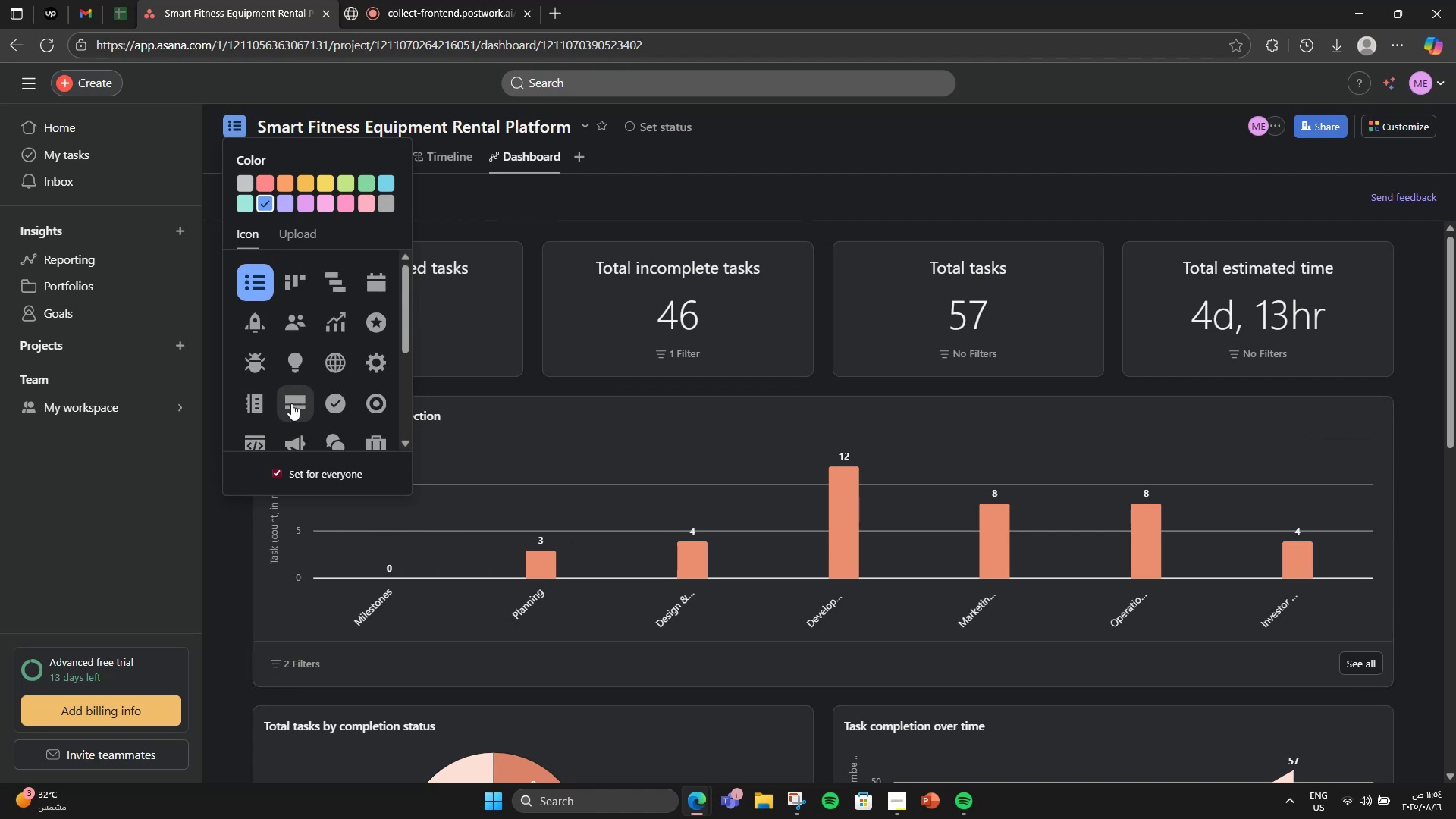 
scroll: coordinate [291, 403], scroll_direction: down, amount: 1.0
 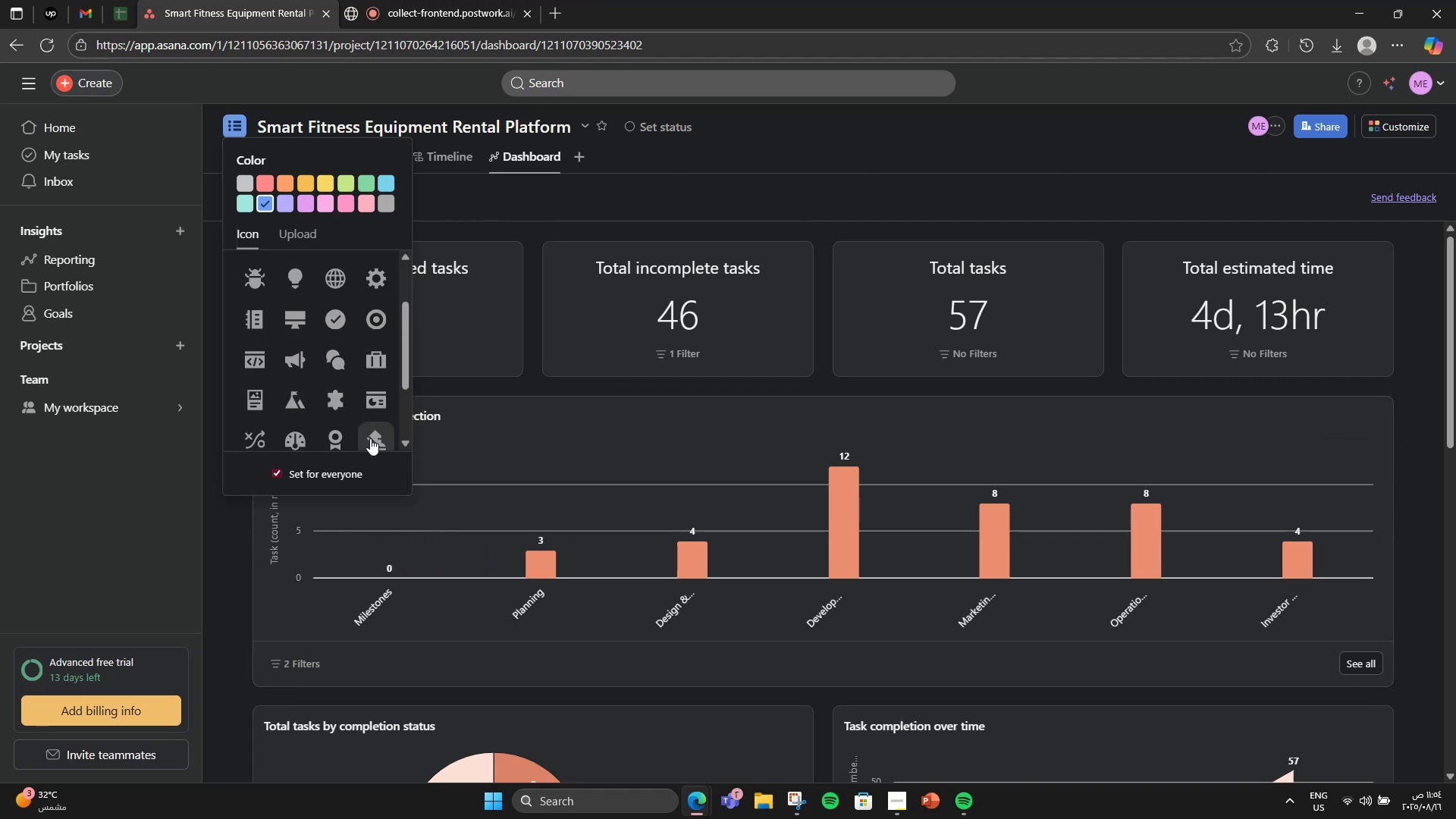 
left_click([371, 439])
 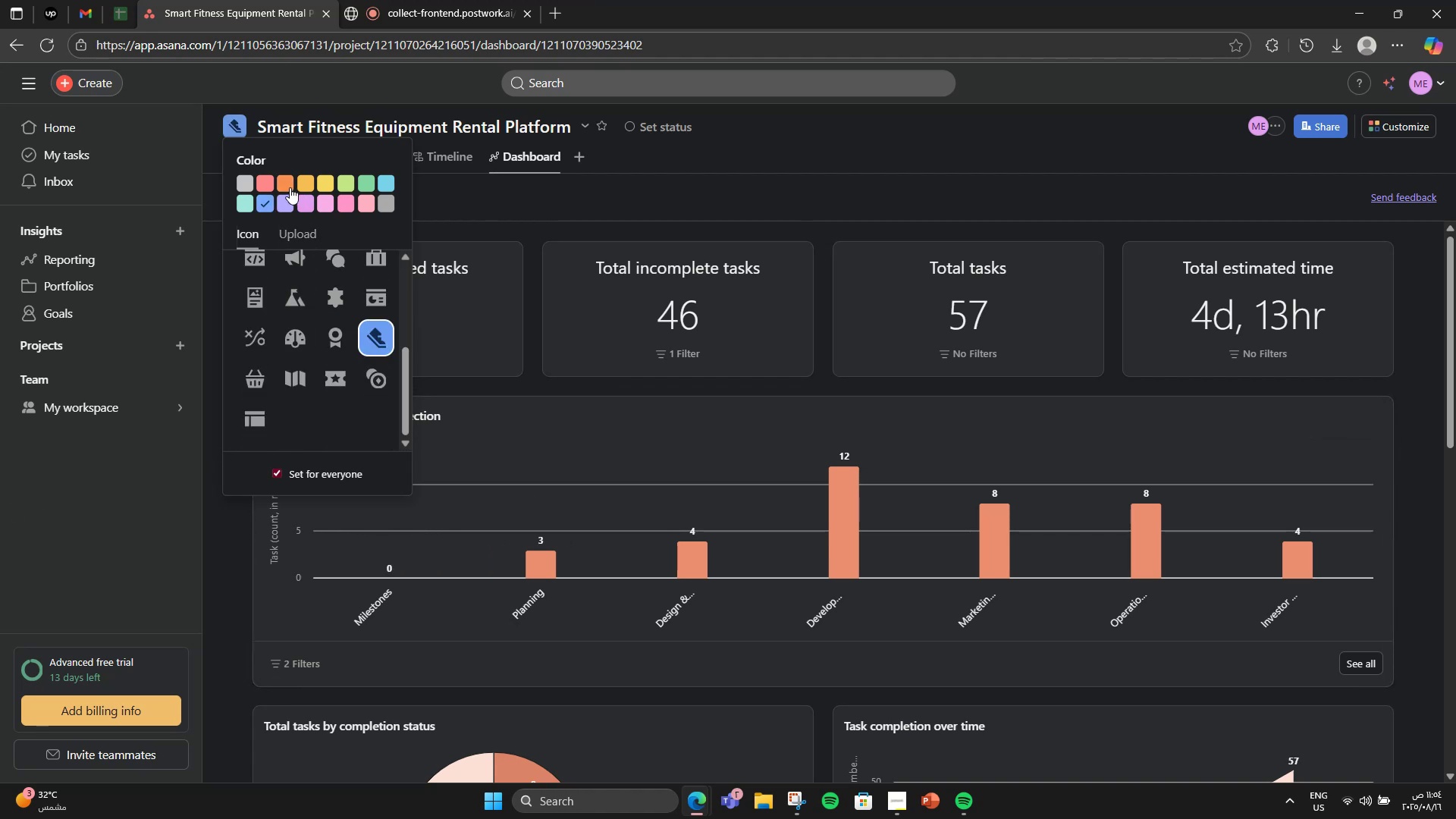 
left_click([275, 184])
 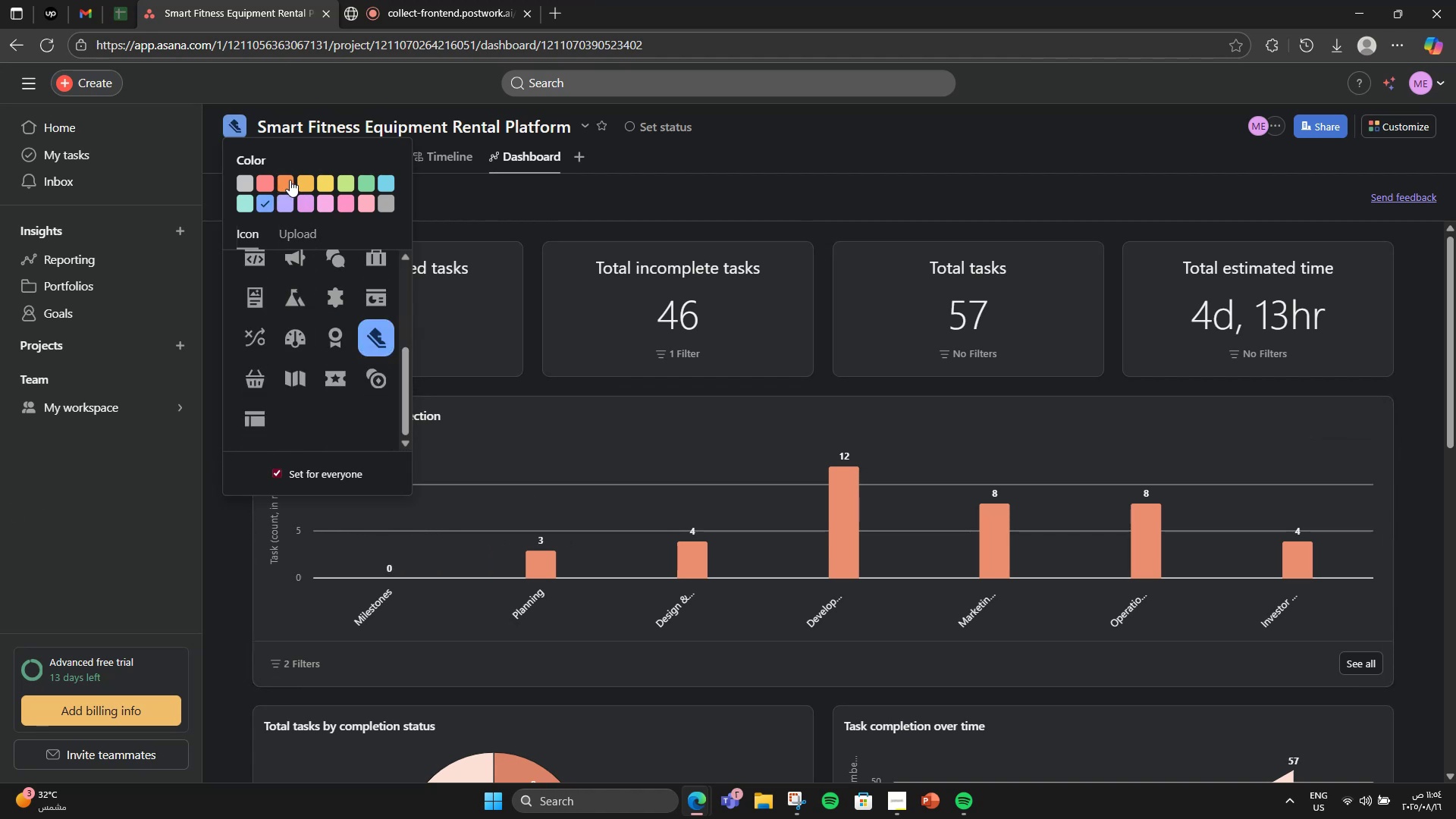 
left_click([290, 180])
 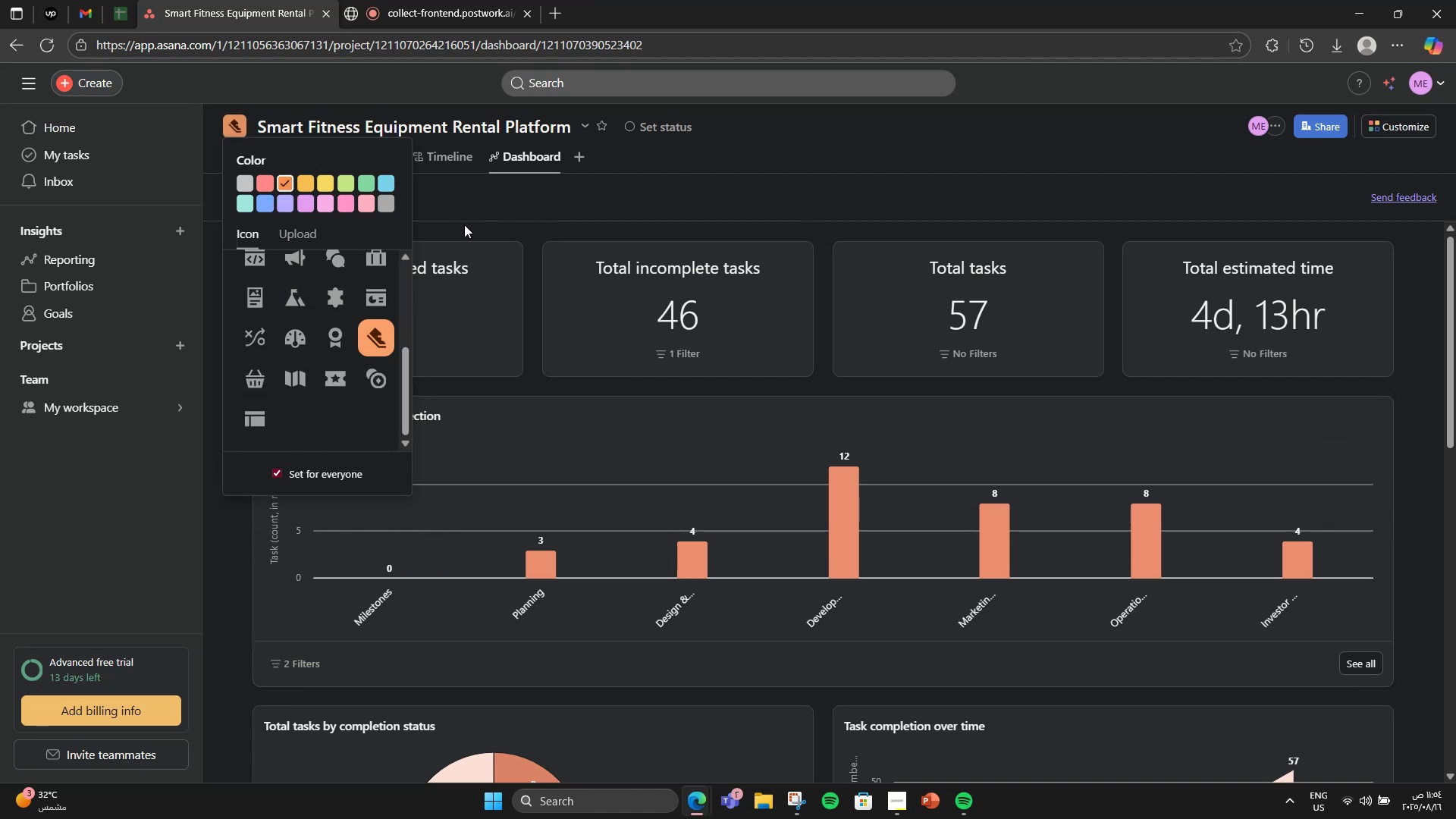 
left_click([464, 224])
 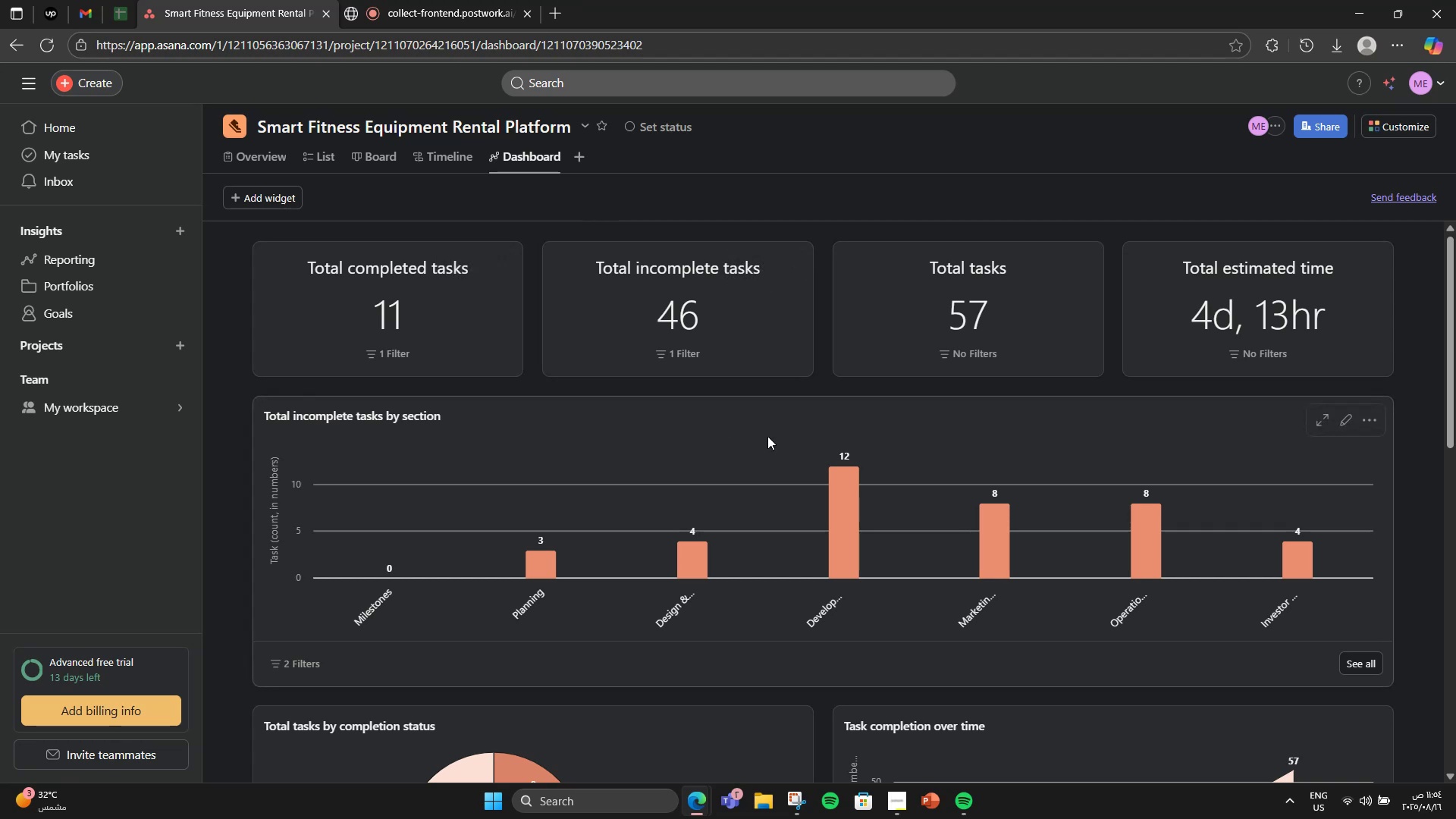 
scroll: coordinate [824, 456], scroll_direction: down, amount: 12.0
 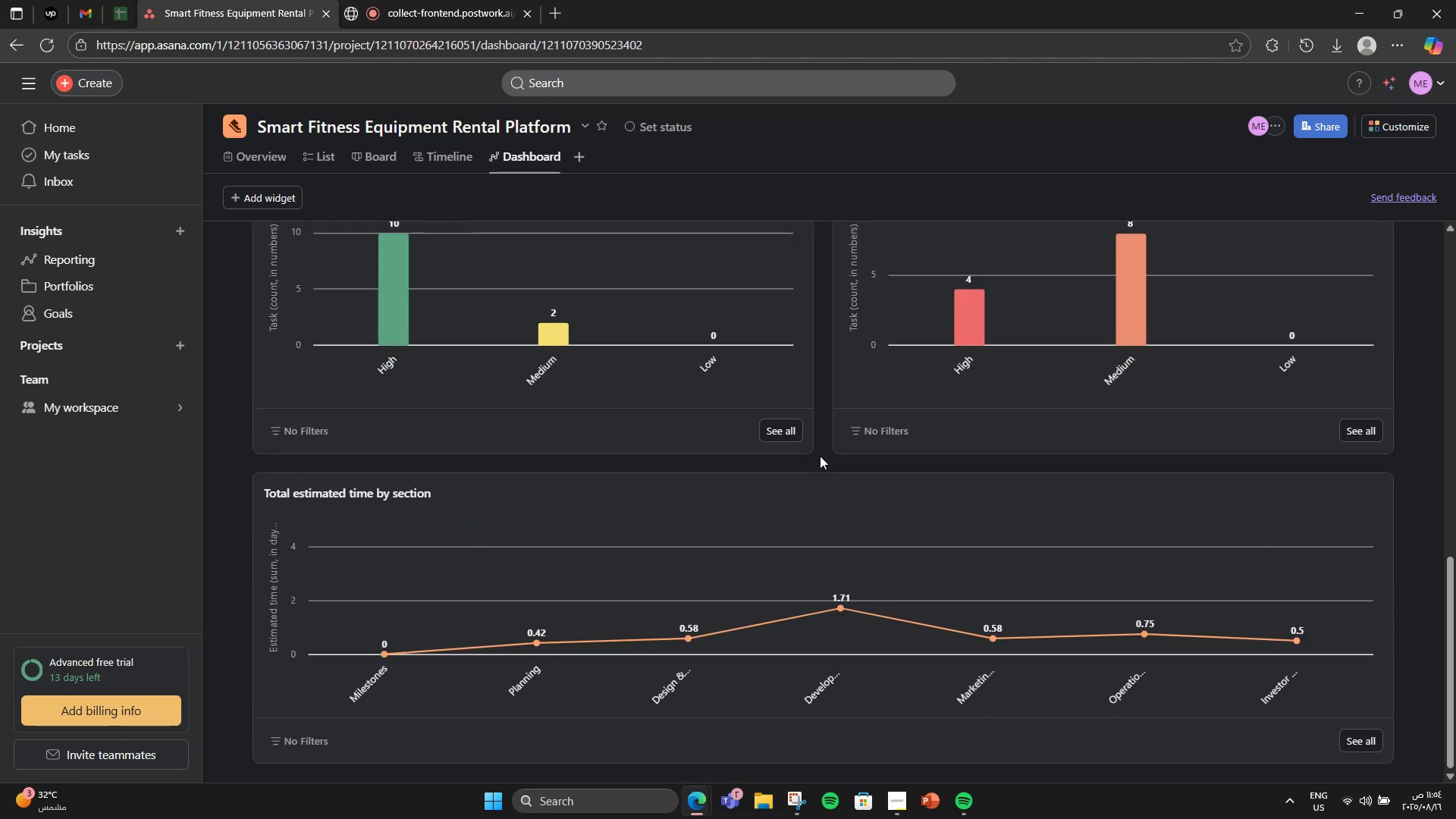 
scroll: coordinate [591, 340], scroll_direction: up, amount: 7.0
 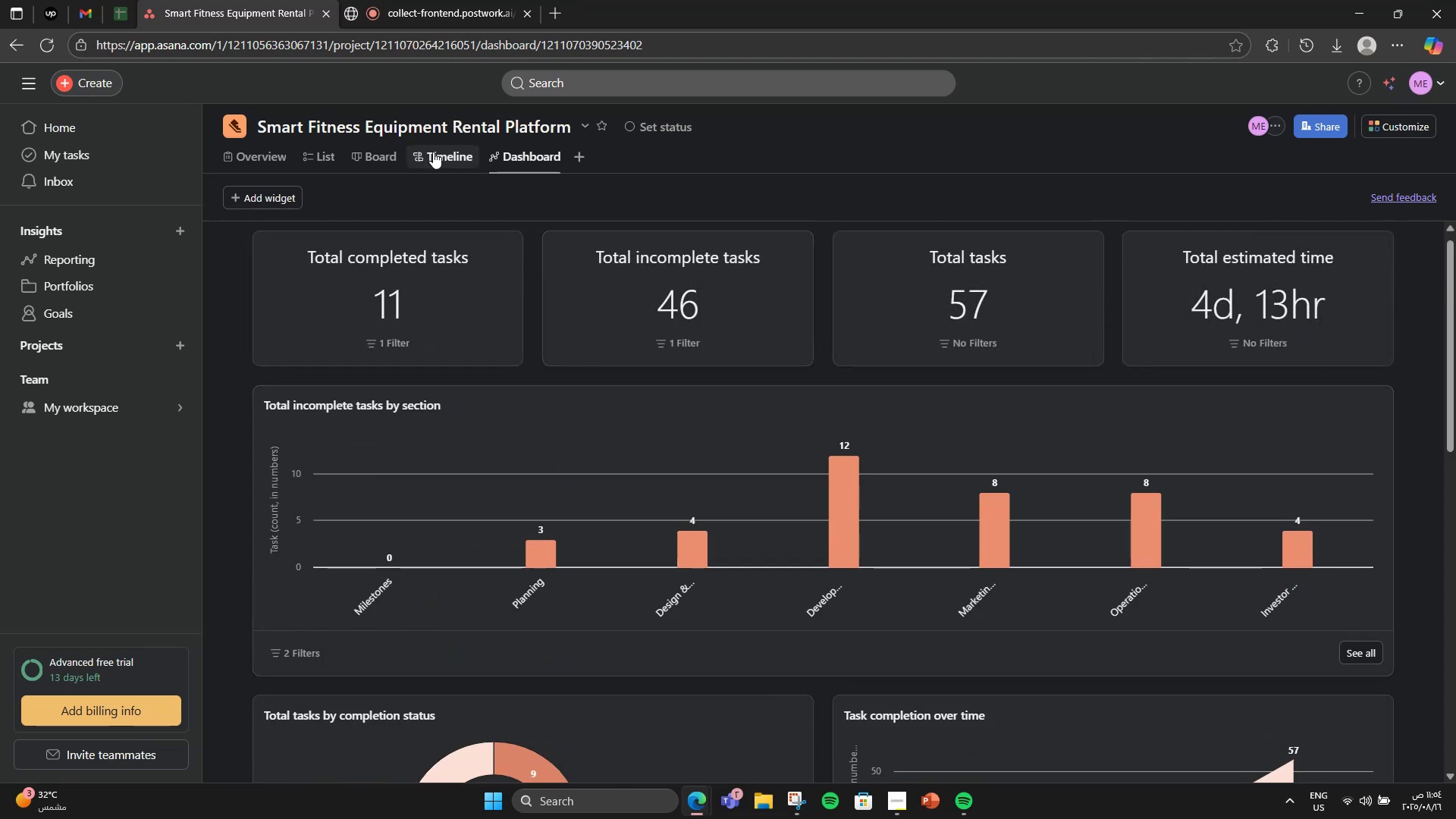 
left_click([425, 172])
 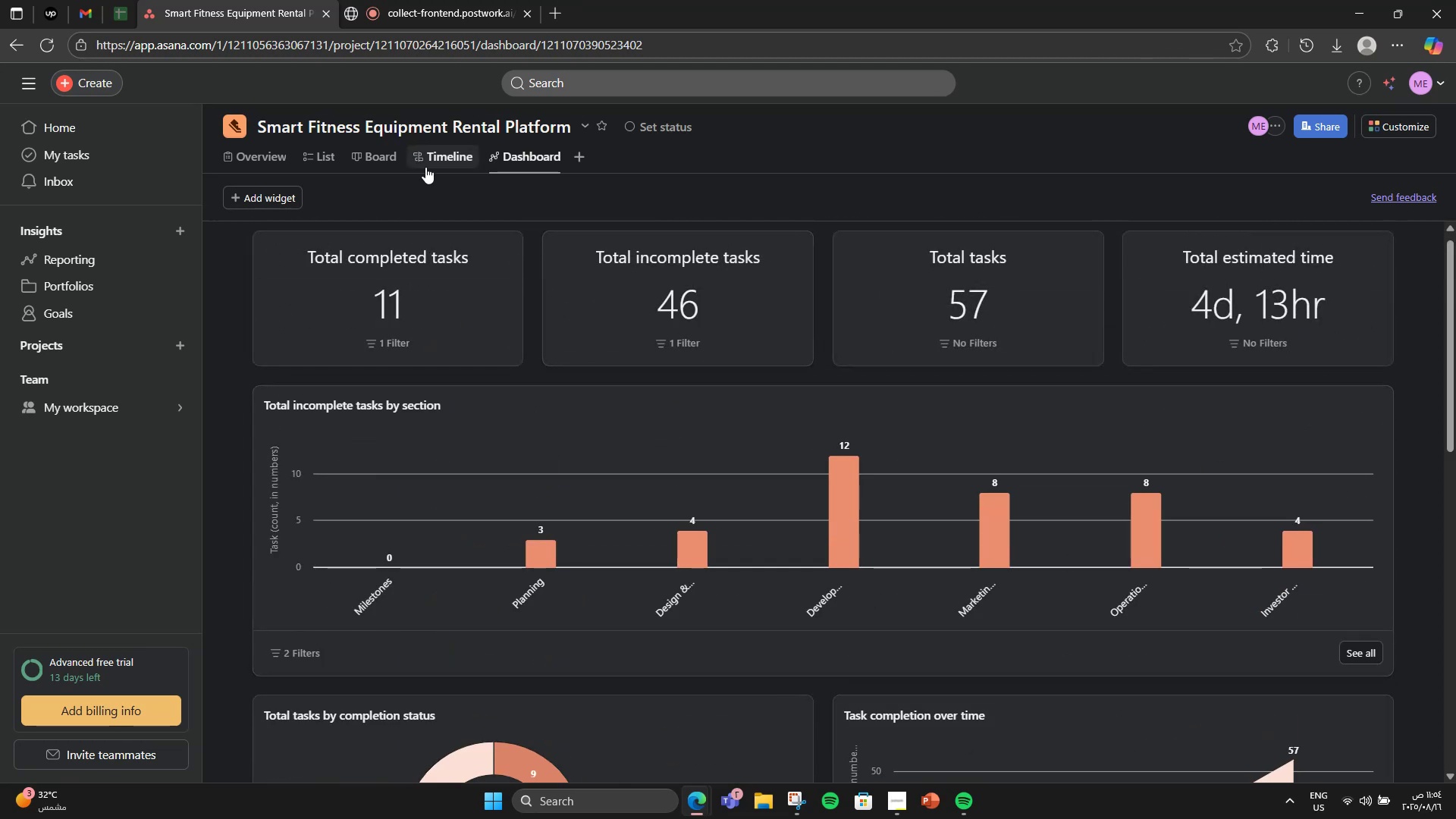 
left_click([425, 167])
 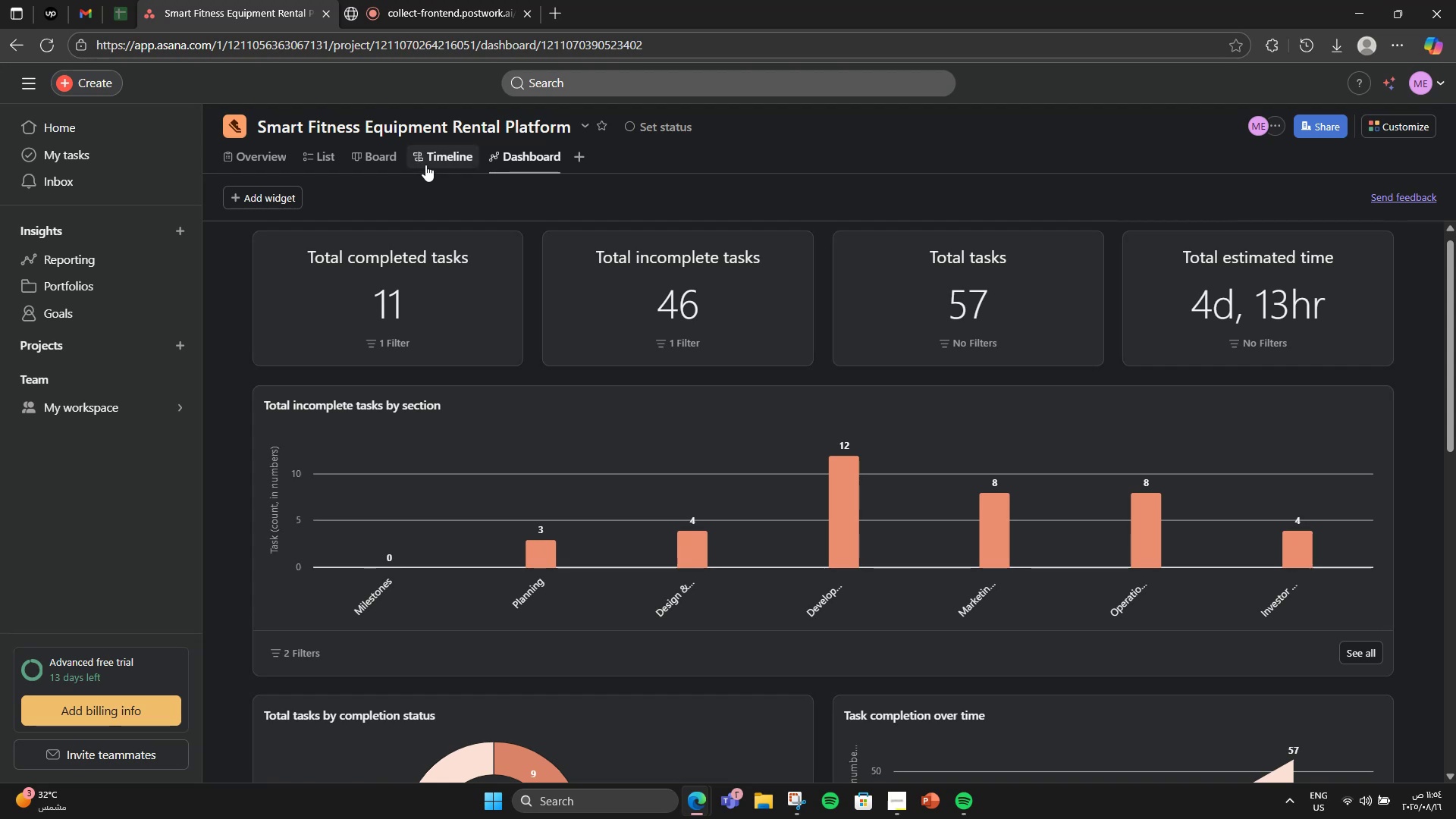 
left_click([425, 164])
 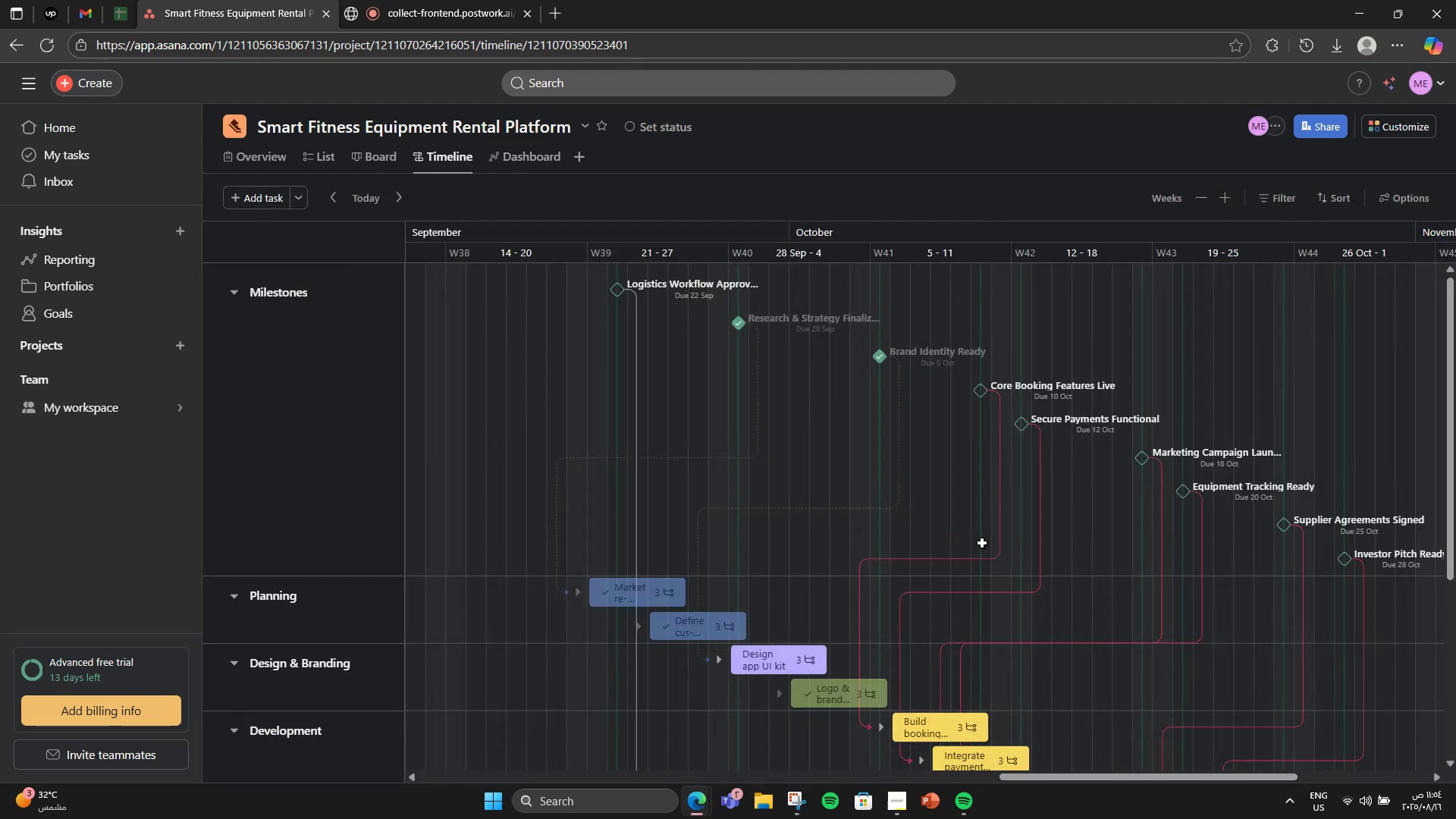 
scroll: coordinate [1012, 657], scroll_direction: down, amount: 2.0
 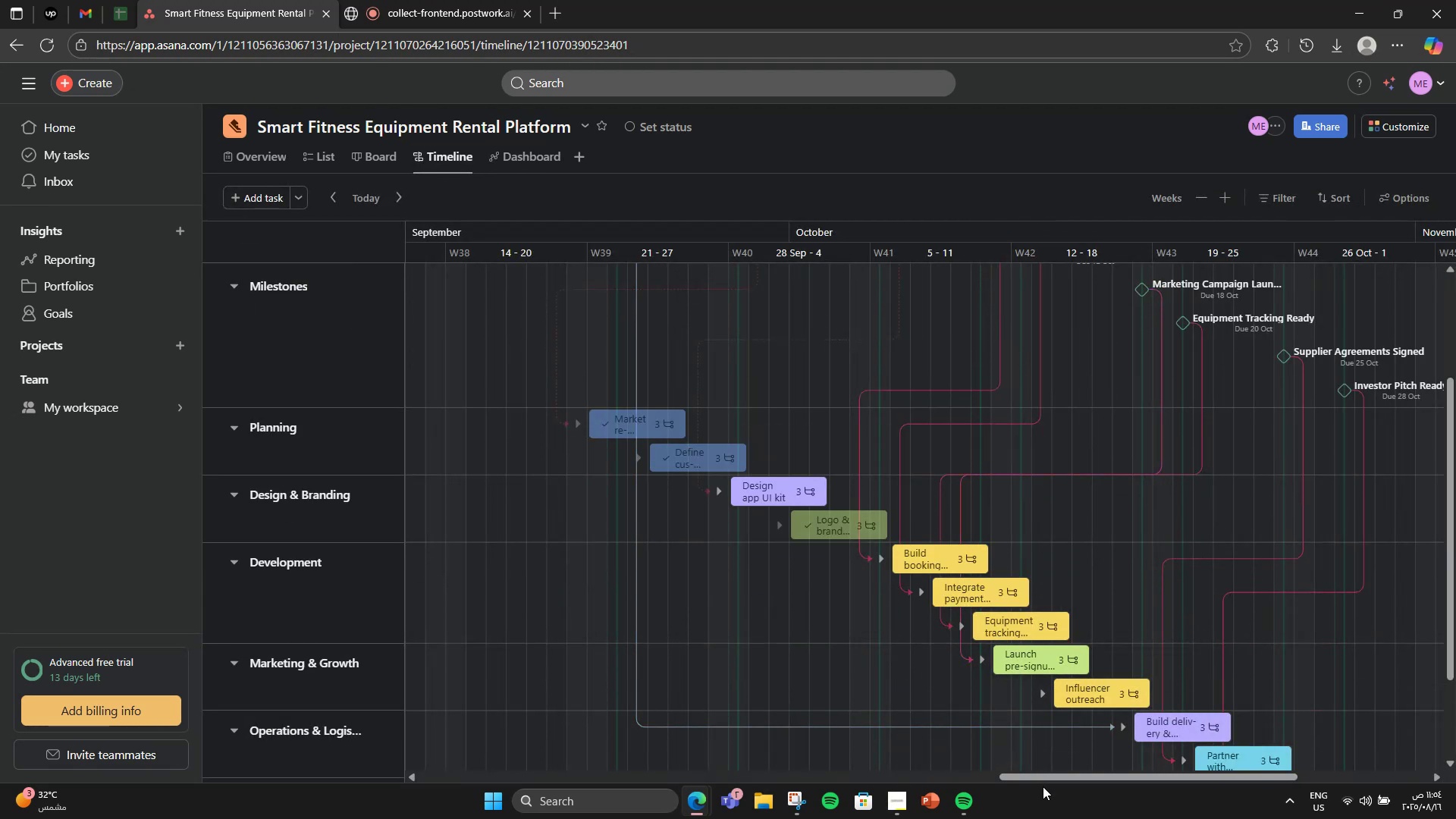 
left_click_drag(start_coordinate=[1040, 780], to_coordinate=[1121, 777])
 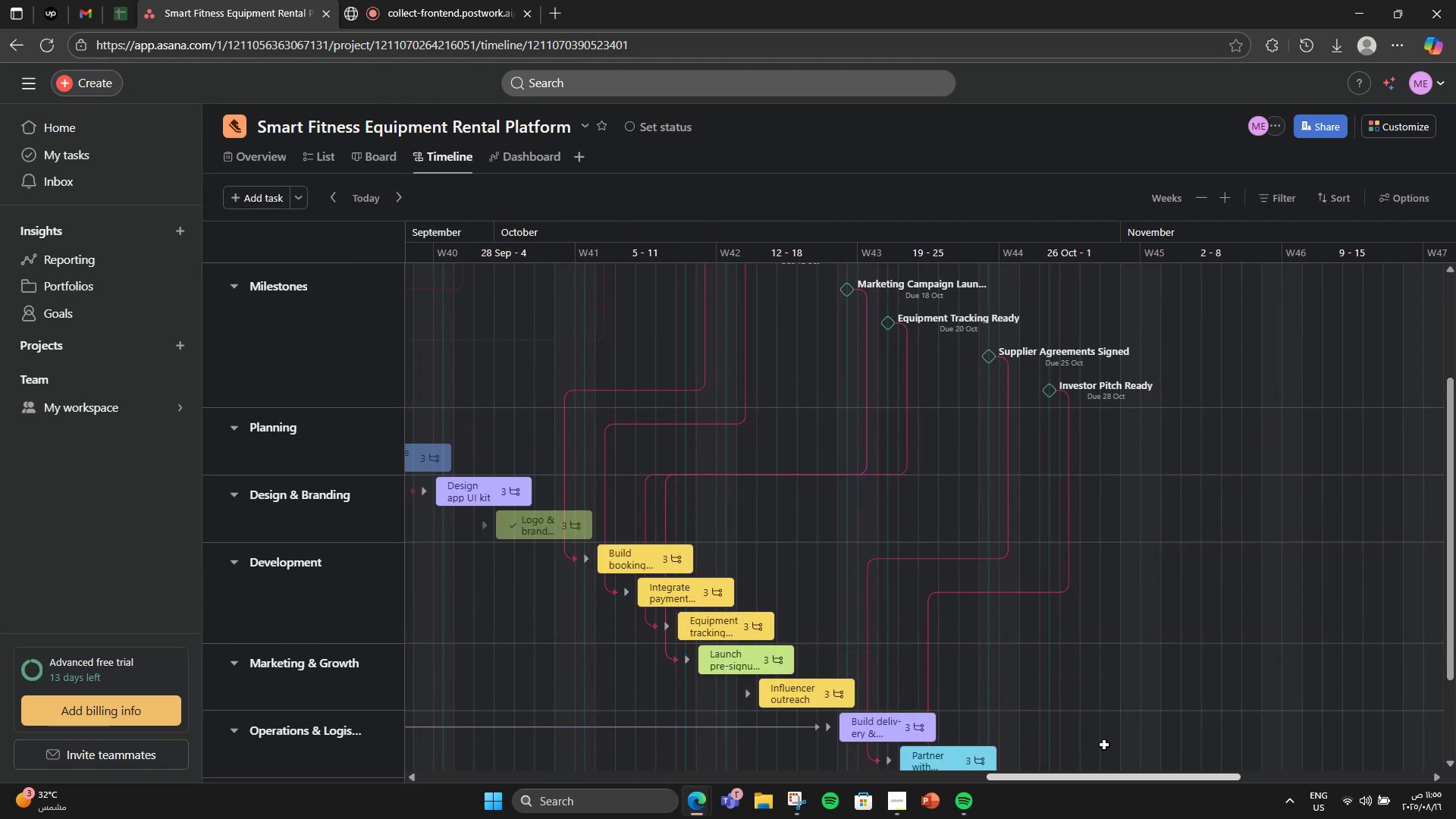 
scroll: coordinate [902, 648], scroll_direction: down, amount: 1.0
 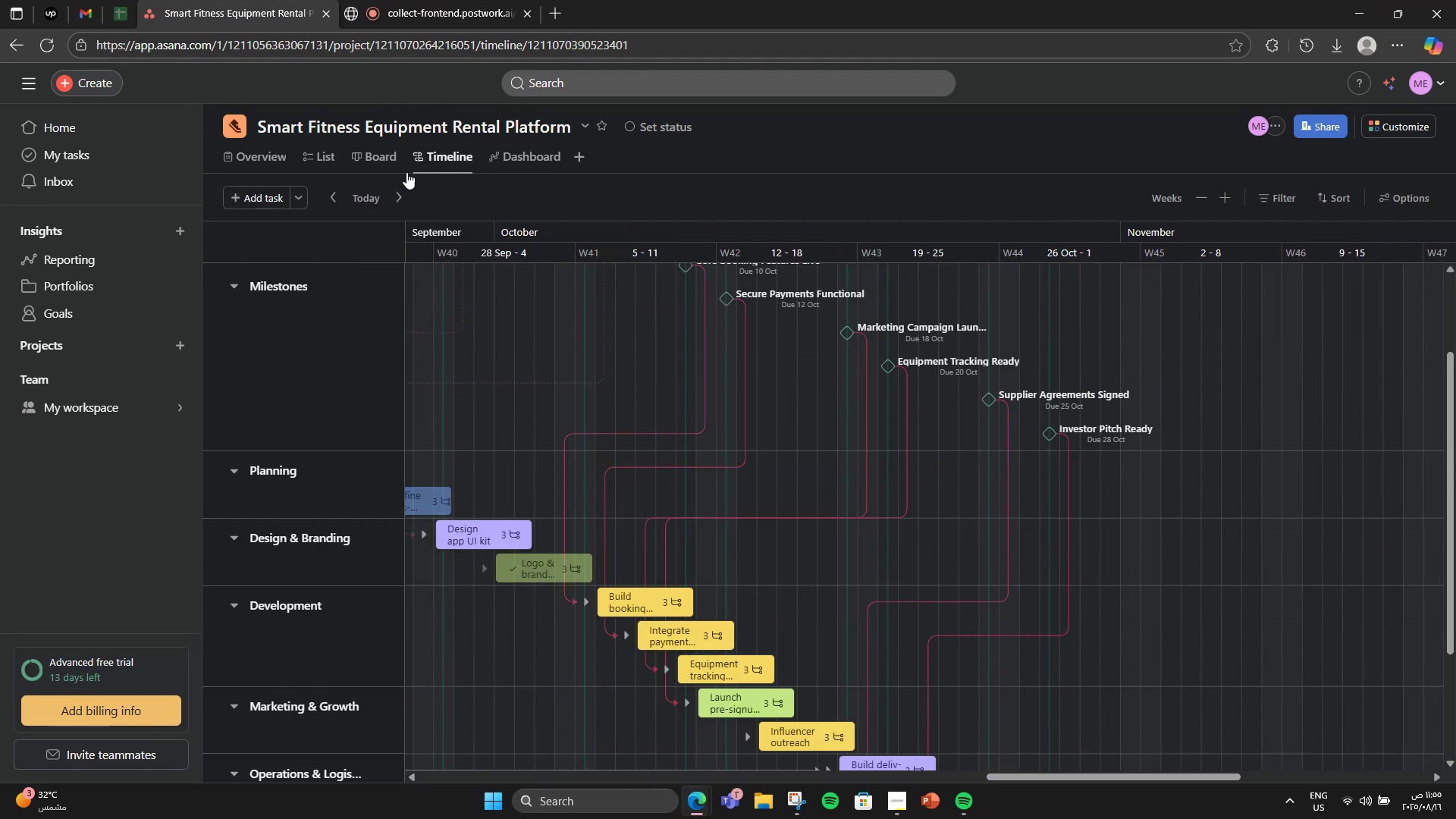 
left_click([397, 199])
 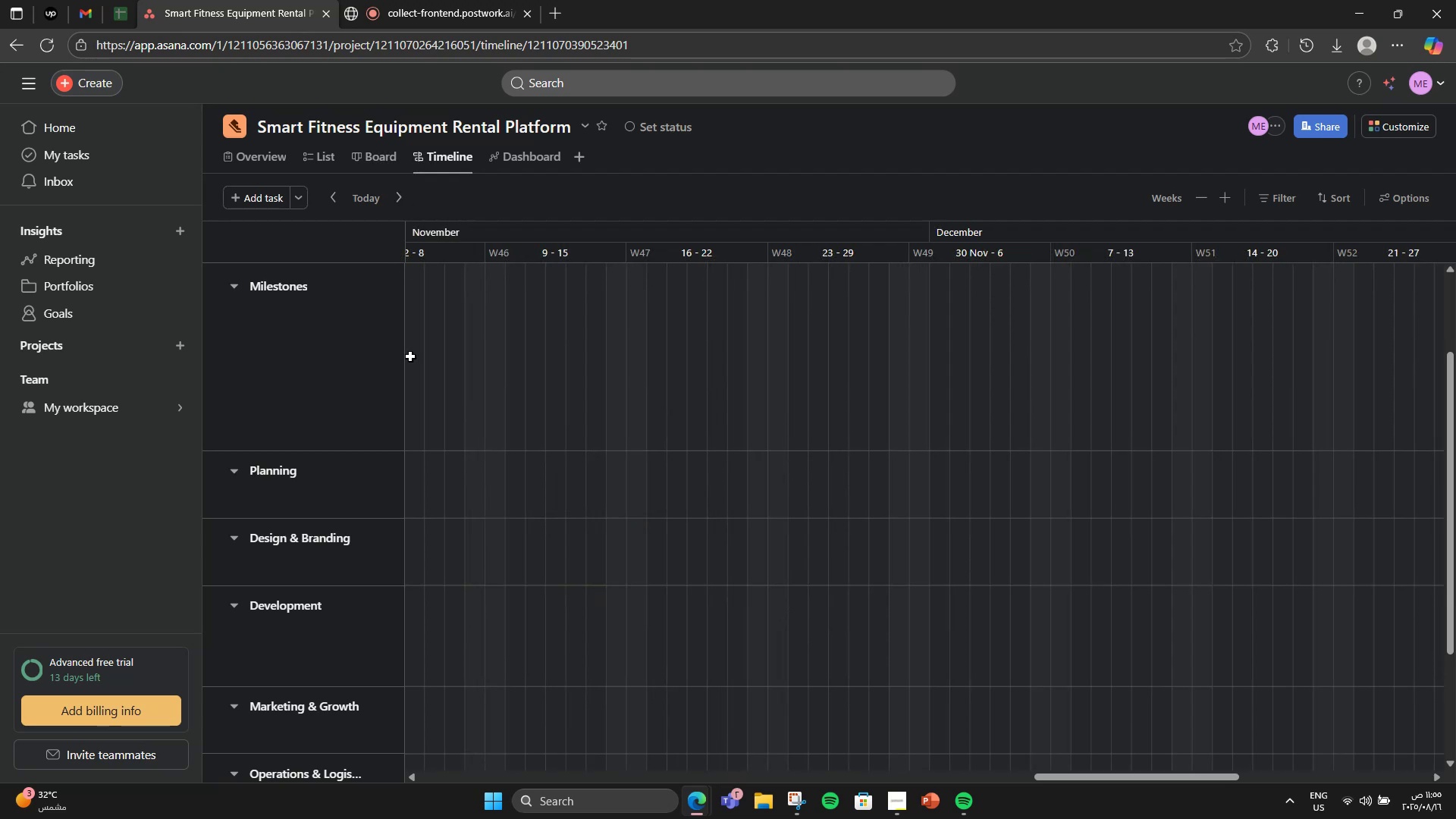 
scroll: coordinate [826, 158], scroll_direction: down, amount: 3.0
 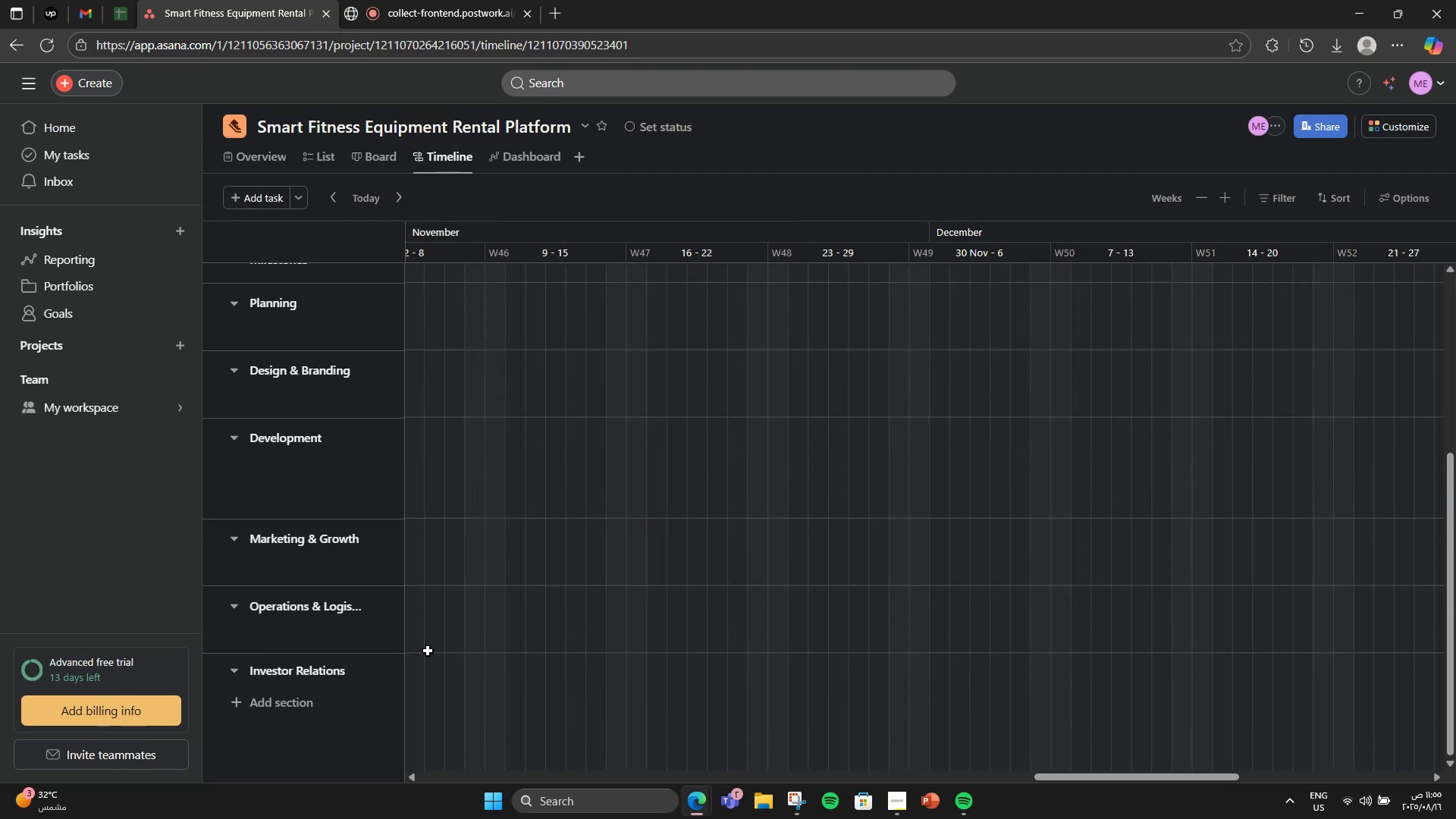 
scroll: coordinate [509, 714], scroll_direction: up, amount: 1.0
 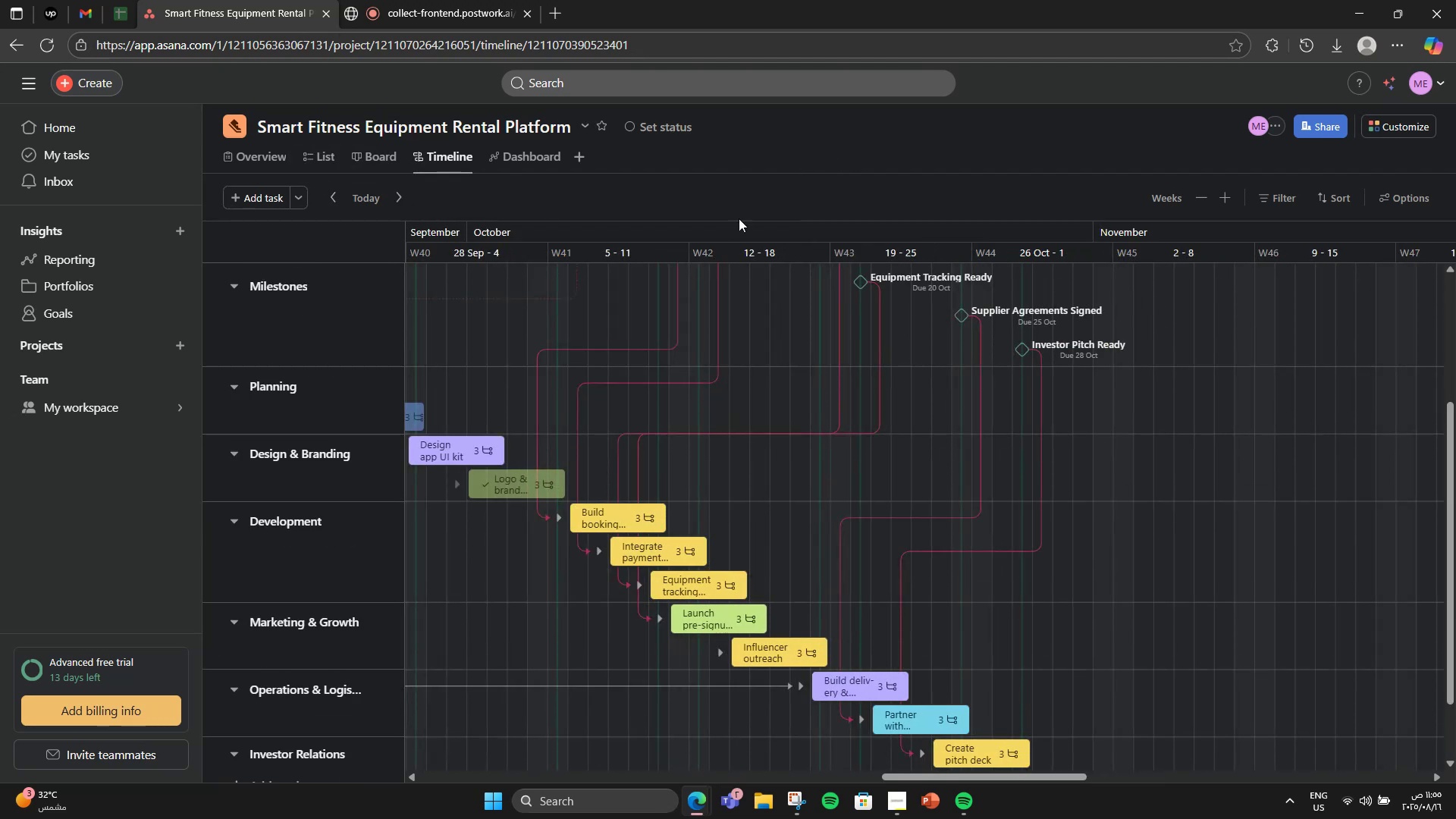 
left_click([1200, 206])
 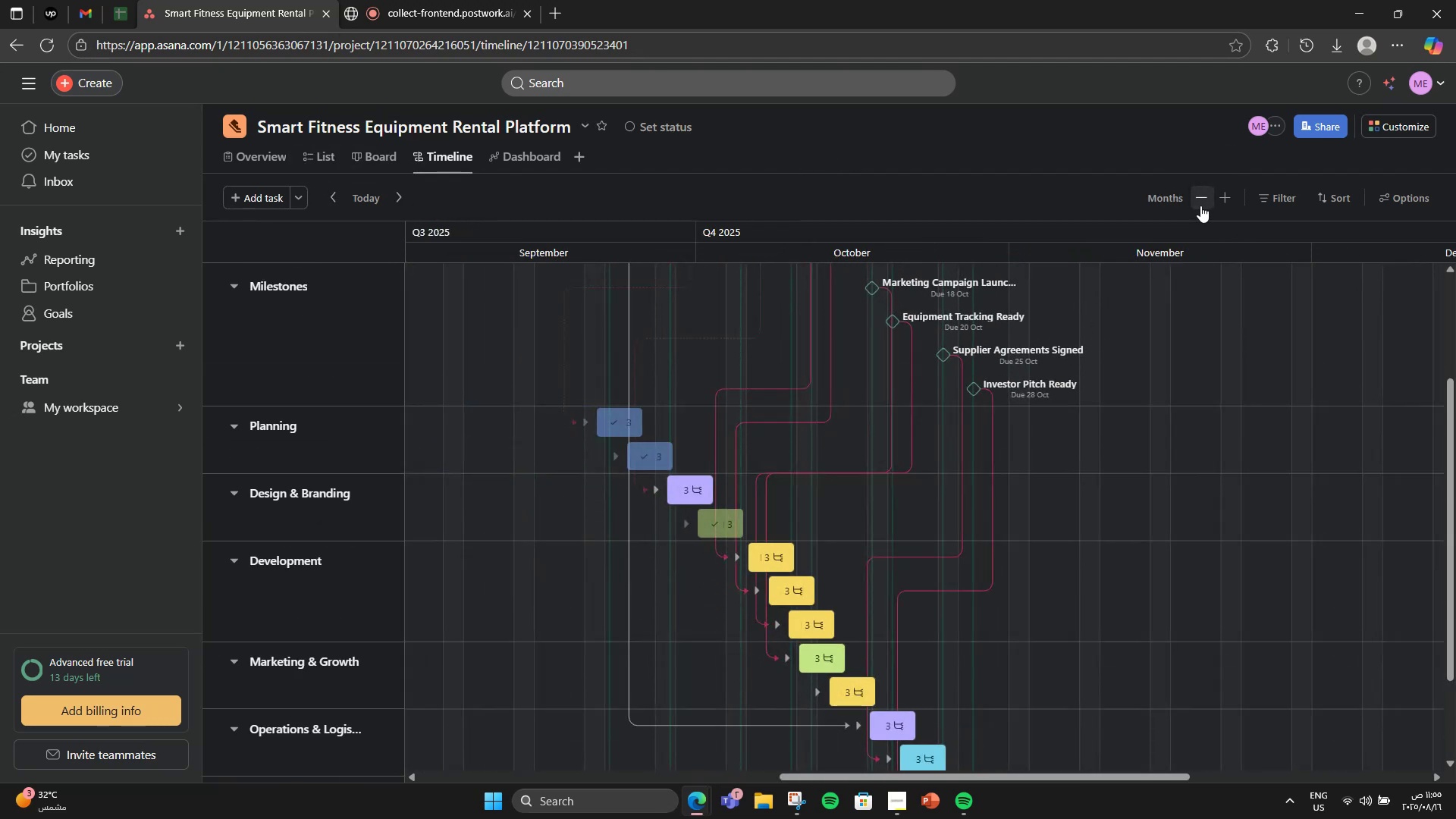 
left_click([1200, 206])
 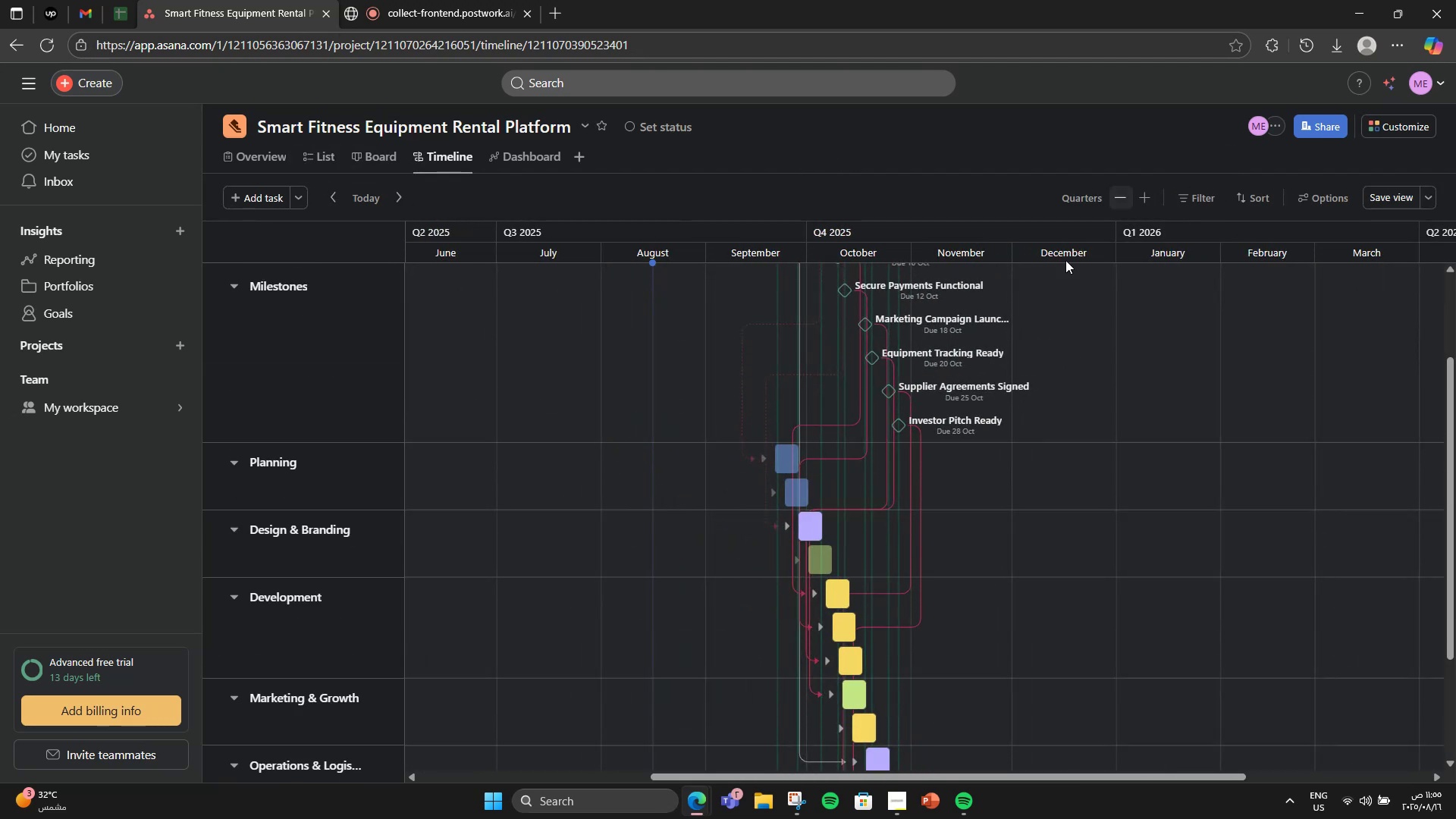 
scroll: coordinate [1034, 509], scroll_direction: up, amount: 6.0
 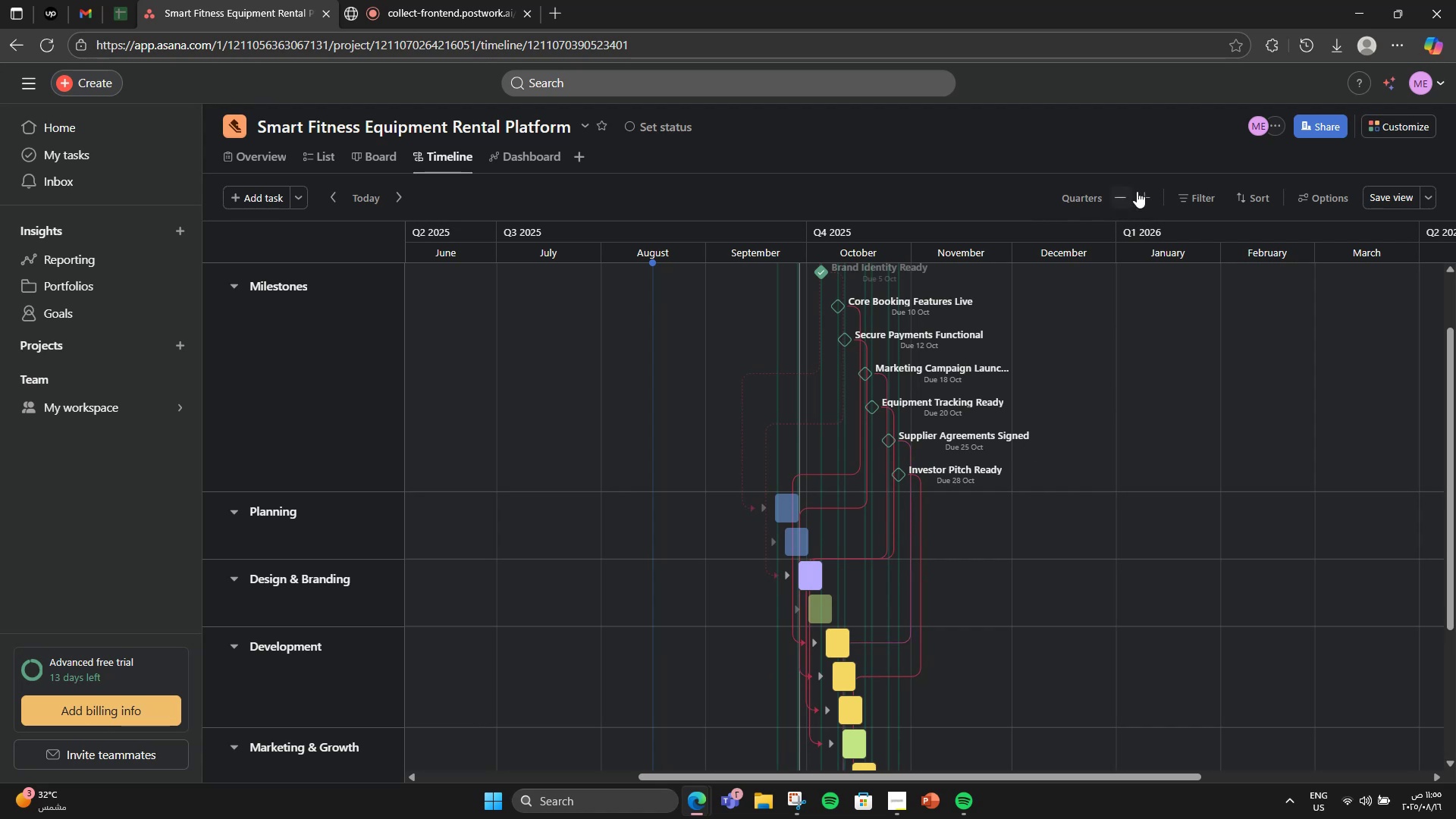 
left_click([1146, 192])
 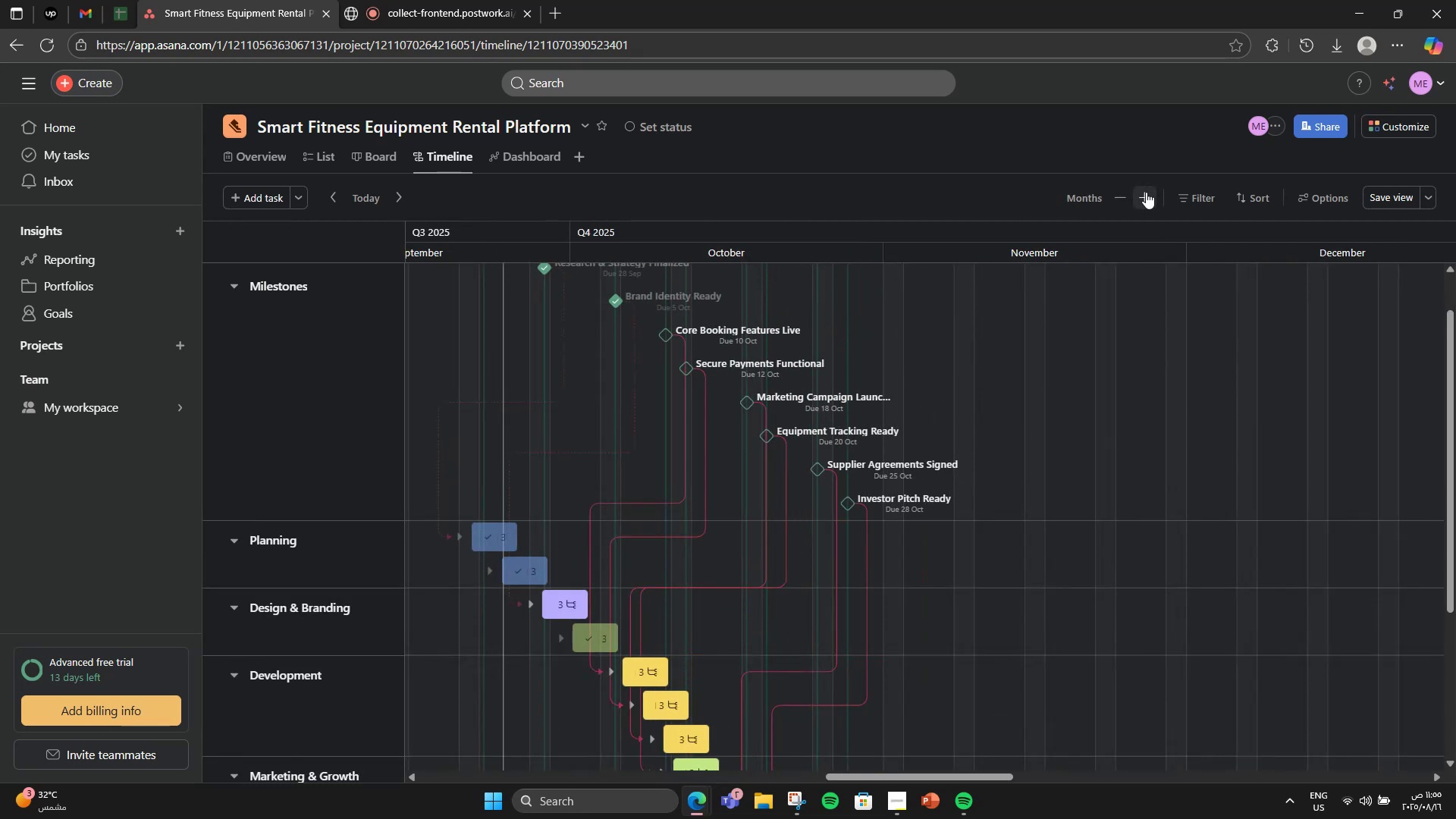 
left_click([1146, 192])
 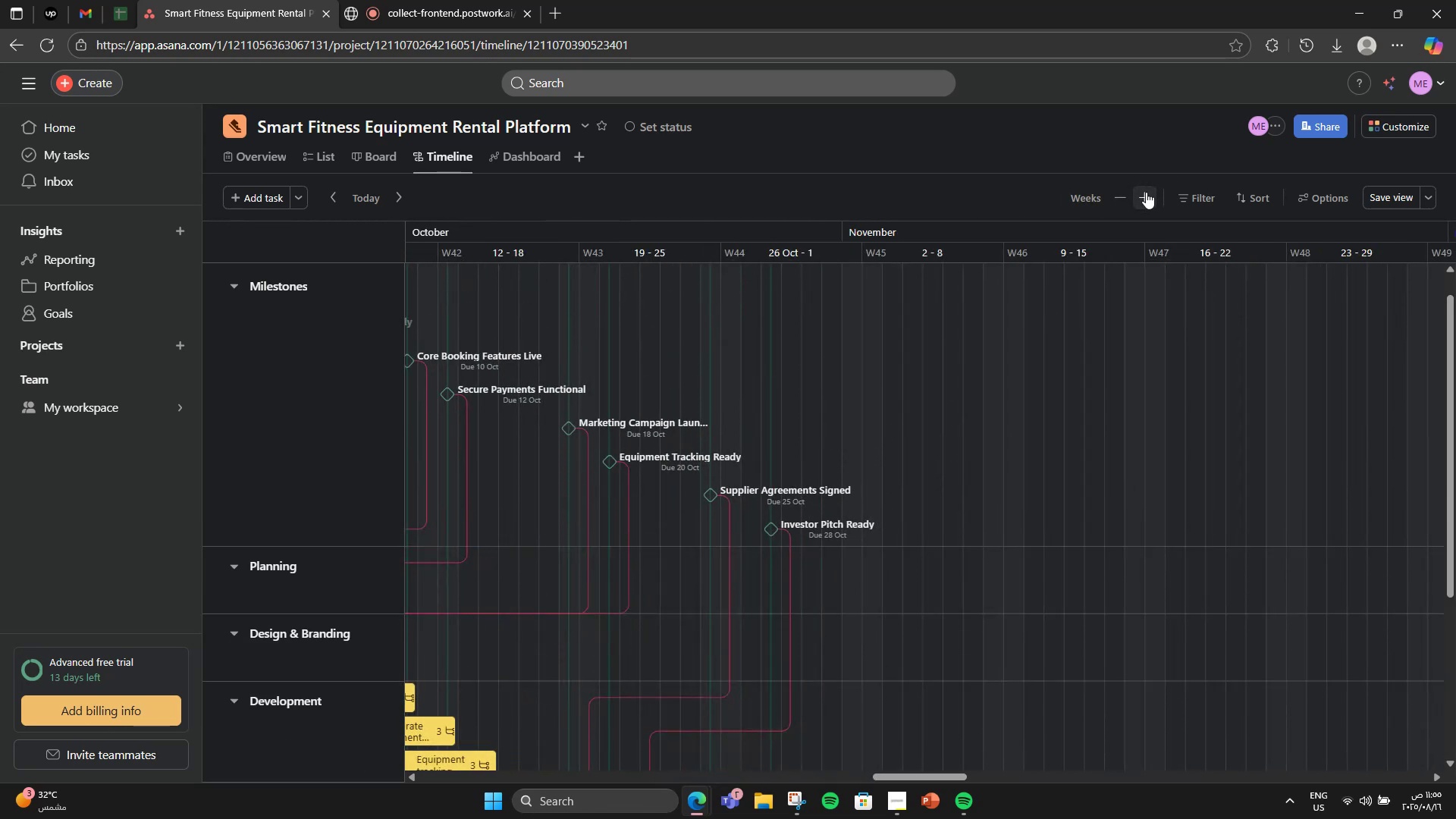 
left_click([1146, 192])
 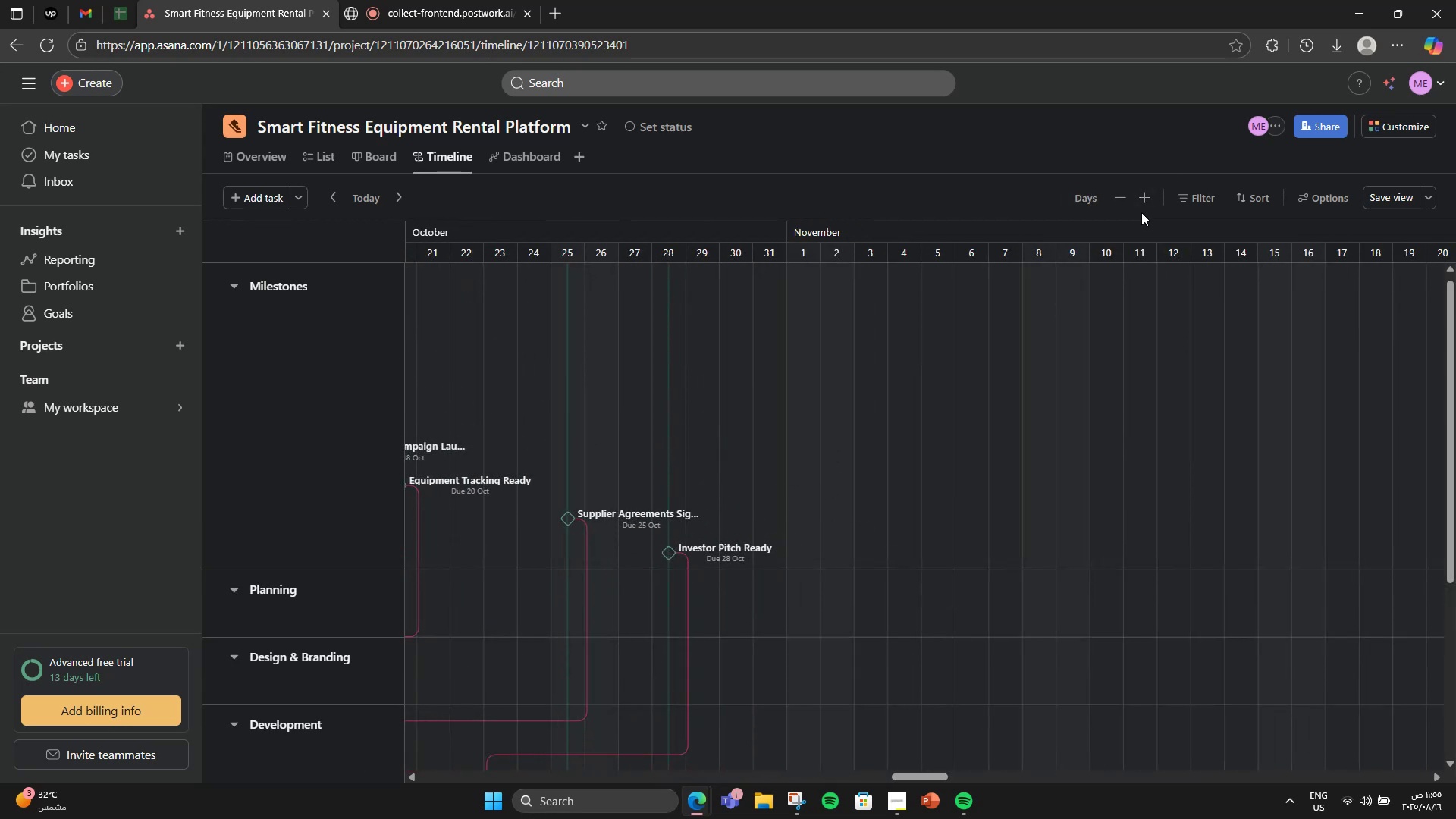 
left_click([1146, 187])
 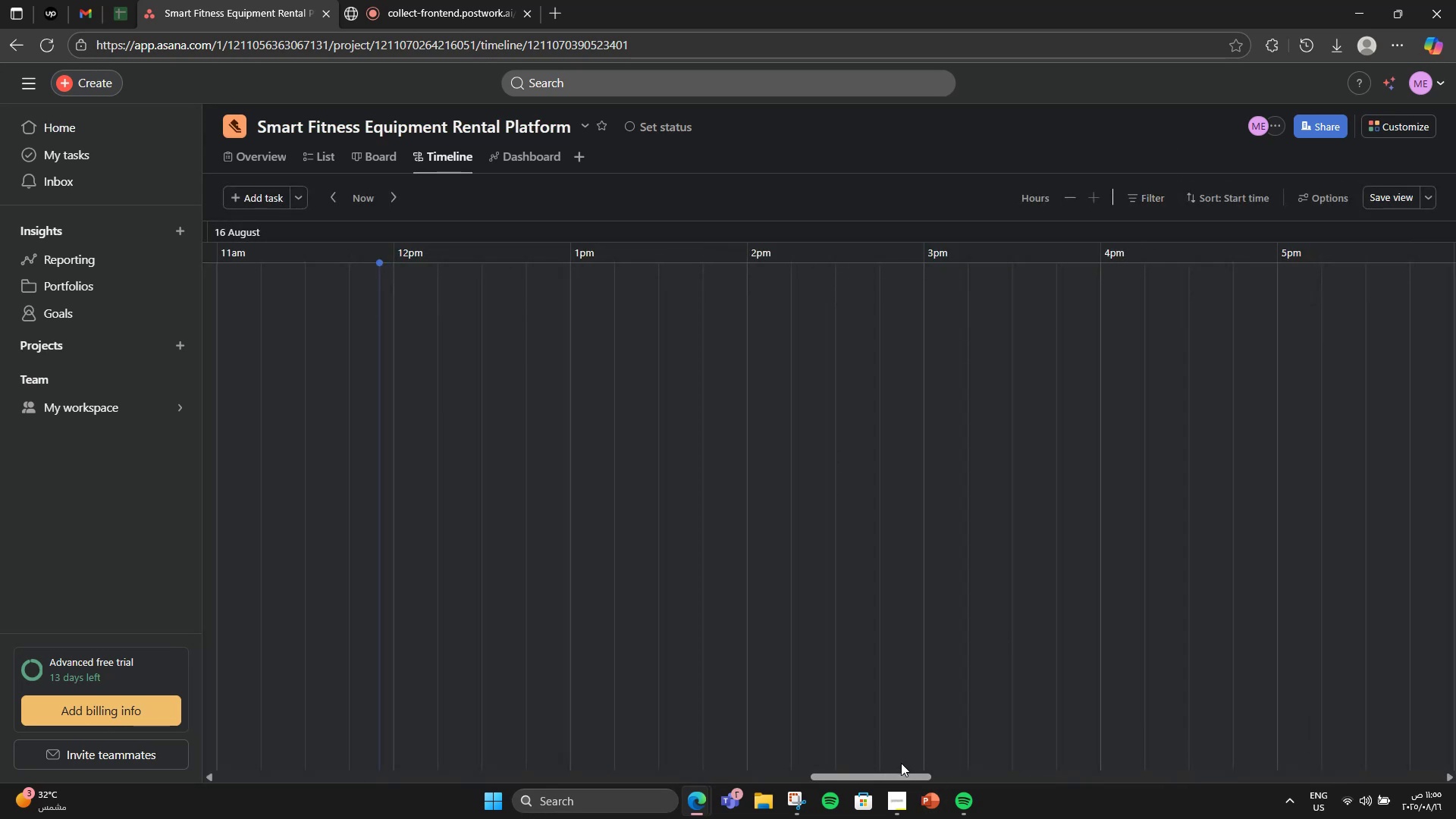 
left_click_drag(start_coordinate=[893, 773], to_coordinate=[239, 693])
 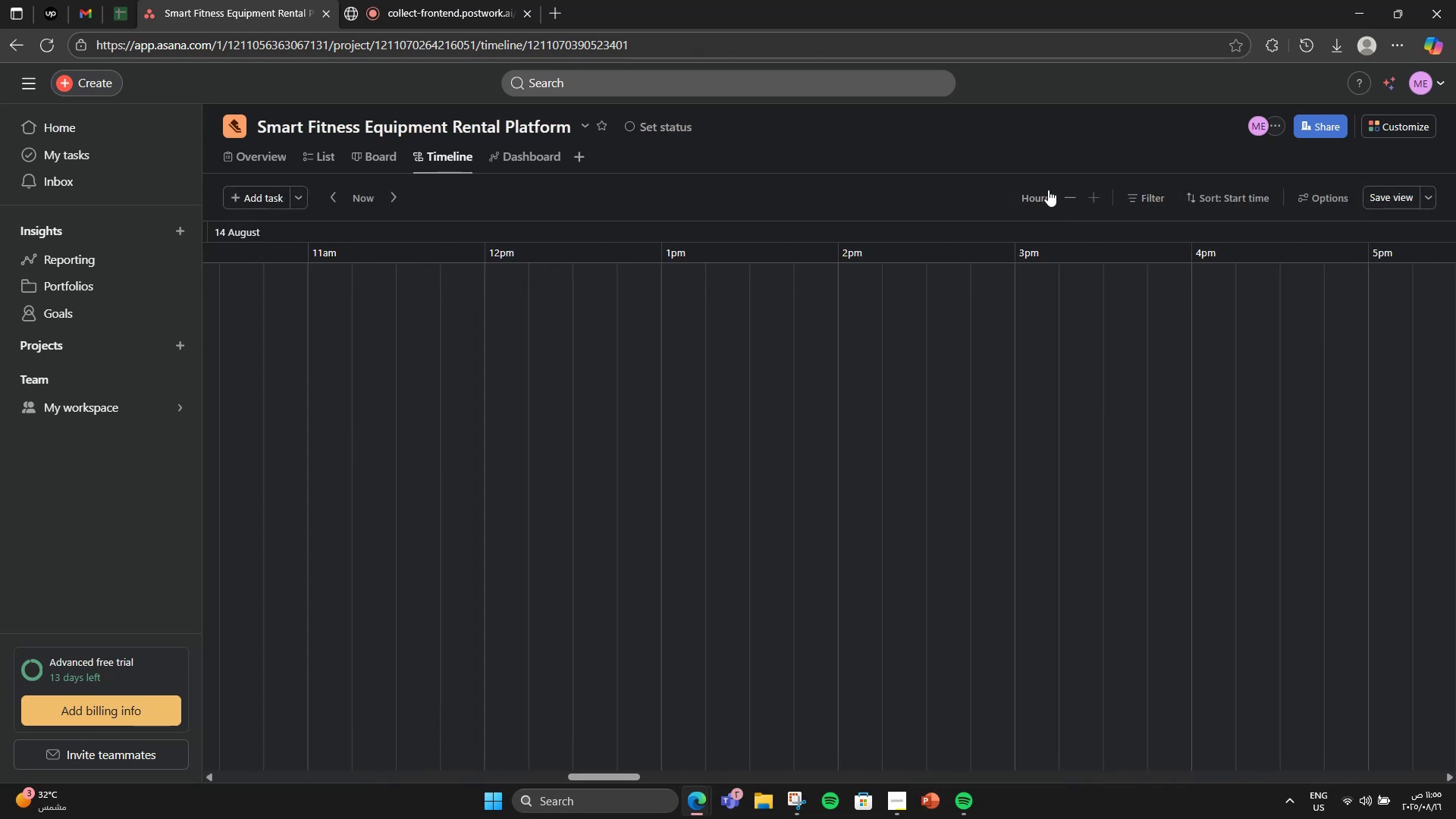 
left_click([1067, 195])
 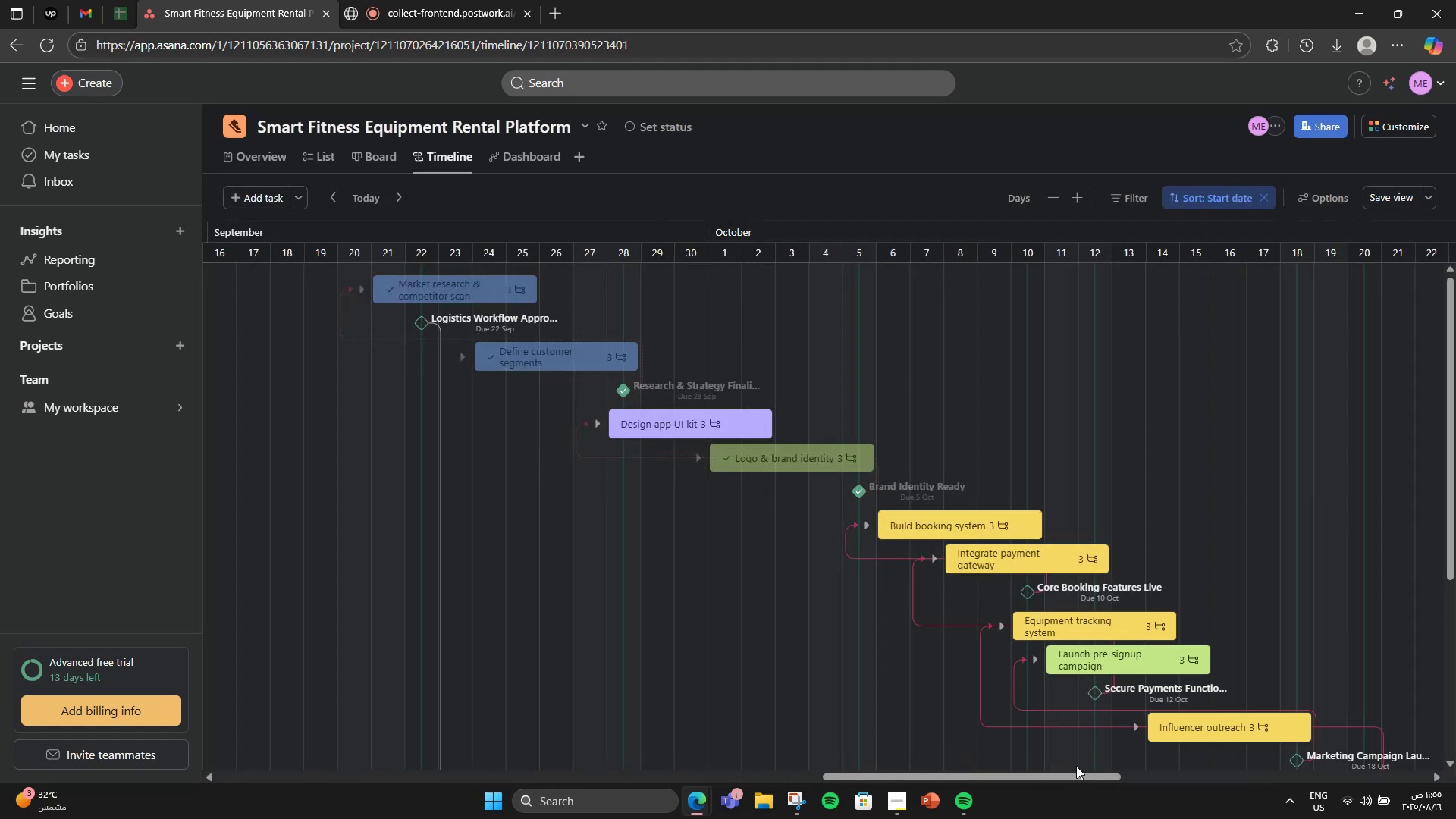 
left_click_drag(start_coordinate=[1073, 776], to_coordinate=[1015, 720])
 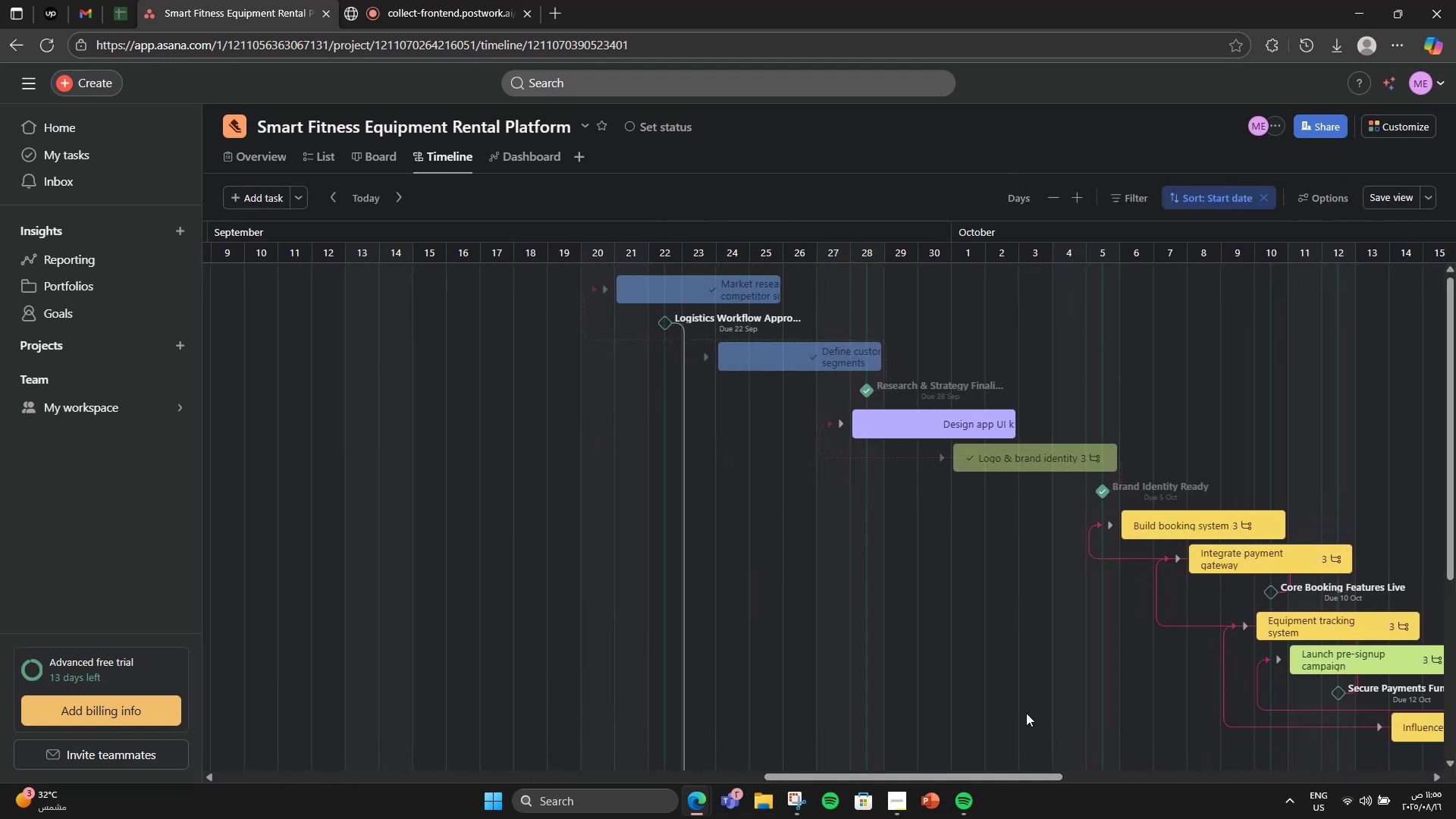 
scroll: coordinate [1063, 694], scroll_direction: up, amount: 2.0
 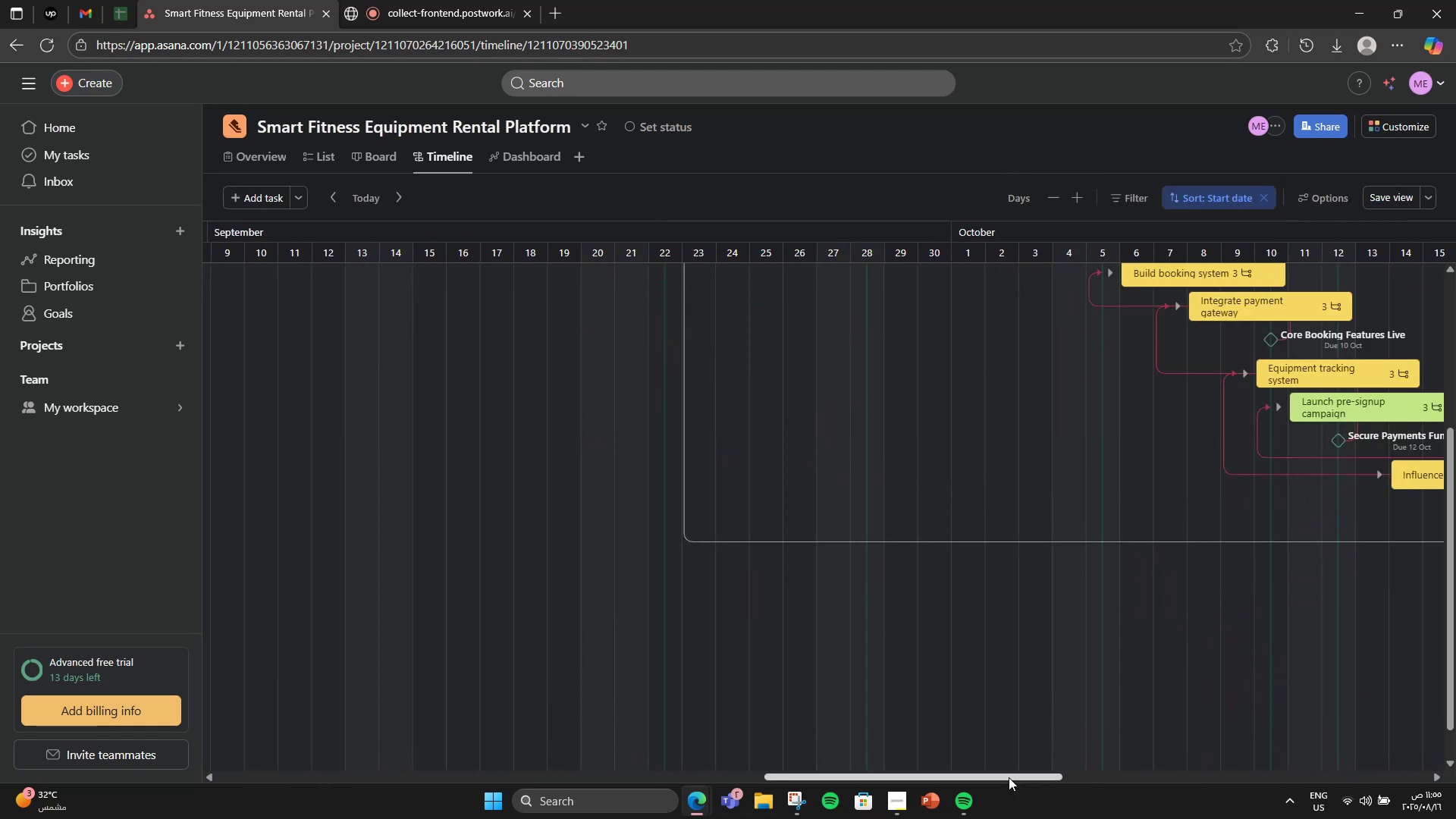 
left_click([1001, 769])
 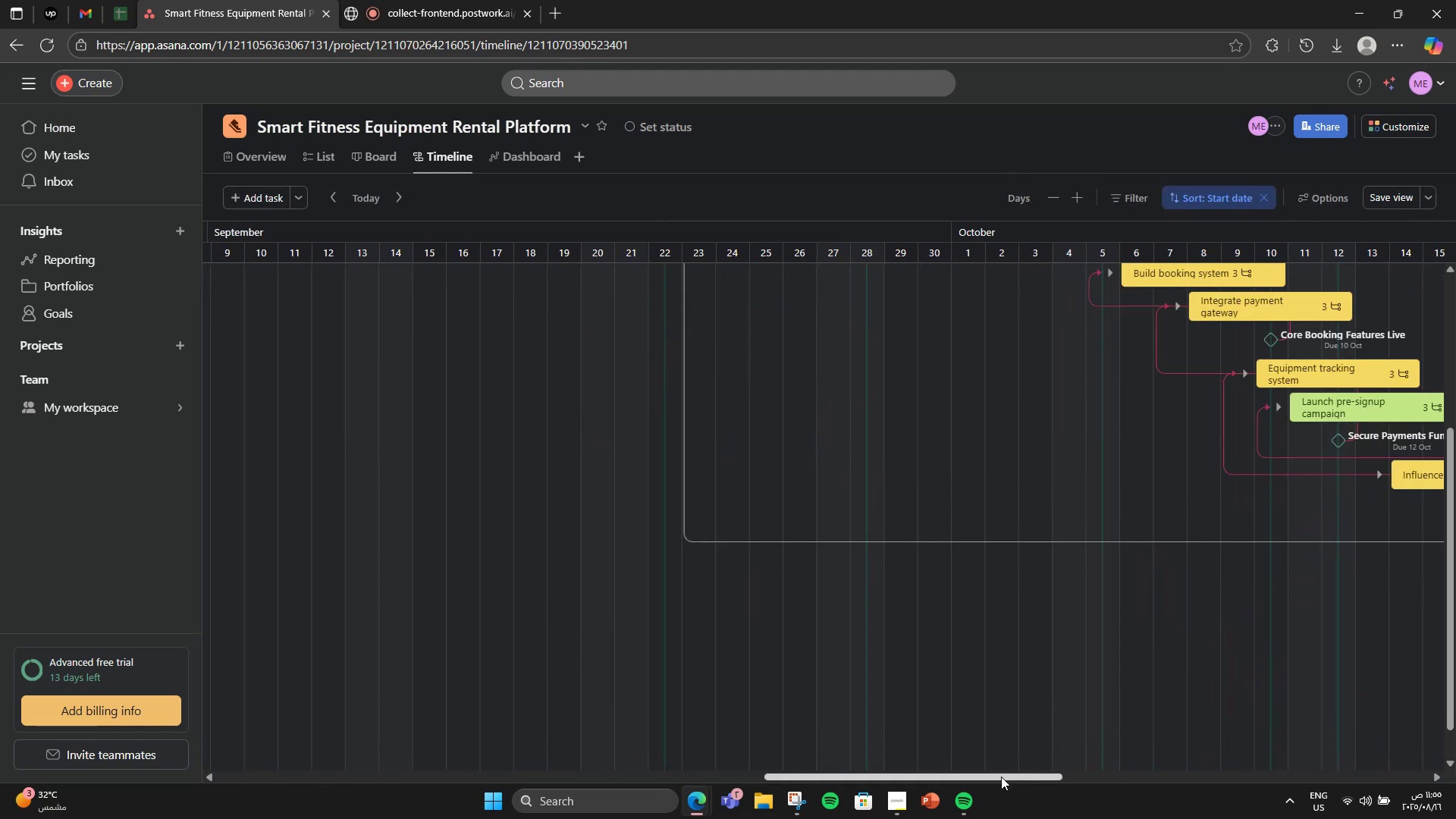 
left_click_drag(start_coordinate=[1001, 777], to_coordinate=[1215, 764])
 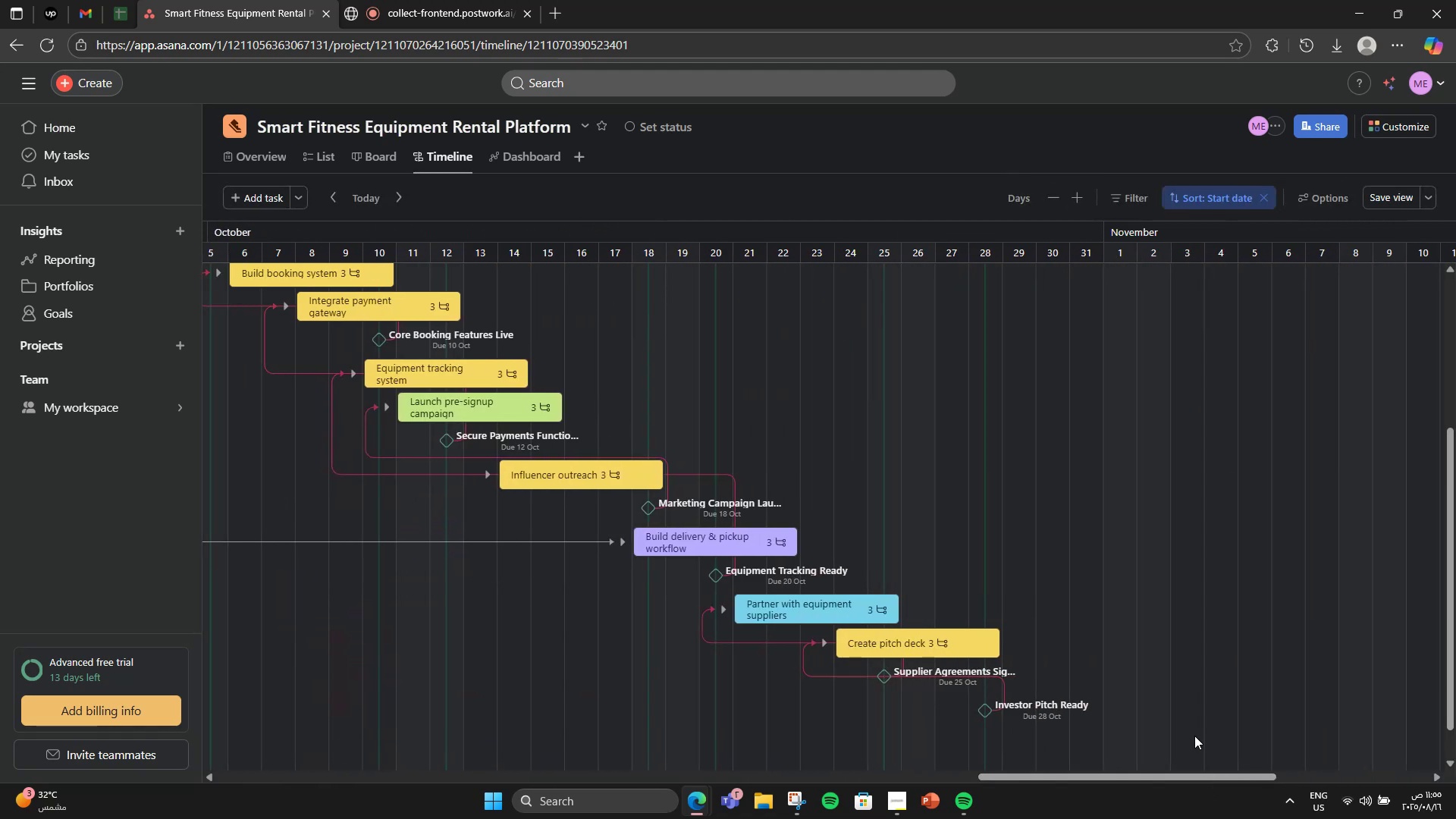 
scroll: coordinate [1068, 647], scroll_direction: down, amount: 7.0
 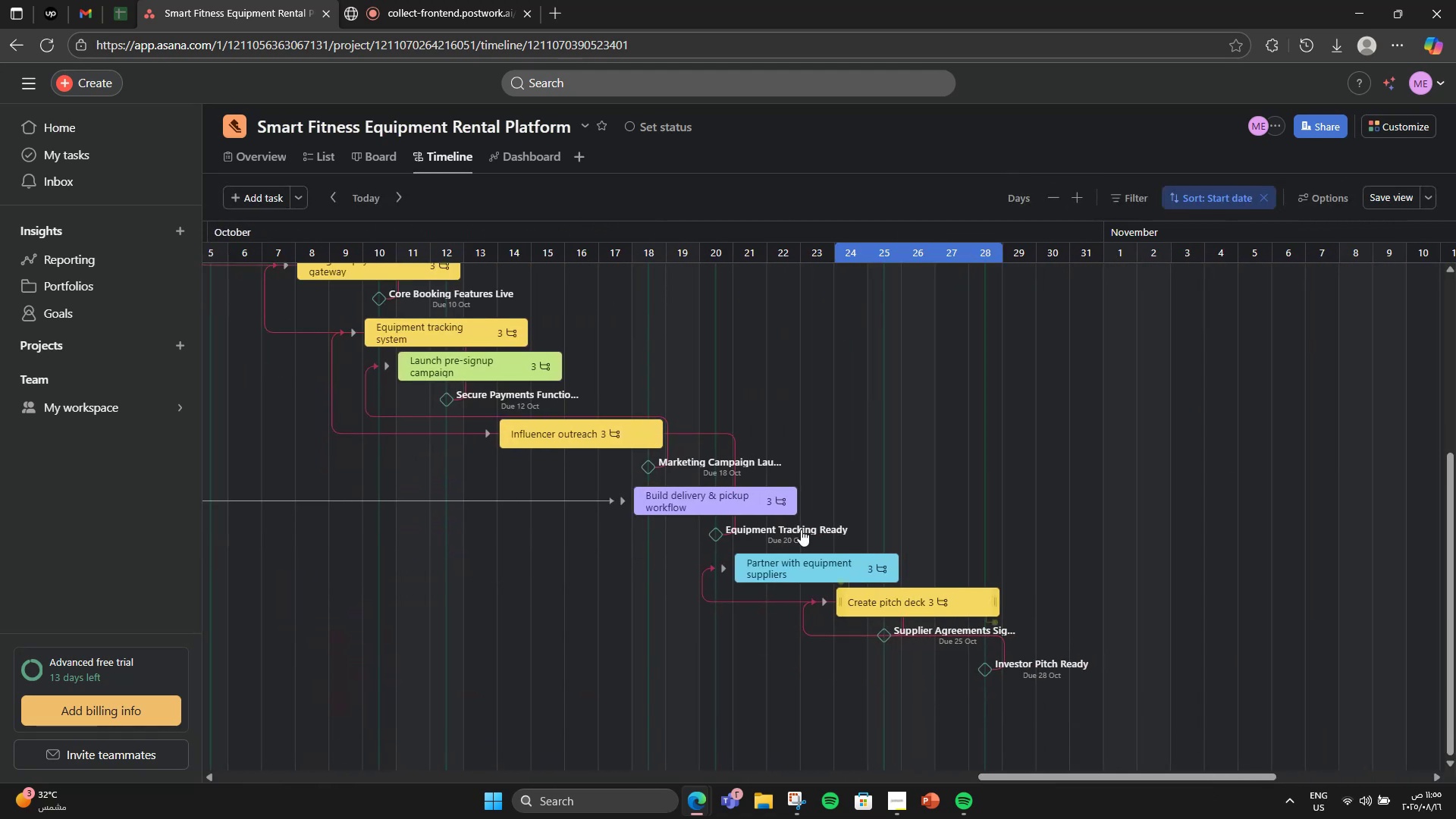 
scroll: coordinate [730, 543], scroll_direction: up, amount: 4.0
 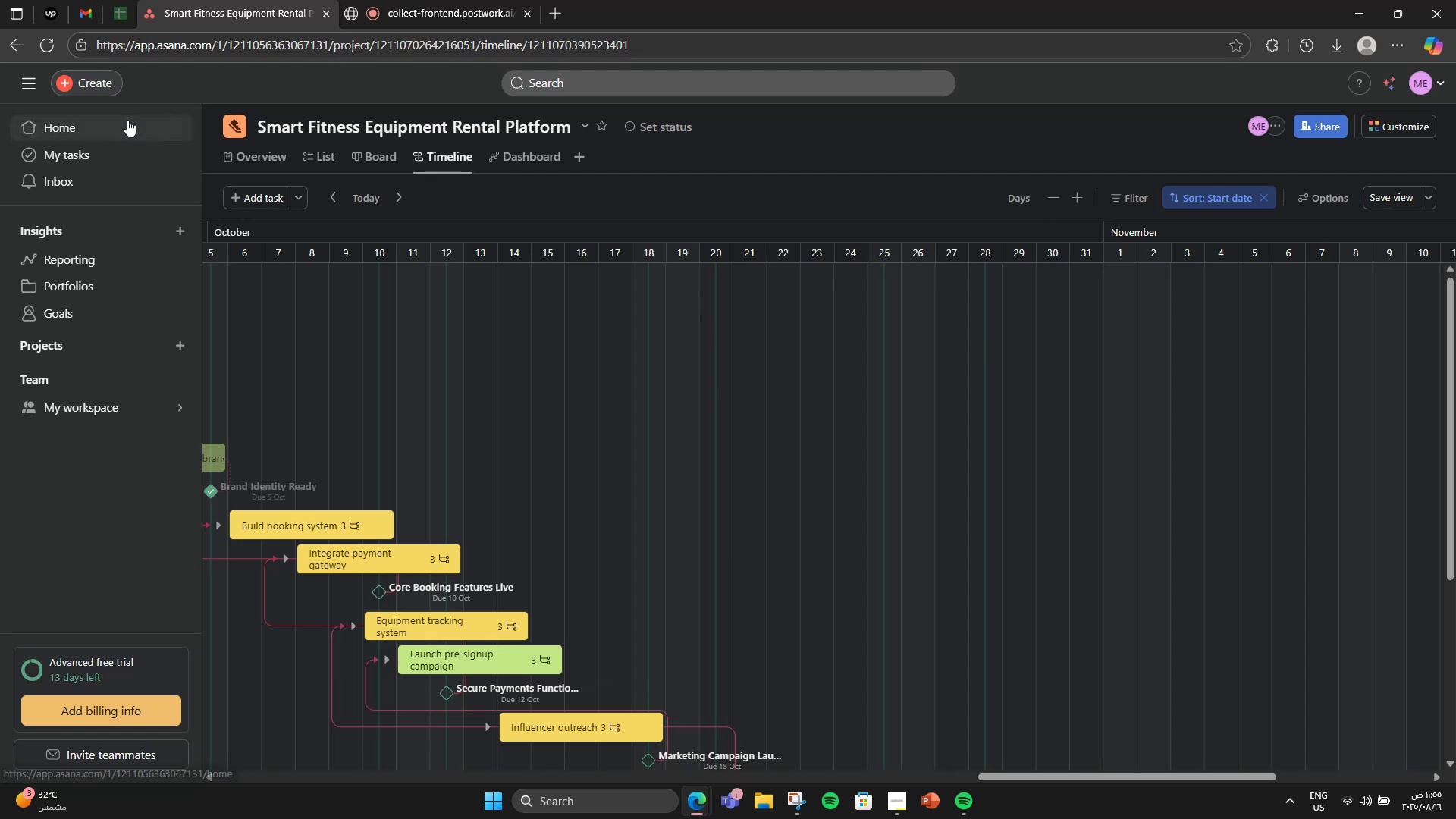 
left_click([372, 162])
 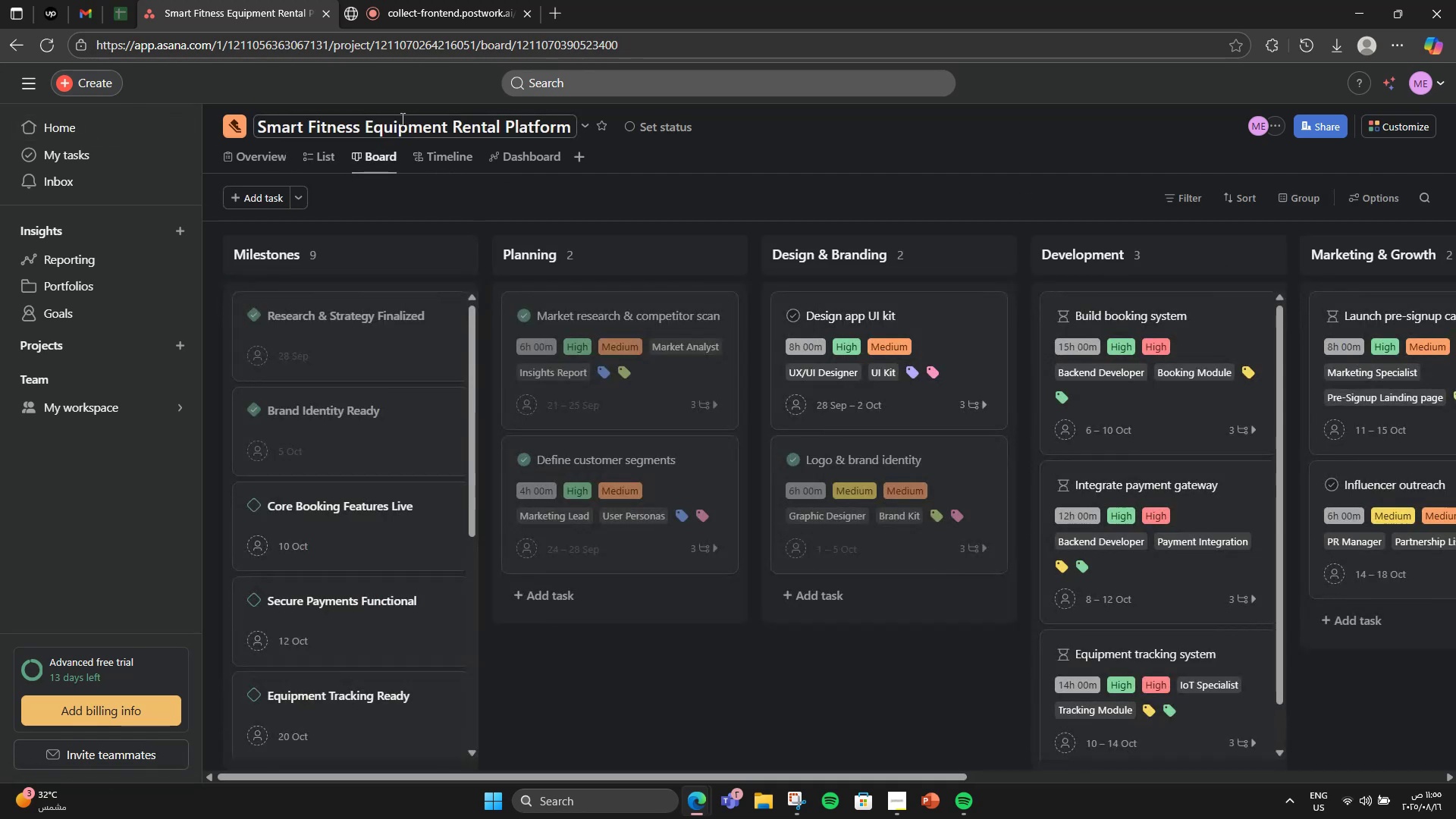 
wait(9.0)
 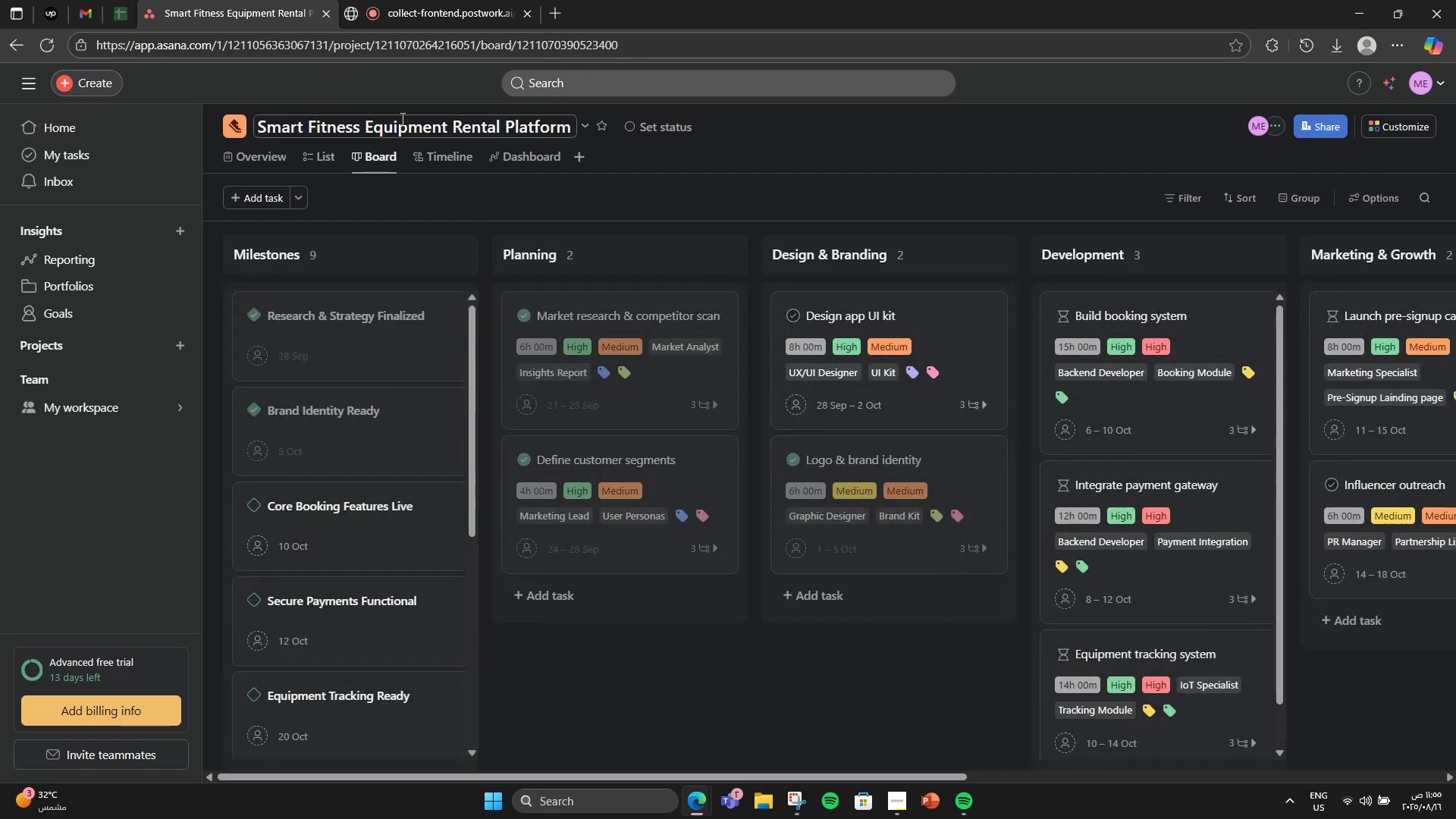 
left_click_drag(start_coordinate=[847, 771], to_coordinate=[1102, 761])
 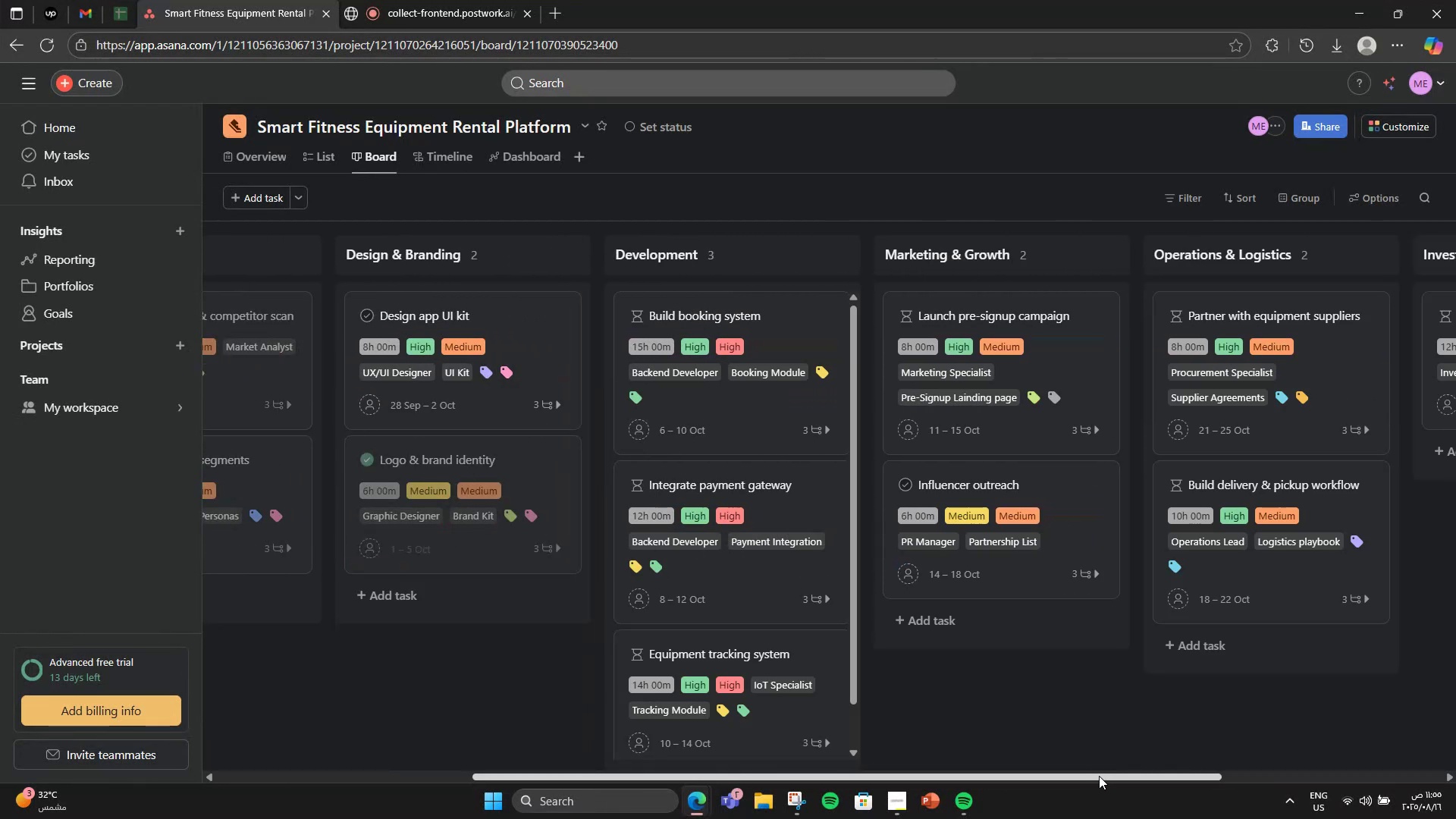 
left_click_drag(start_coordinate=[1100, 775], to_coordinate=[912, 753])
 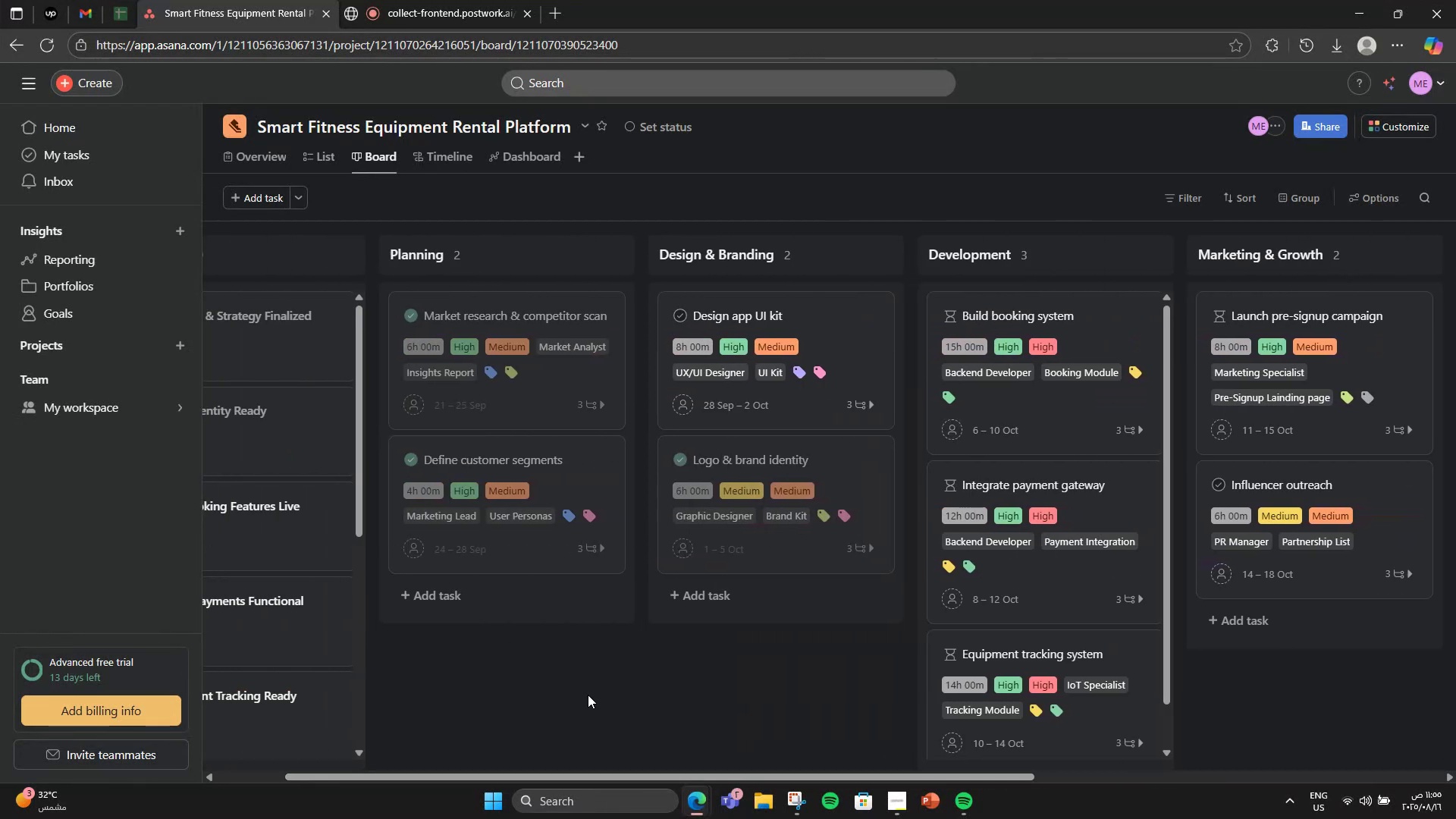 
scroll: coordinate [271, 591], scroll_direction: down, amount: 7.0
 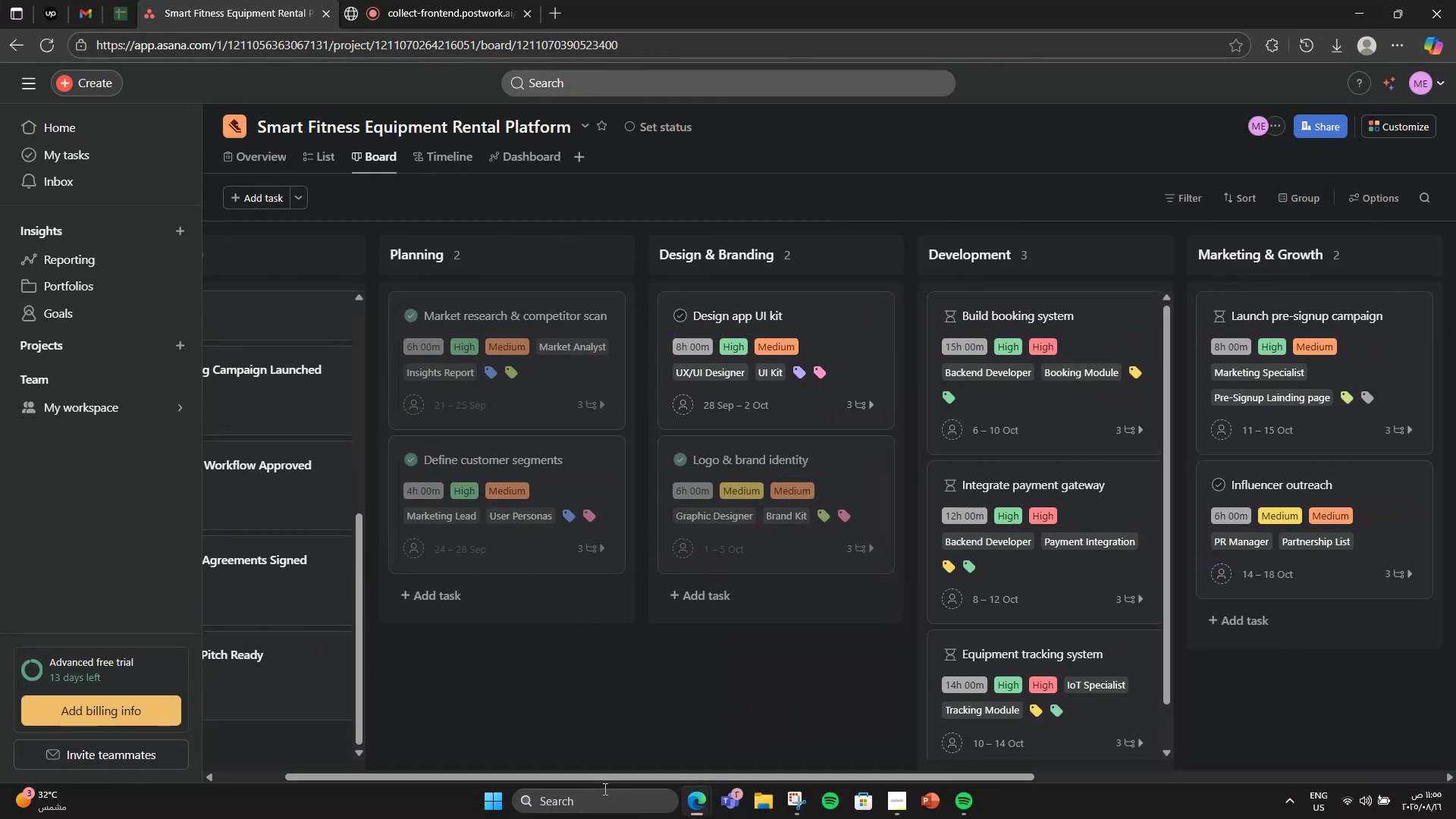 
left_click_drag(start_coordinate=[608, 780], to_coordinate=[467, 774])
 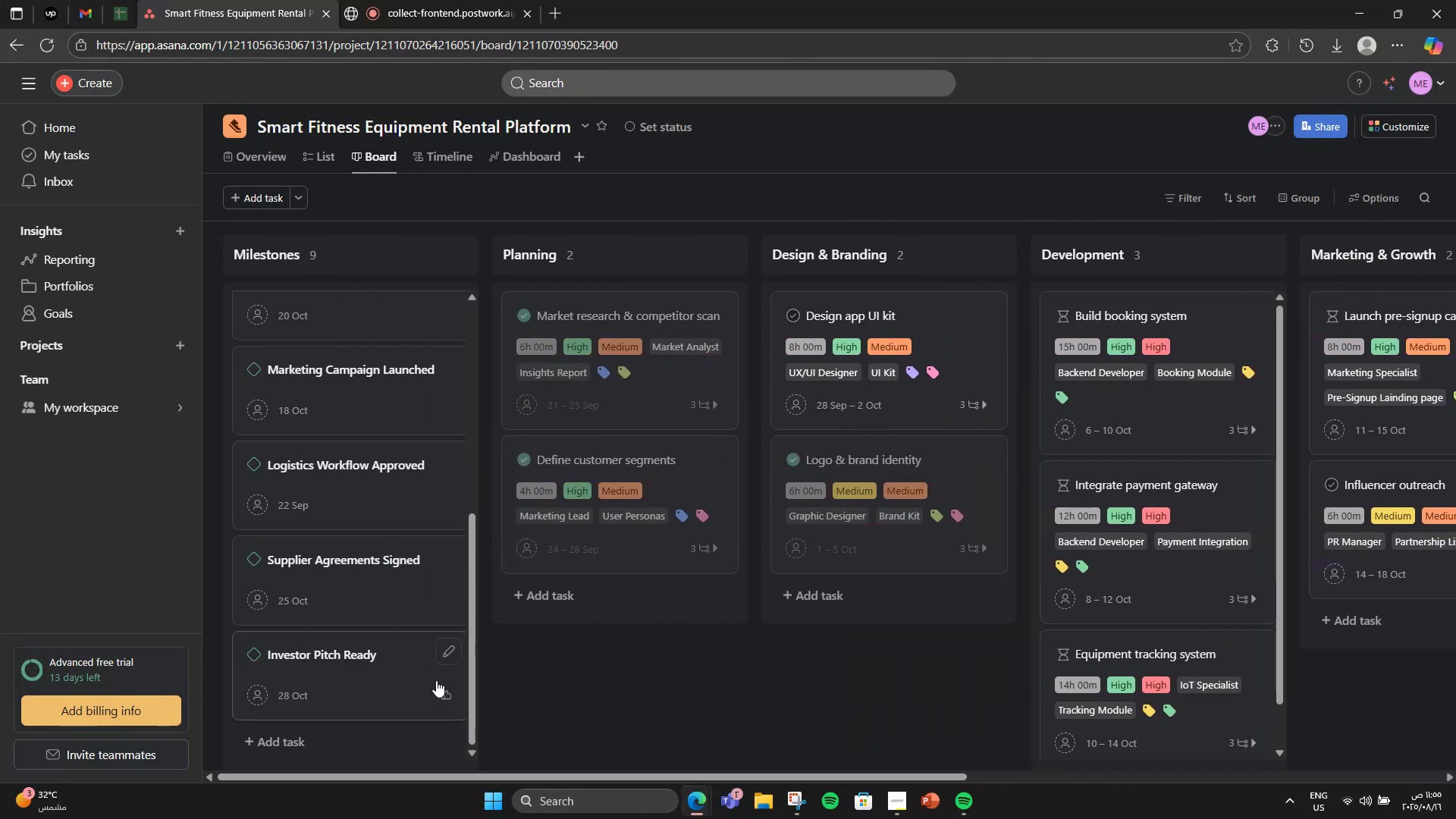 
scroll: coordinate [436, 680], scroll_direction: up, amount: 6.0
 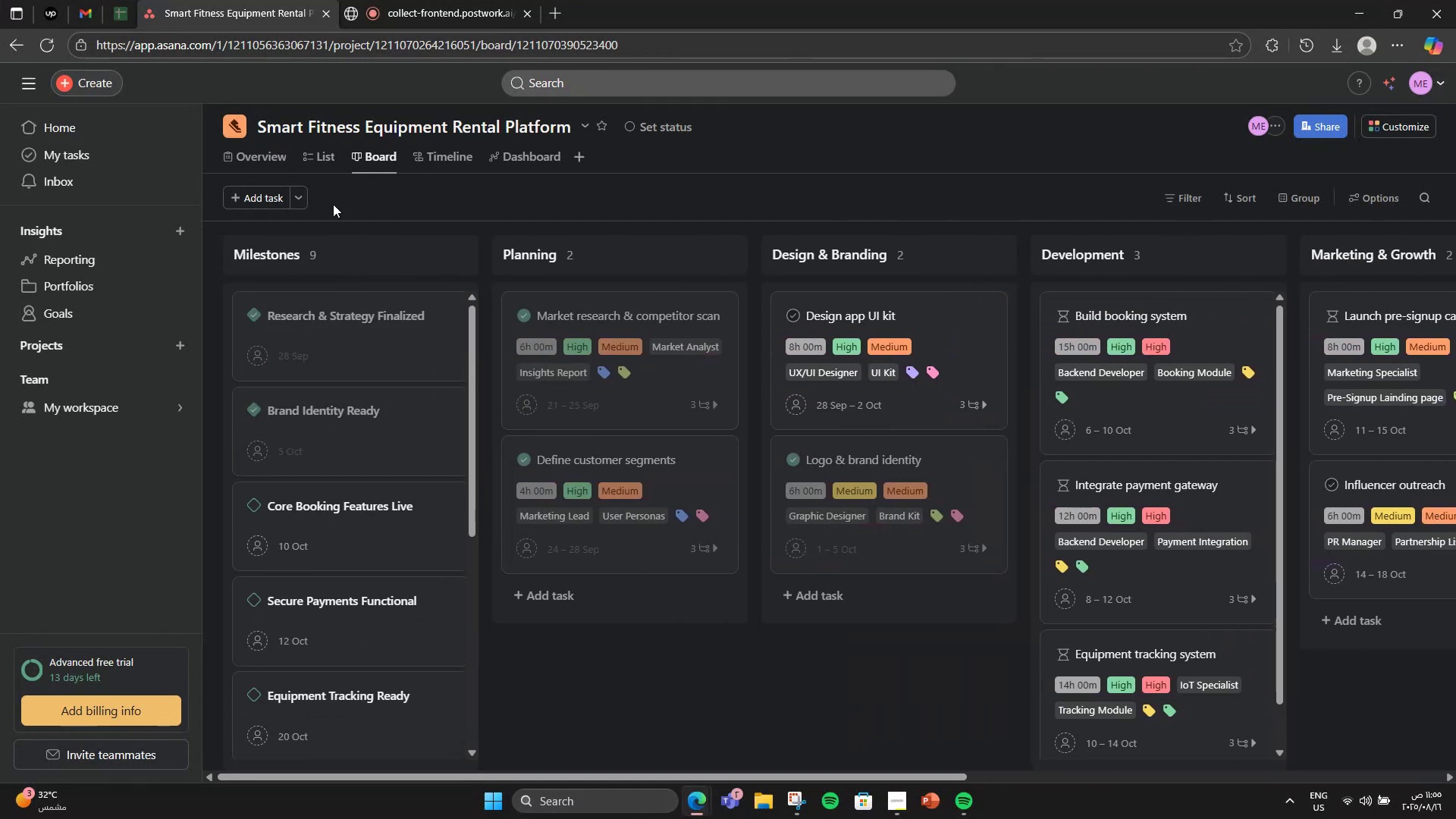 
left_click([325, 167])
 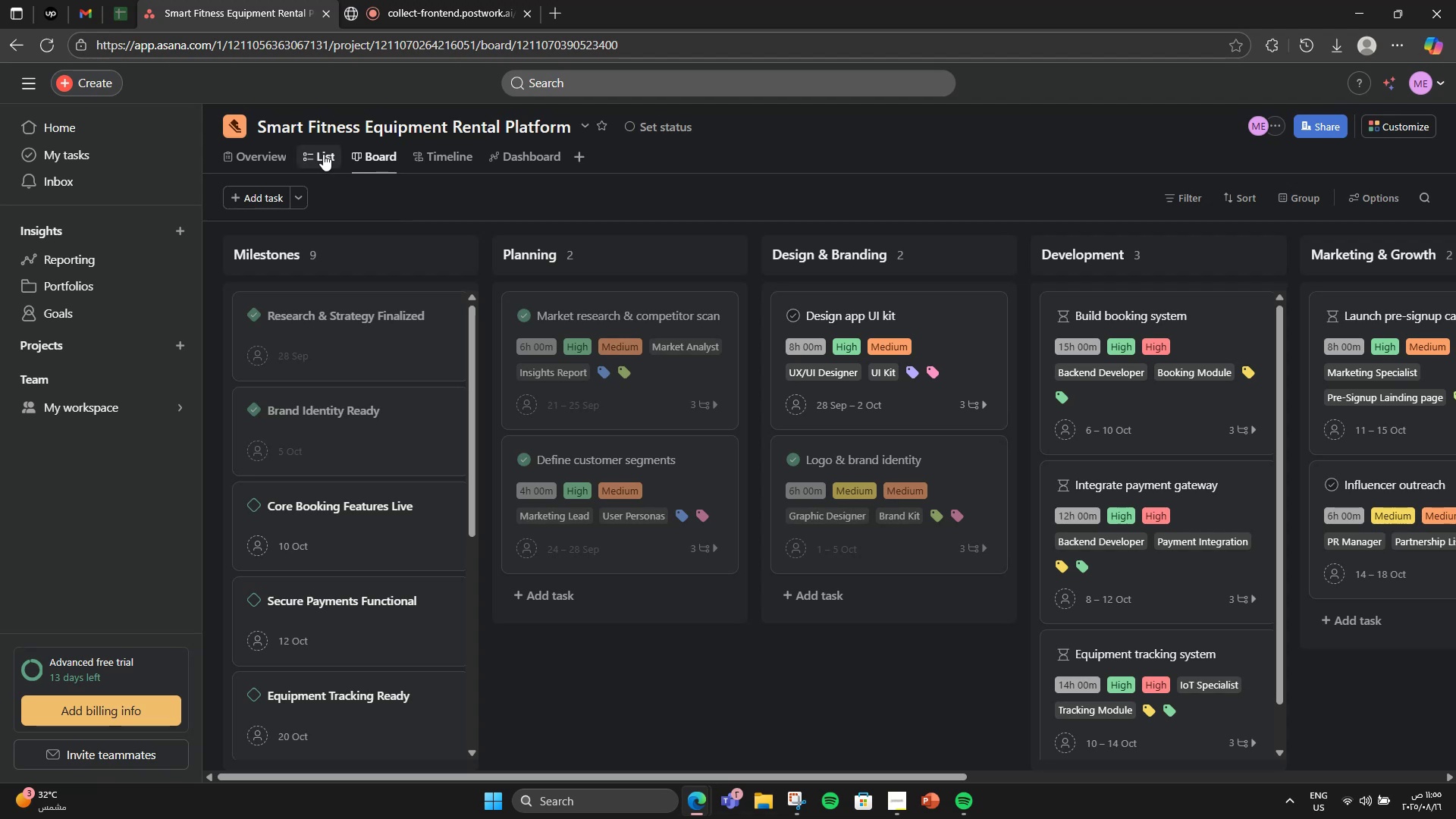 
left_click([322, 151])
 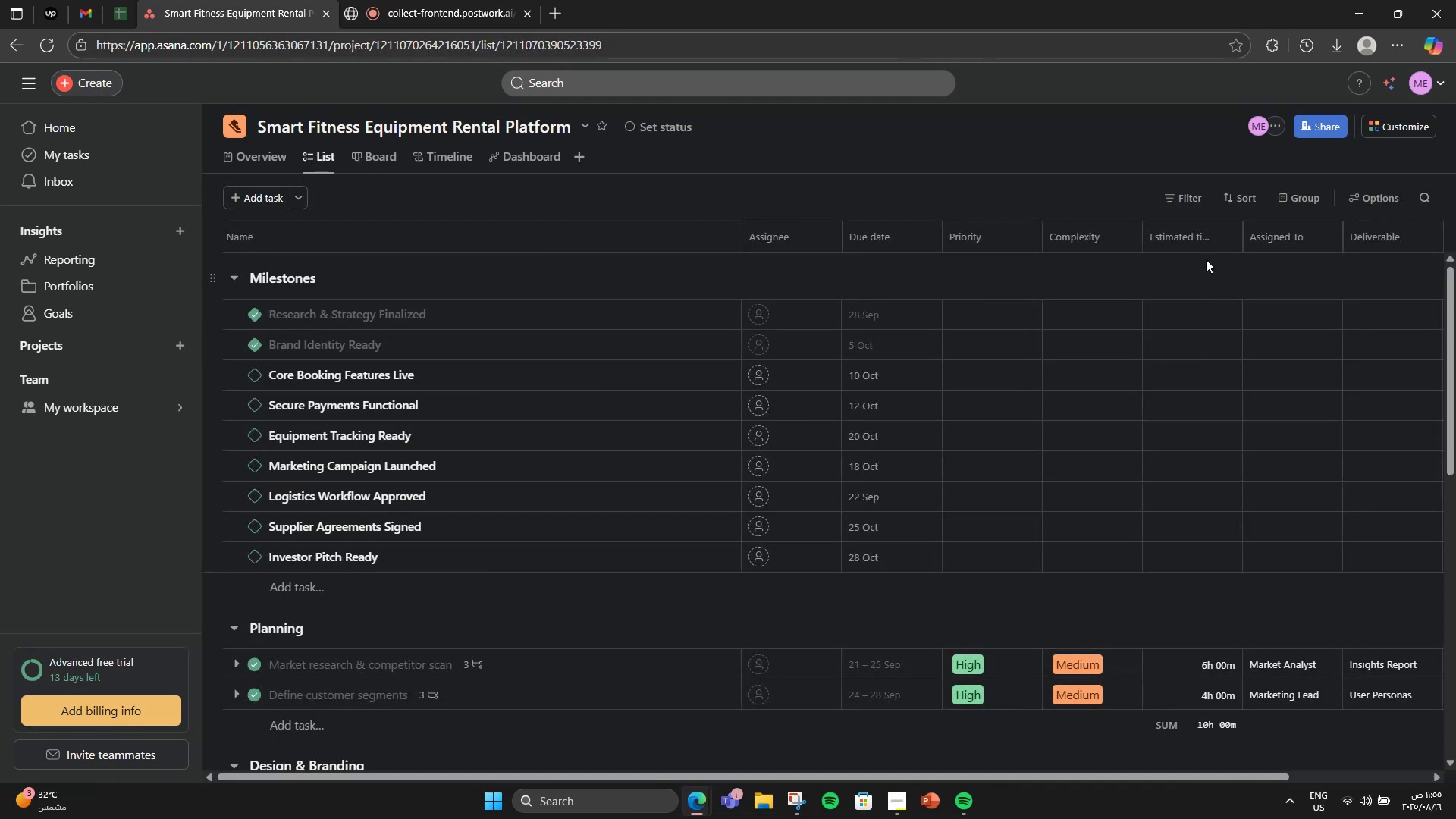 
left_click([1228, 233])
 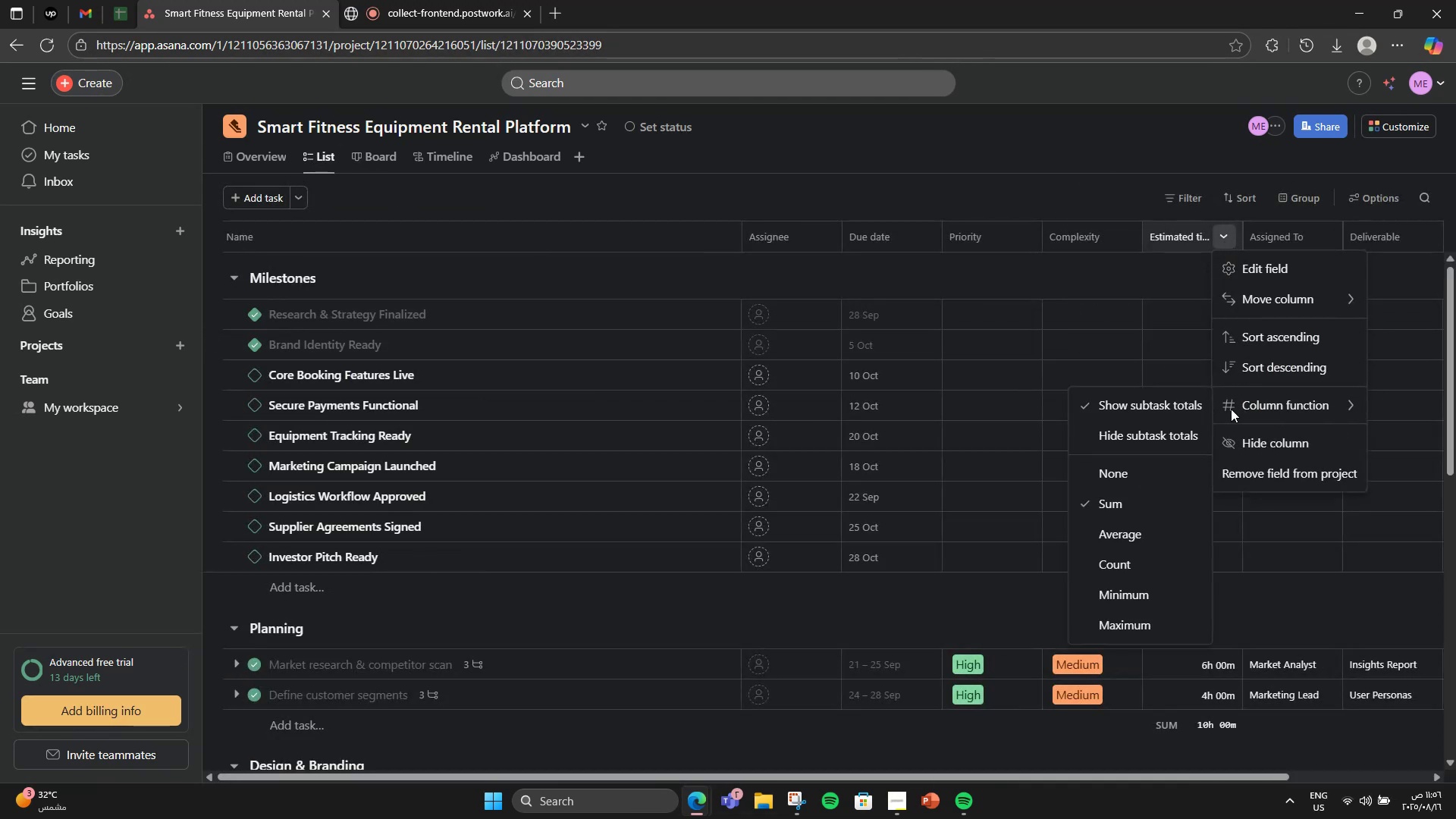 
left_click([1158, 425])
 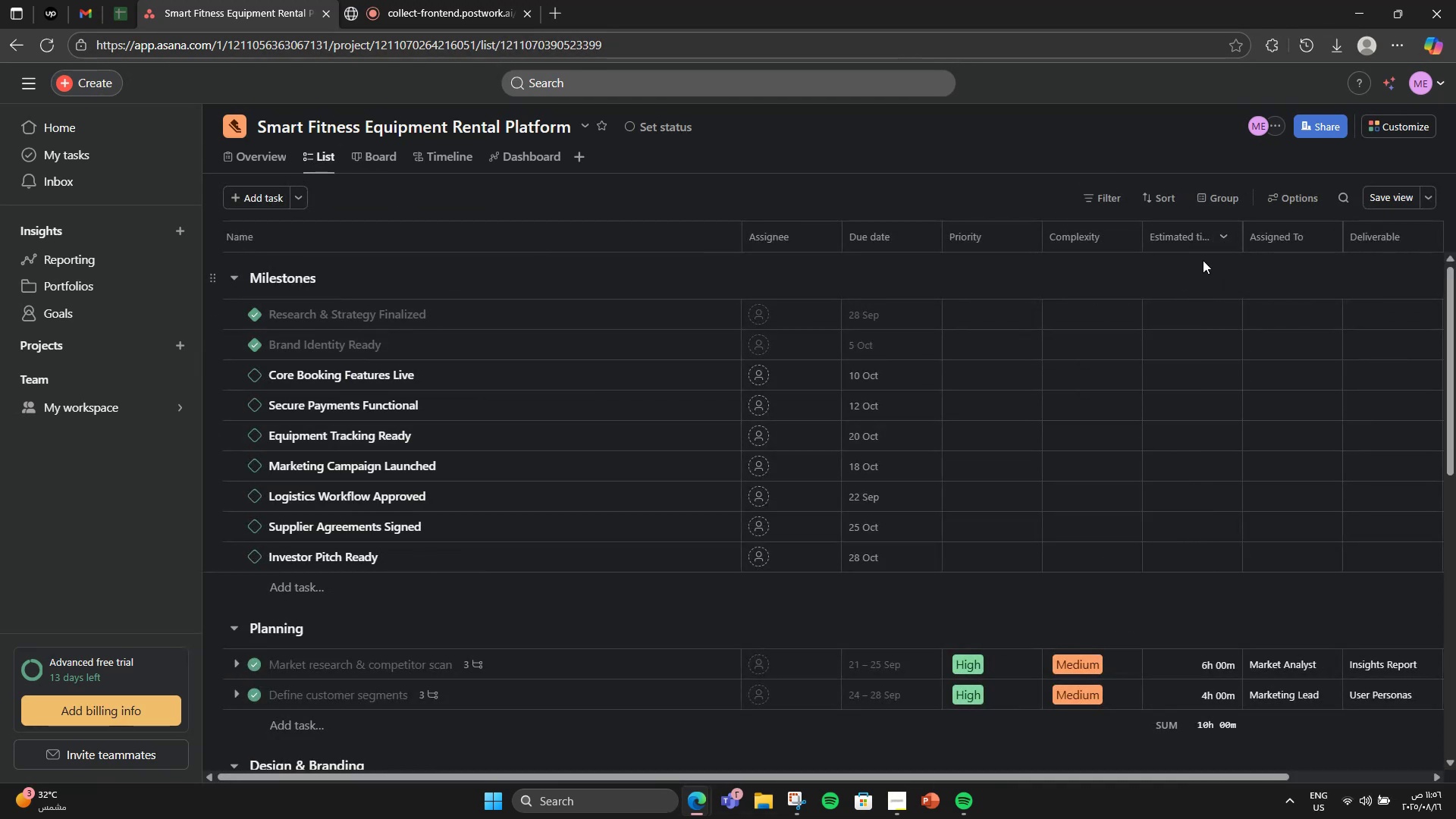 
scroll: coordinate [1221, 628], scroll_direction: down, amount: 1.0
 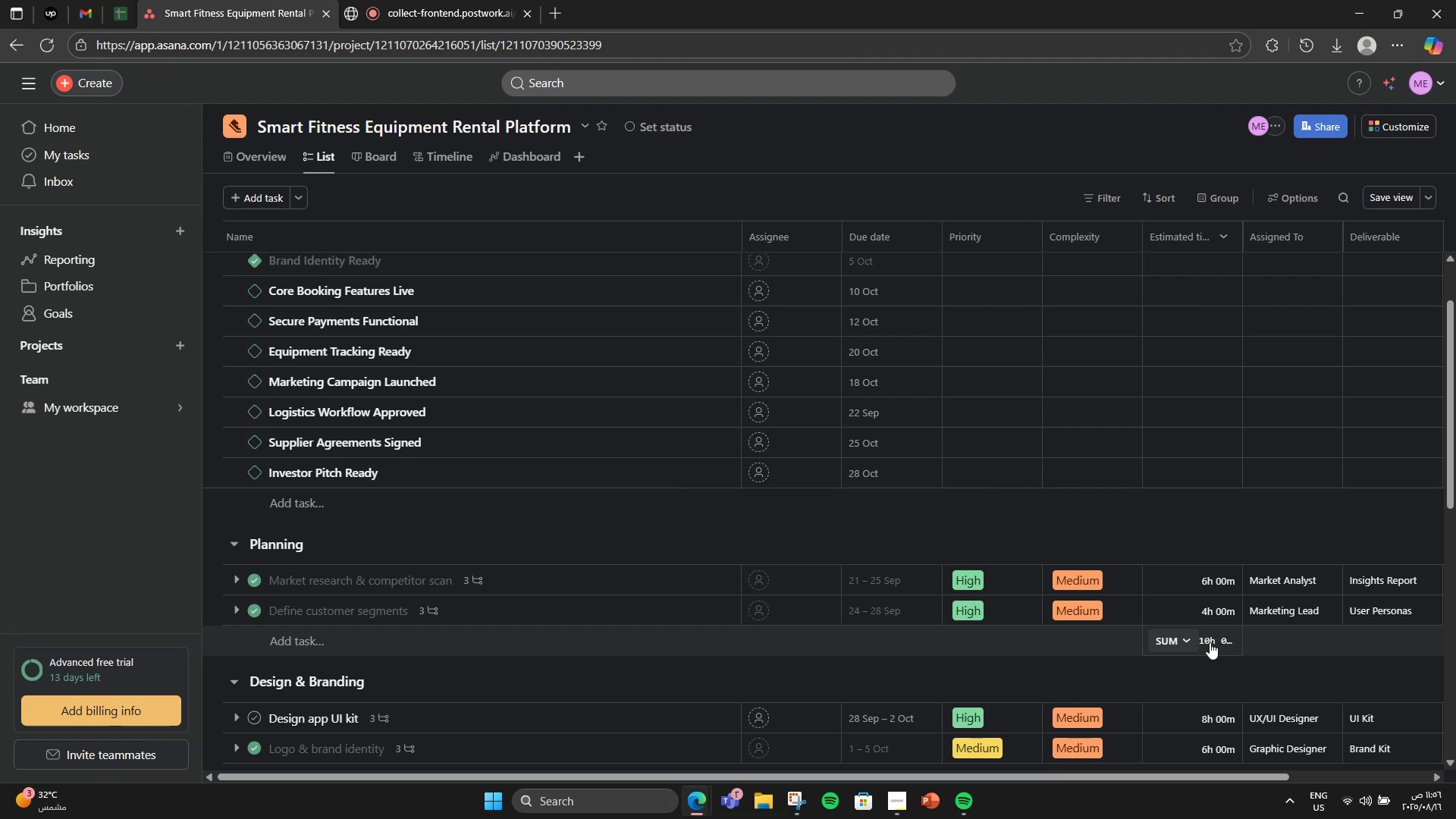 
left_click([1172, 642])
 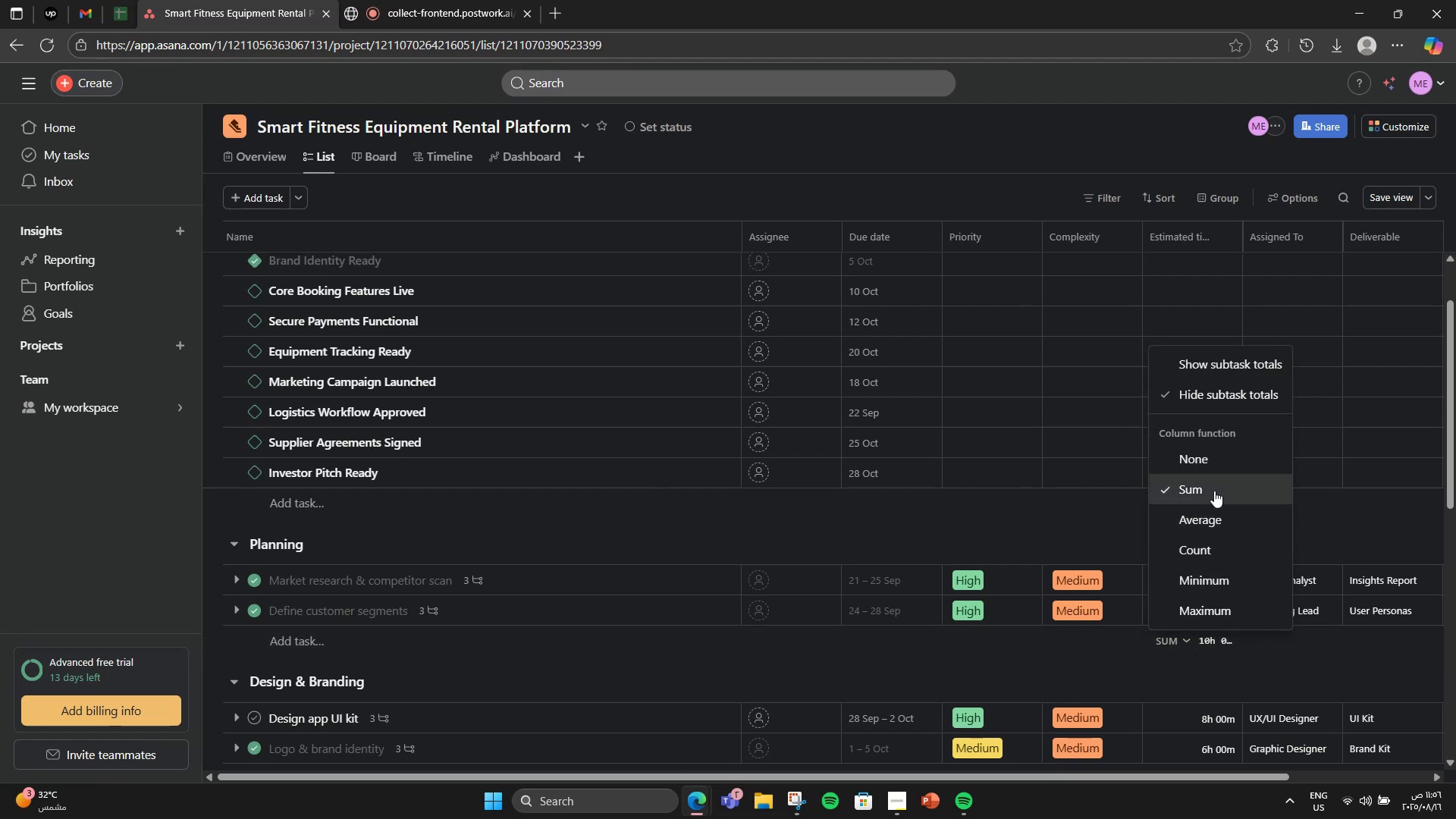 
left_click([1214, 463])
 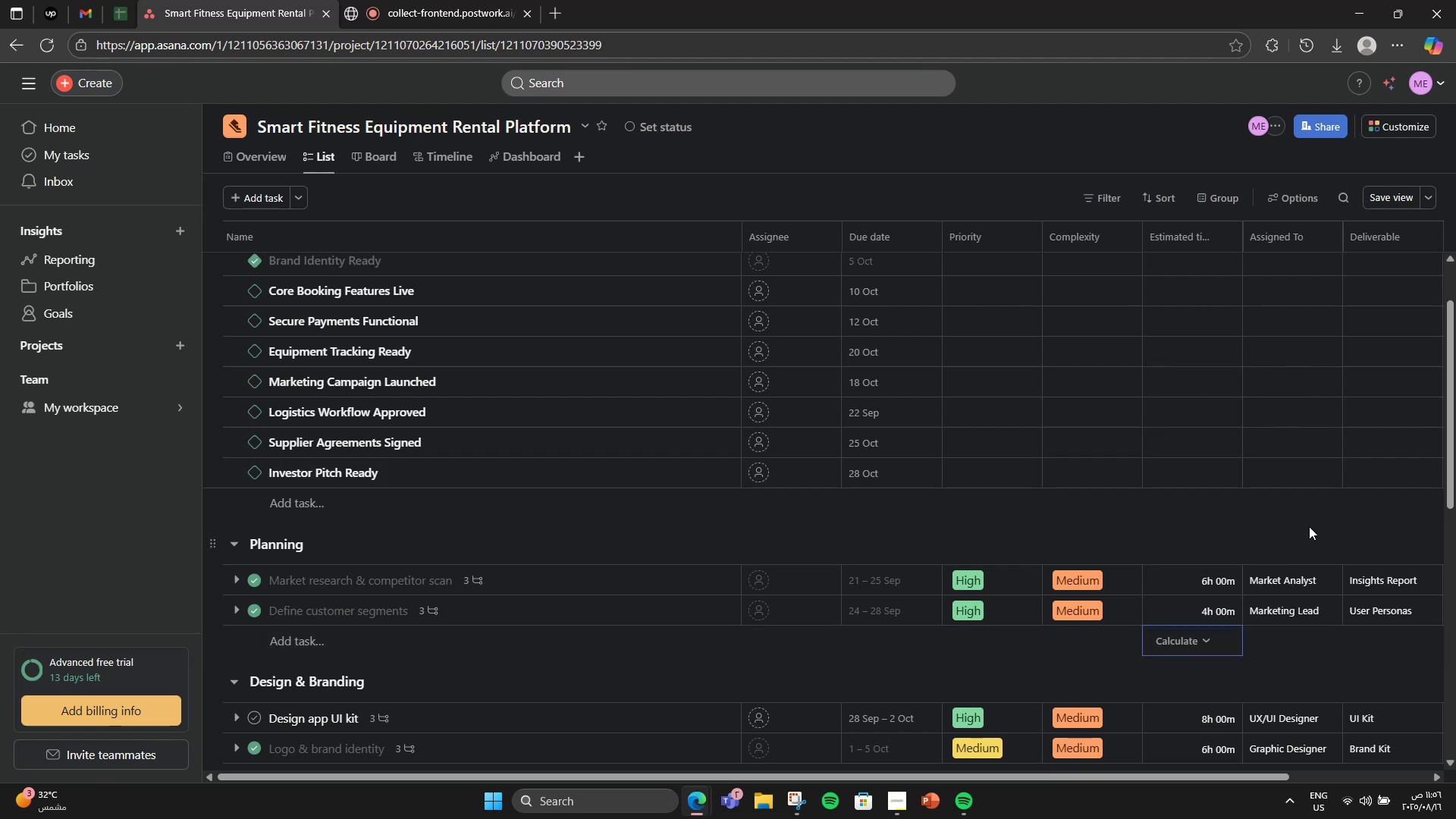 
left_click([1309, 526])
 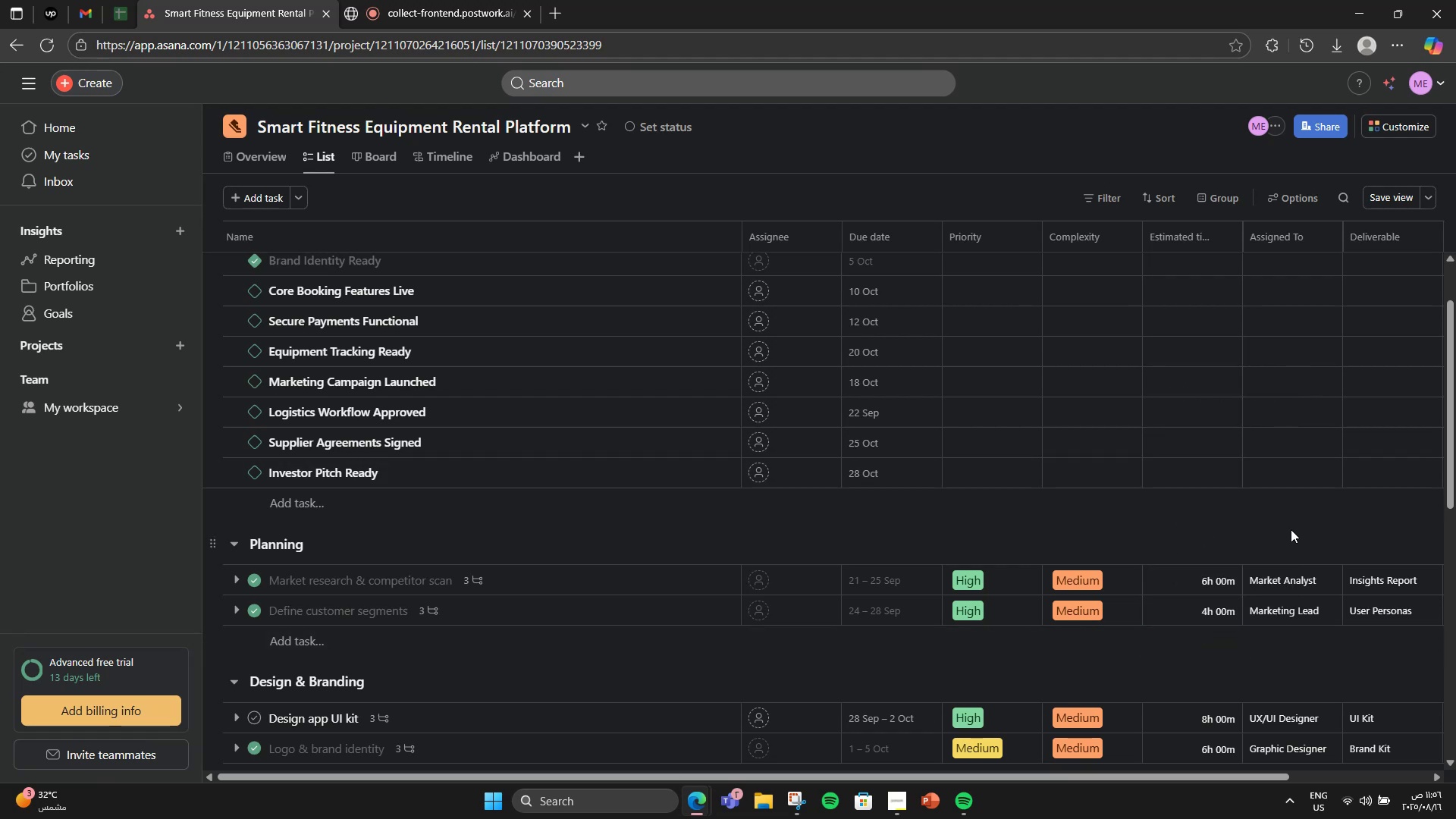 
scroll: coordinate [1247, 566], scroll_direction: down, amount: 9.0
 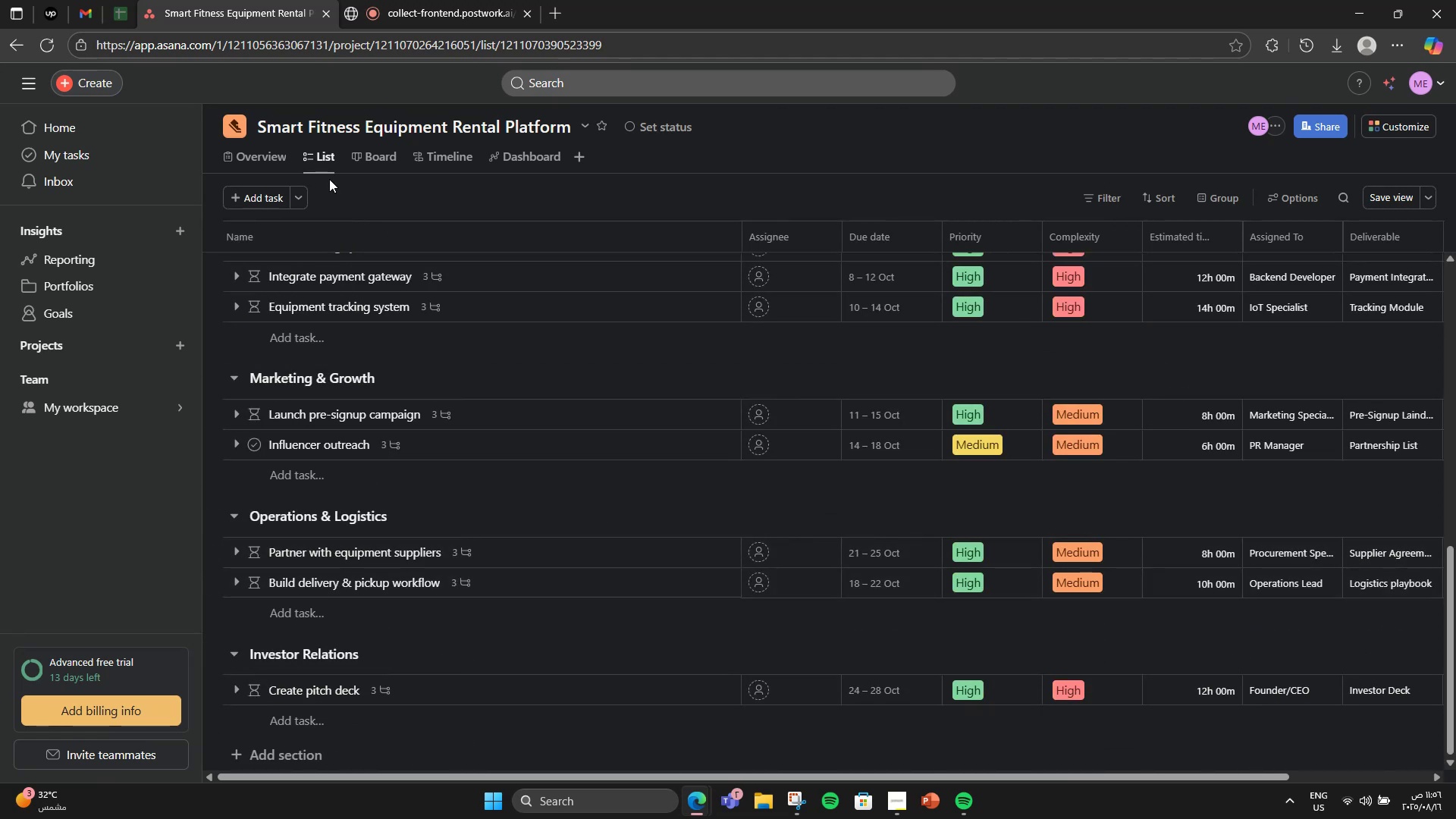 
left_click([256, 165])
 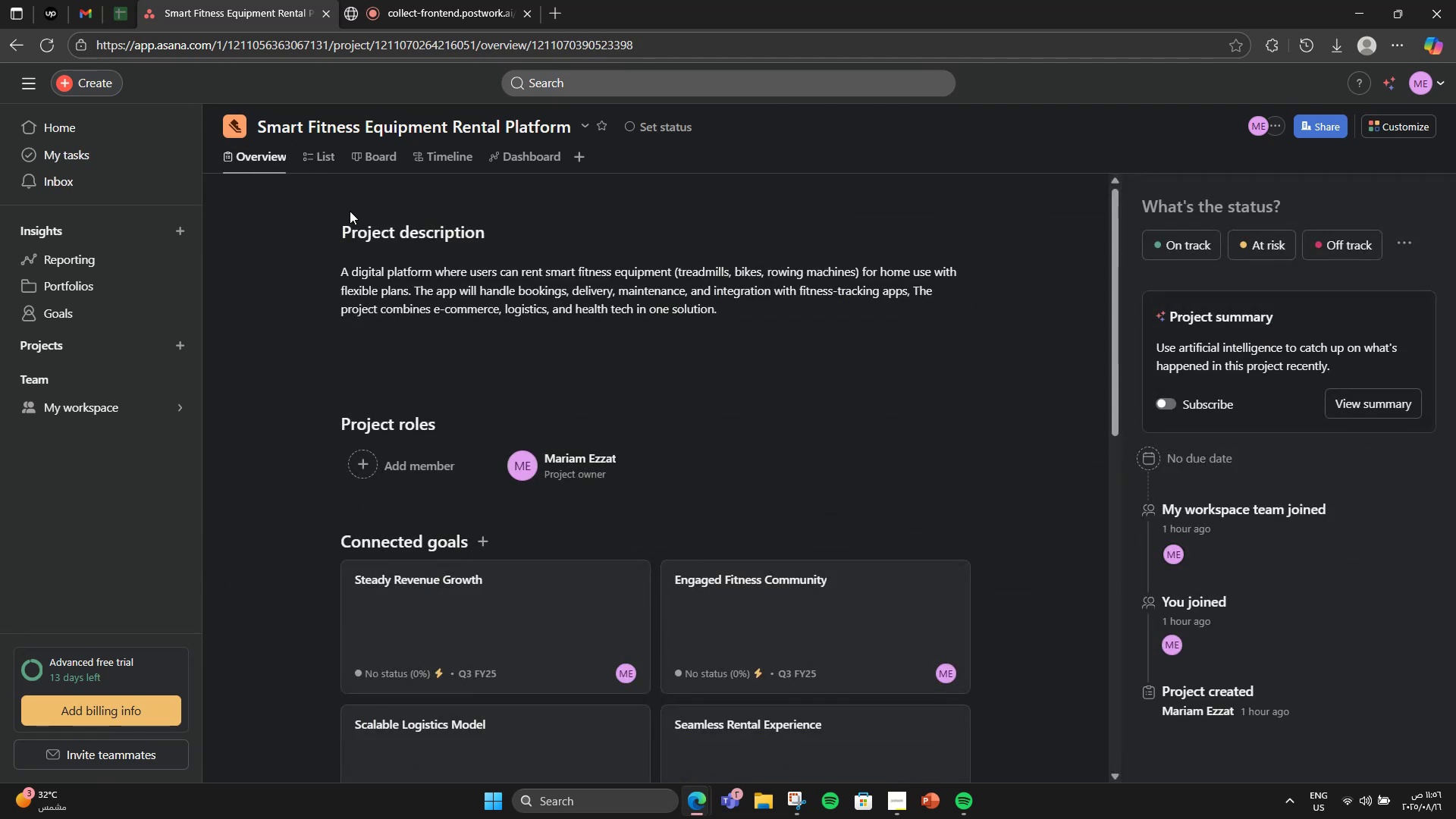 
scroll: coordinate [848, 407], scroll_direction: down, amount: 5.0
 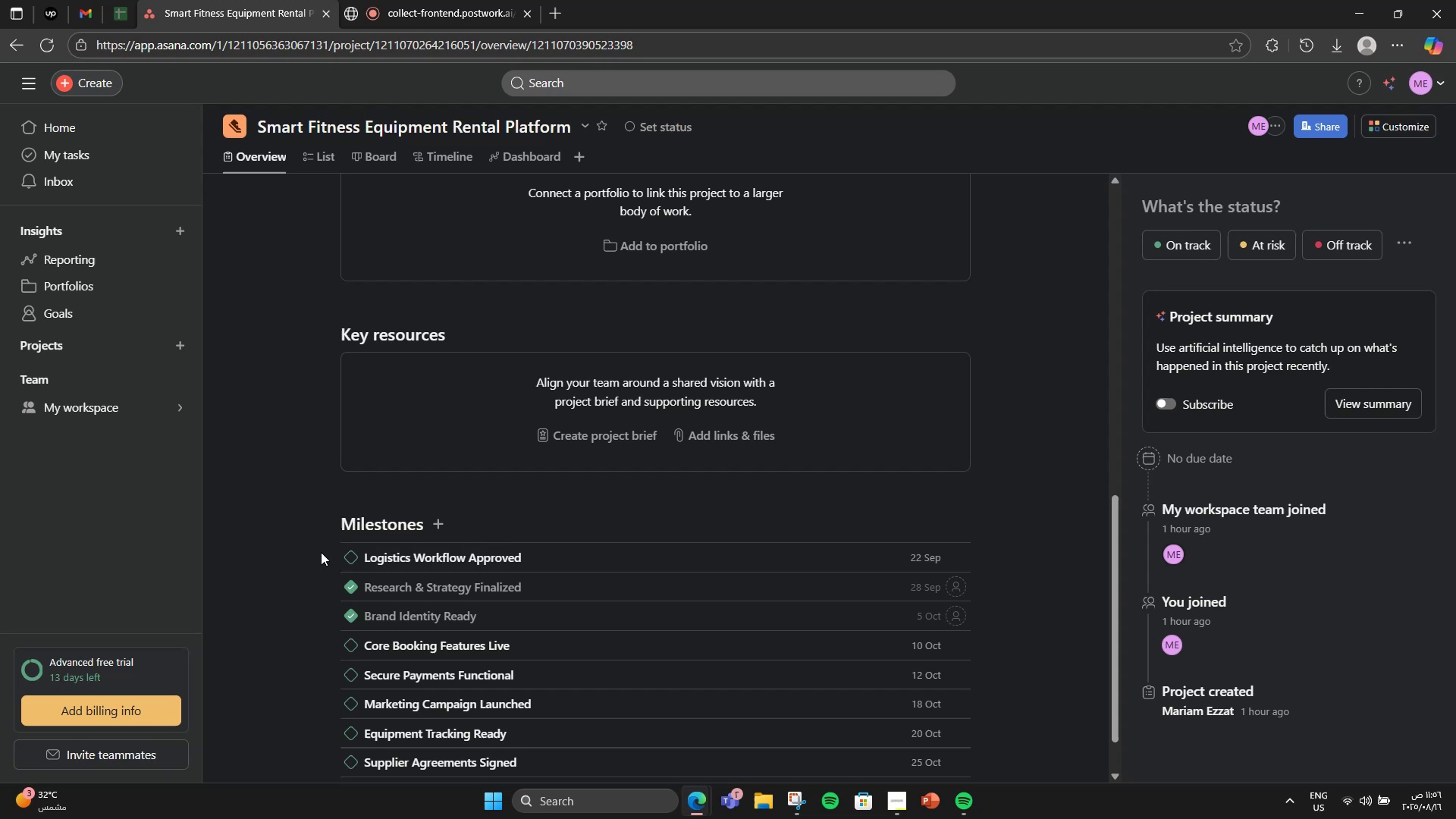 
left_click([352, 558])
 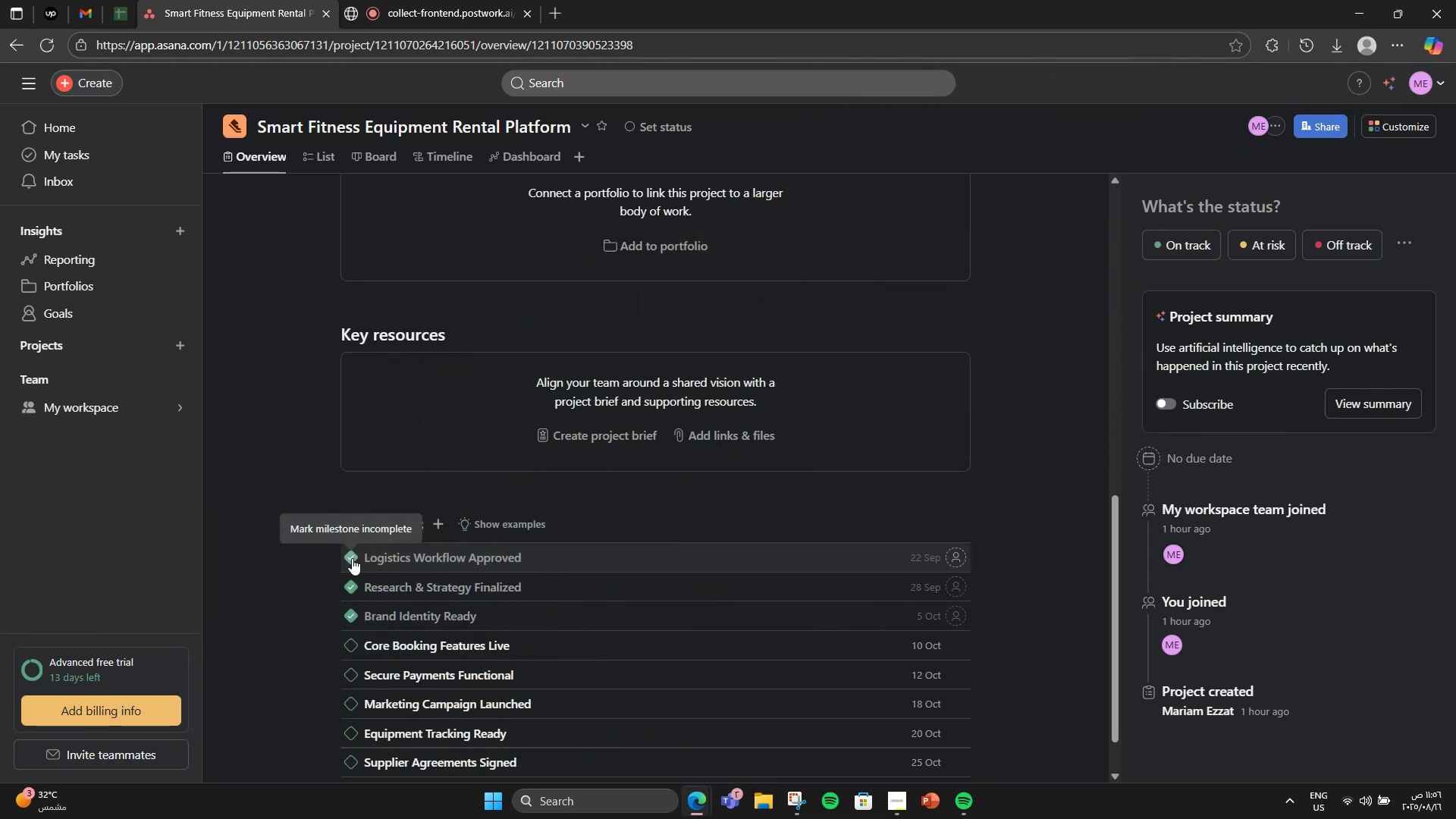 
wait(9.71)
 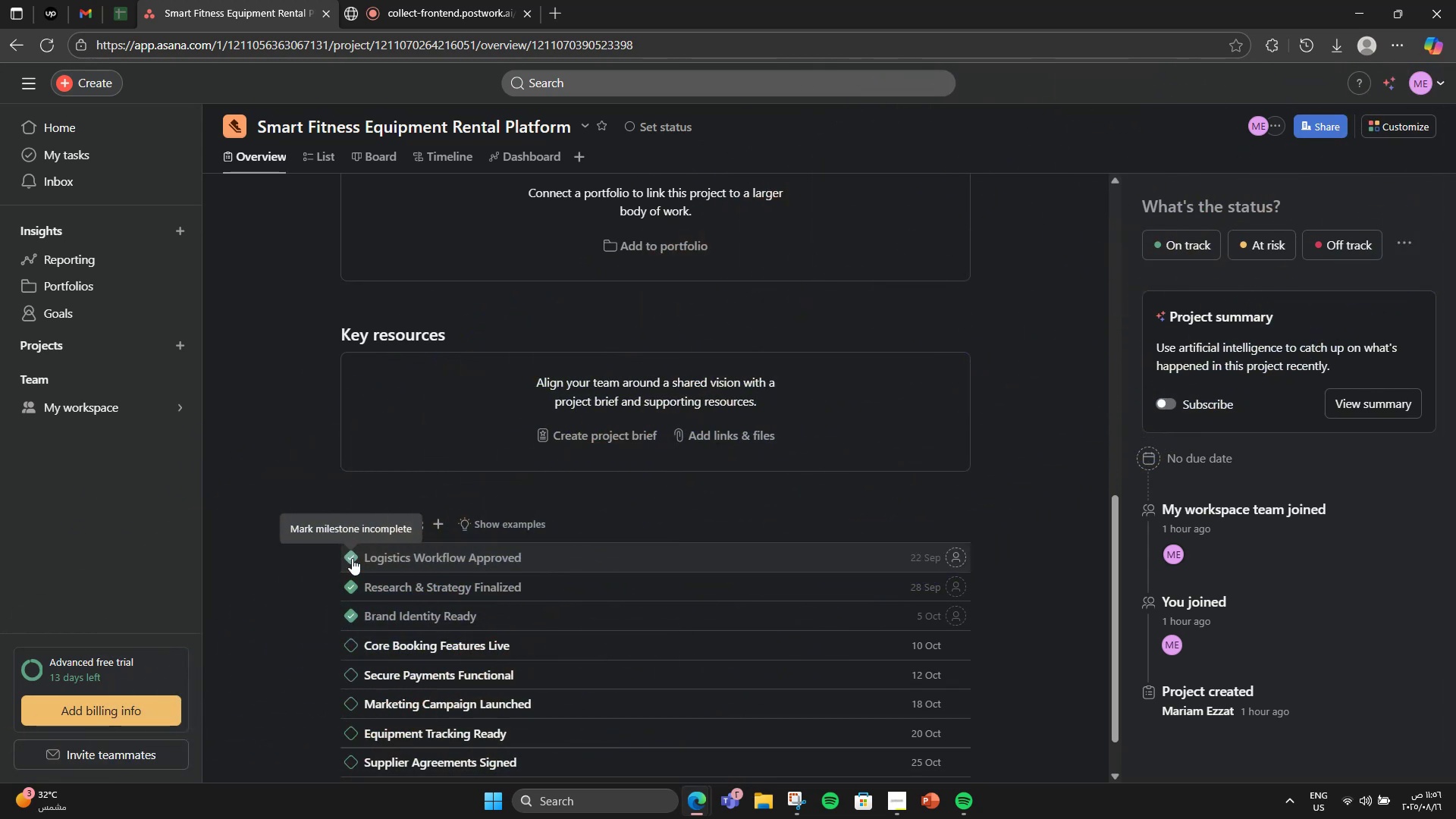 
scroll: coordinate [613, 420], scroll_direction: down, amount: 2.0
 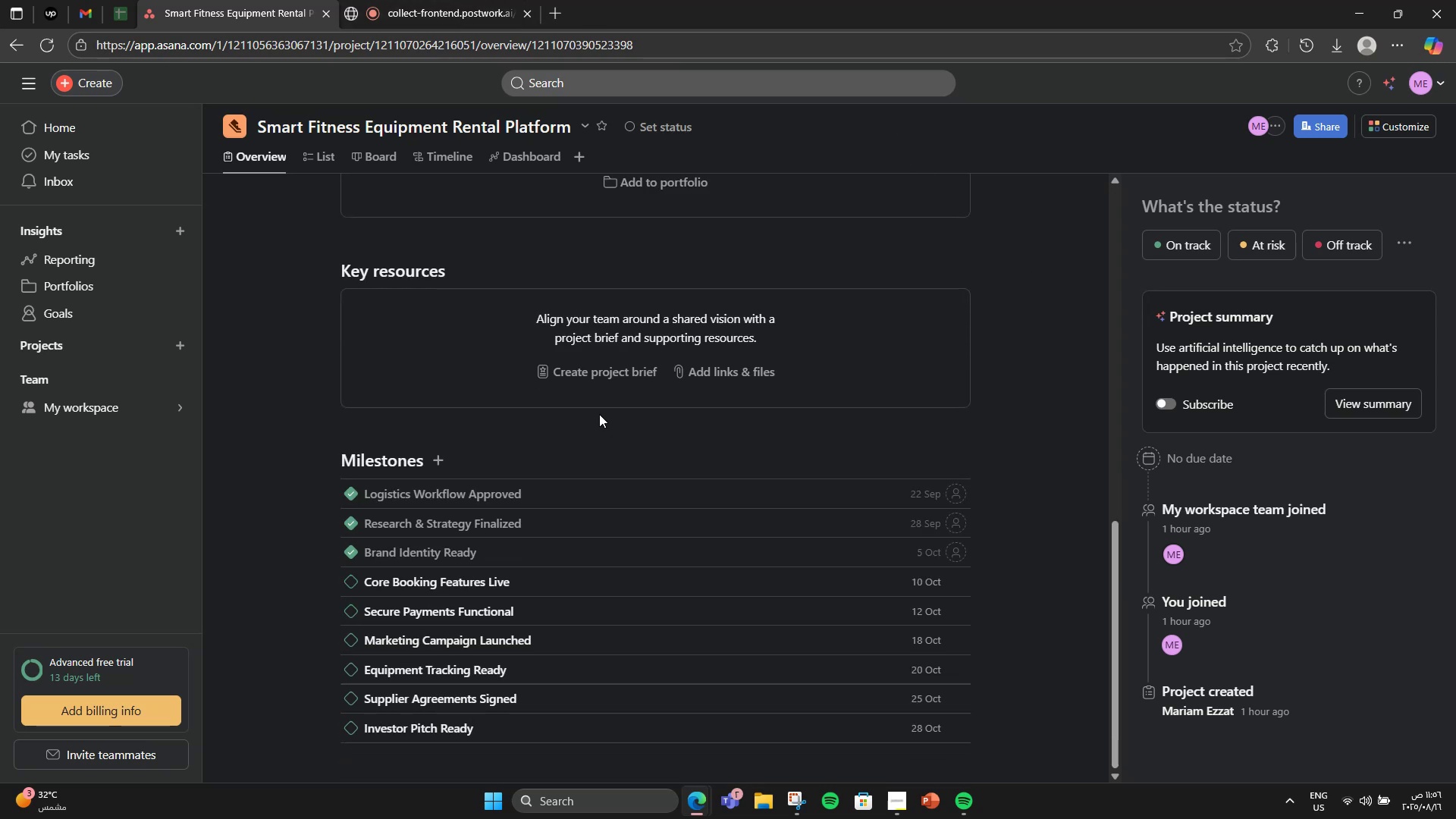 
scroll: coordinate [508, 487], scroll_direction: up, amount: 13.0
 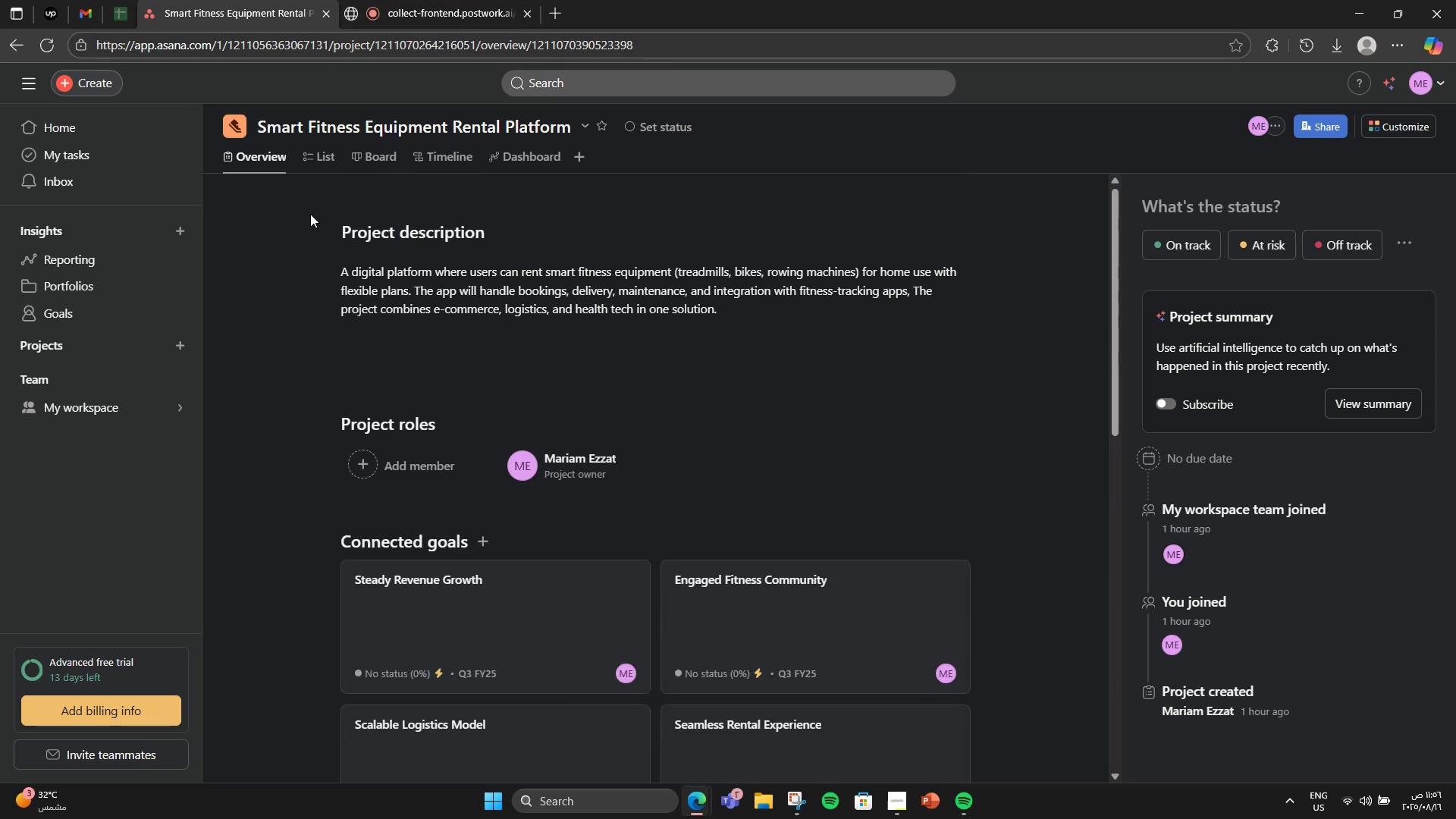 
left_click([305, 164])
 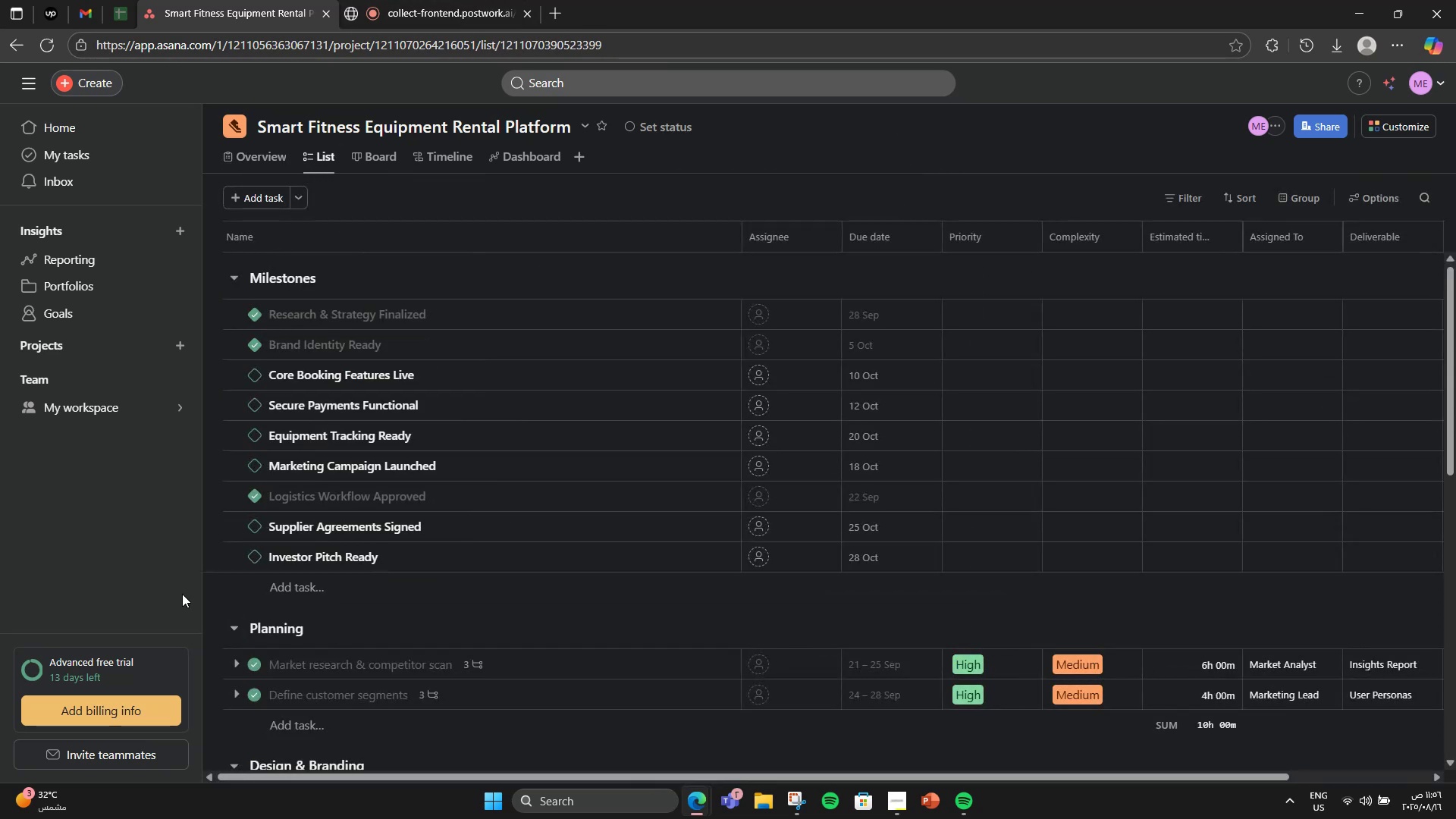 
left_click([250, 497])
 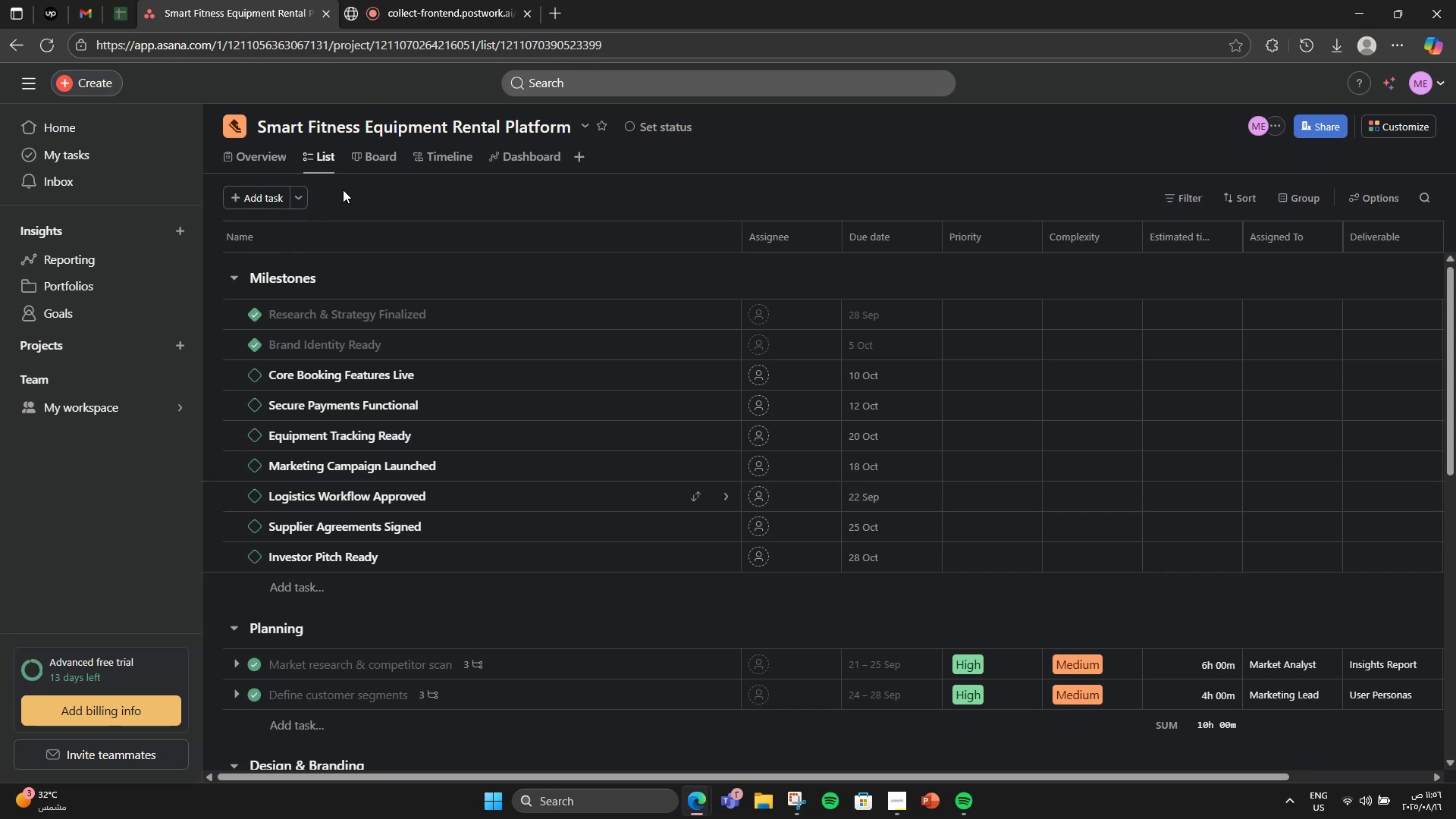 
left_click([361, 146])
 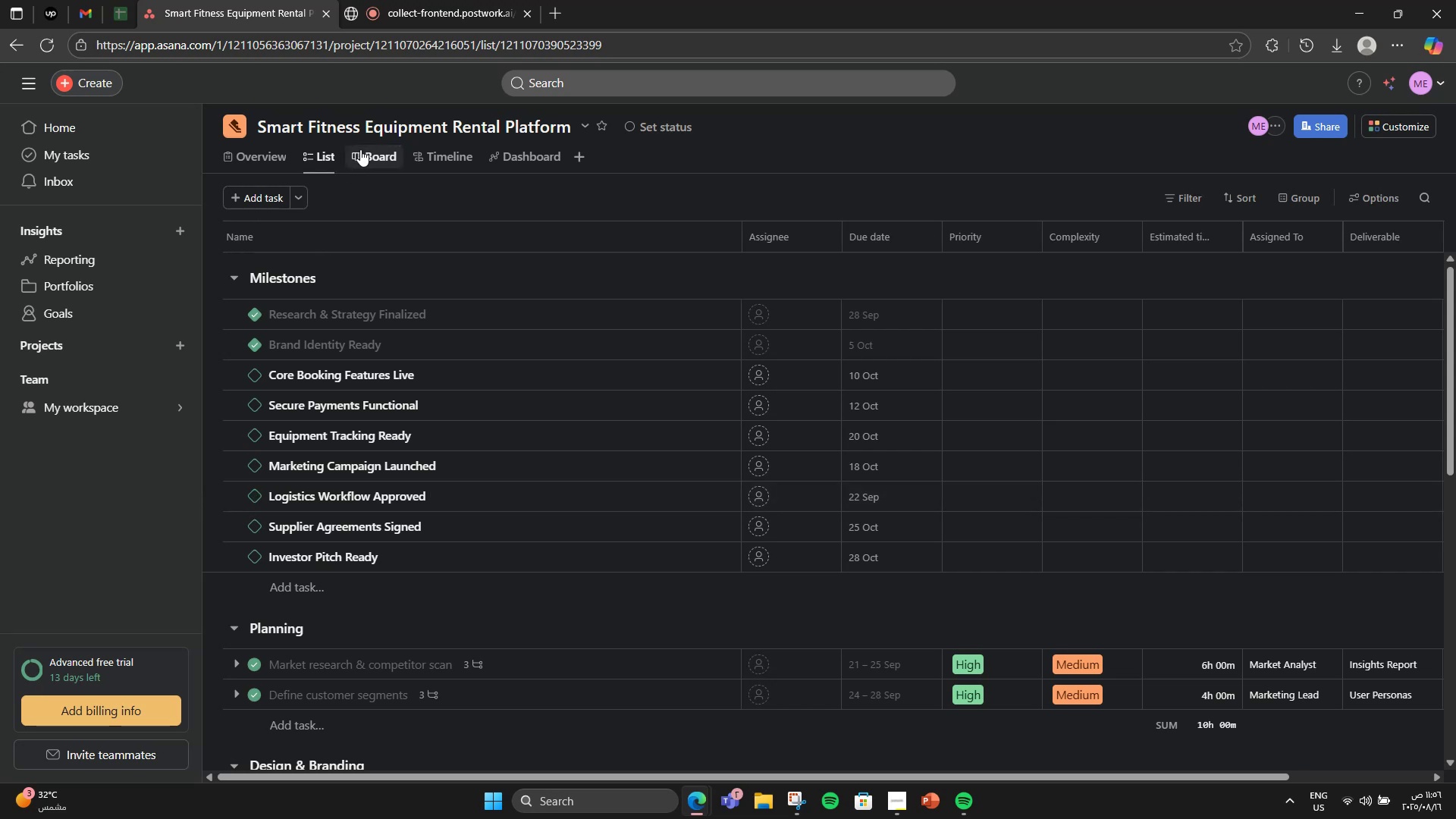 
left_click([359, 154])
 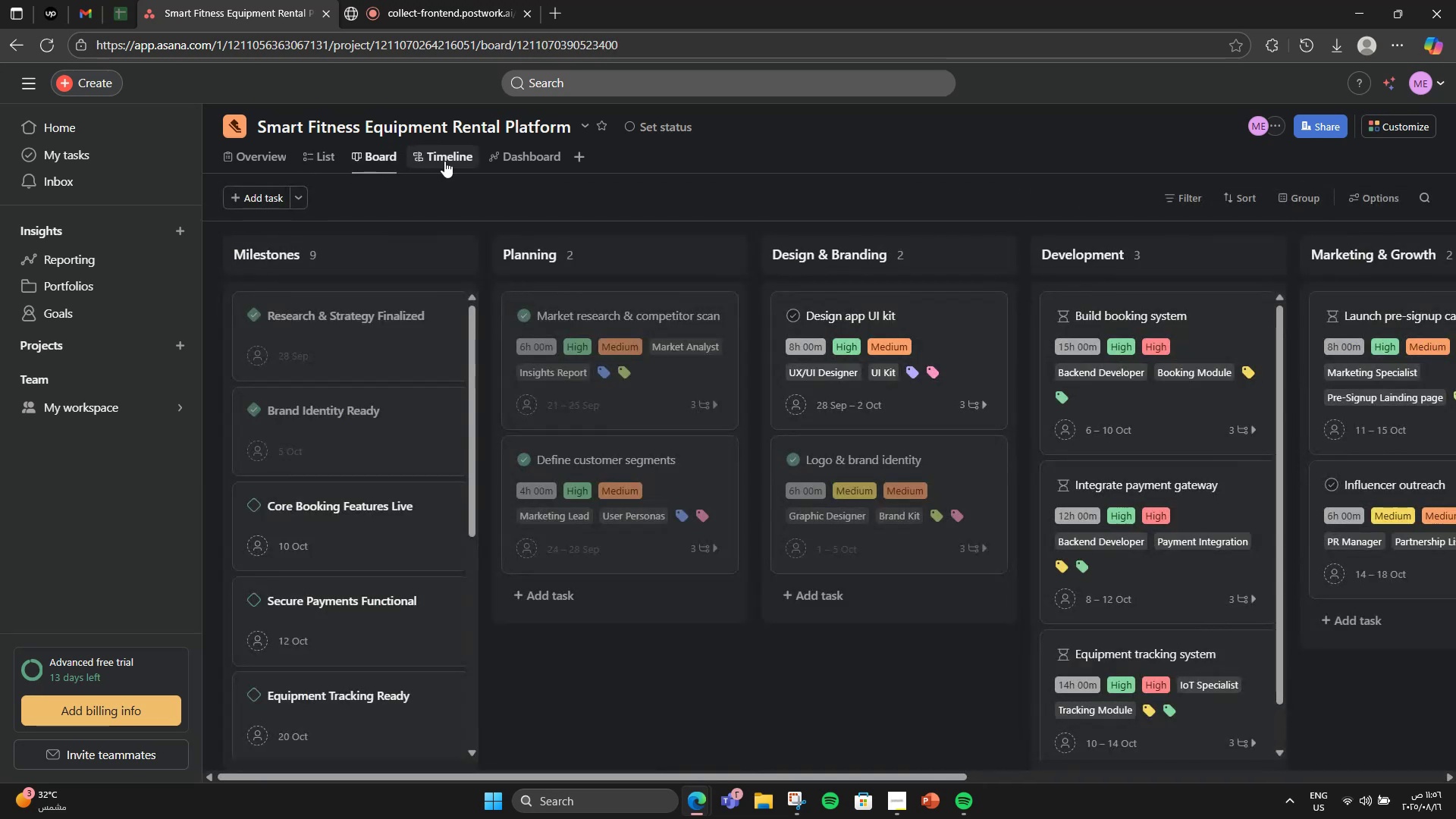 
left_click([585, 155])
 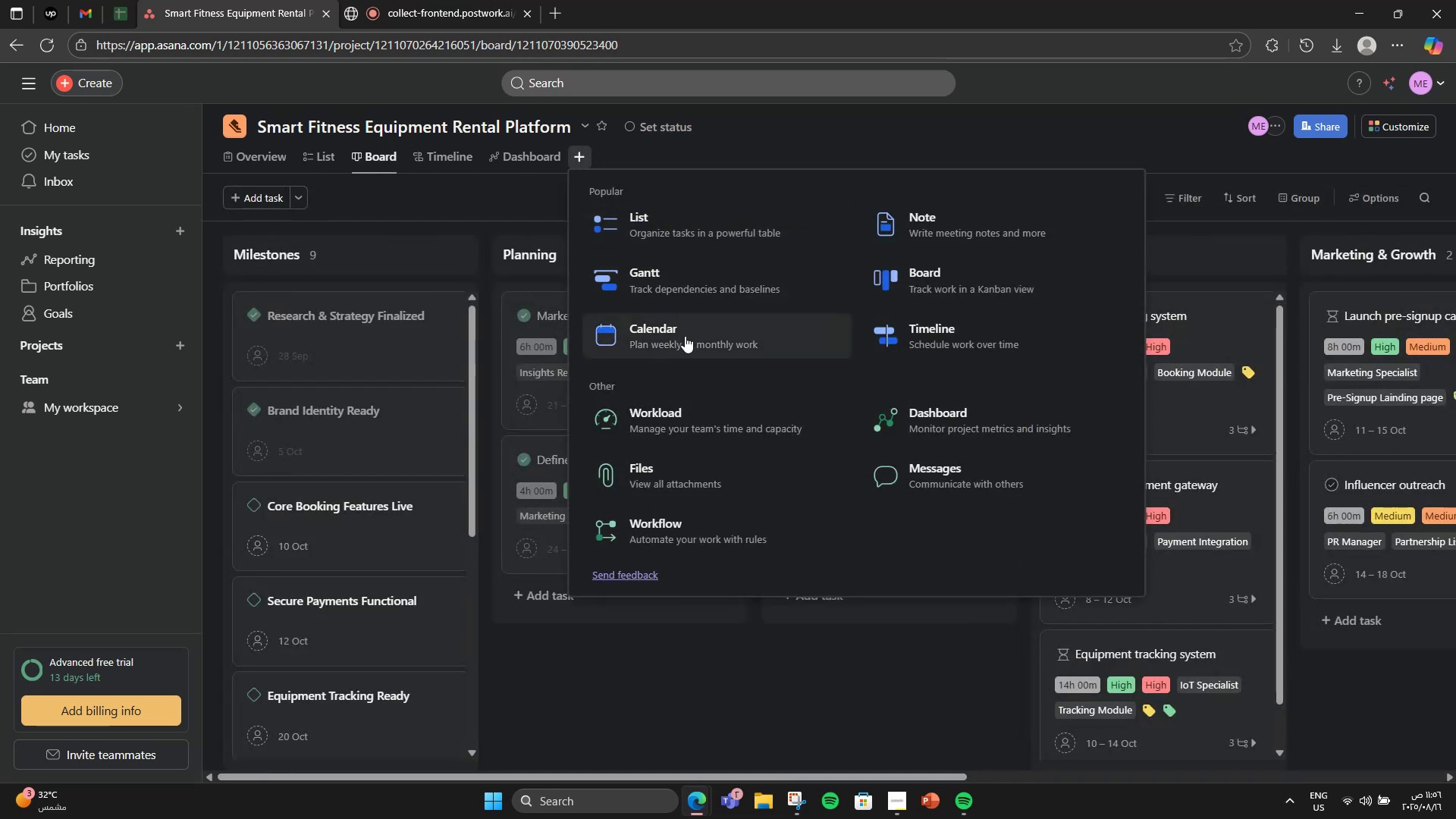 
left_click([685, 336])
 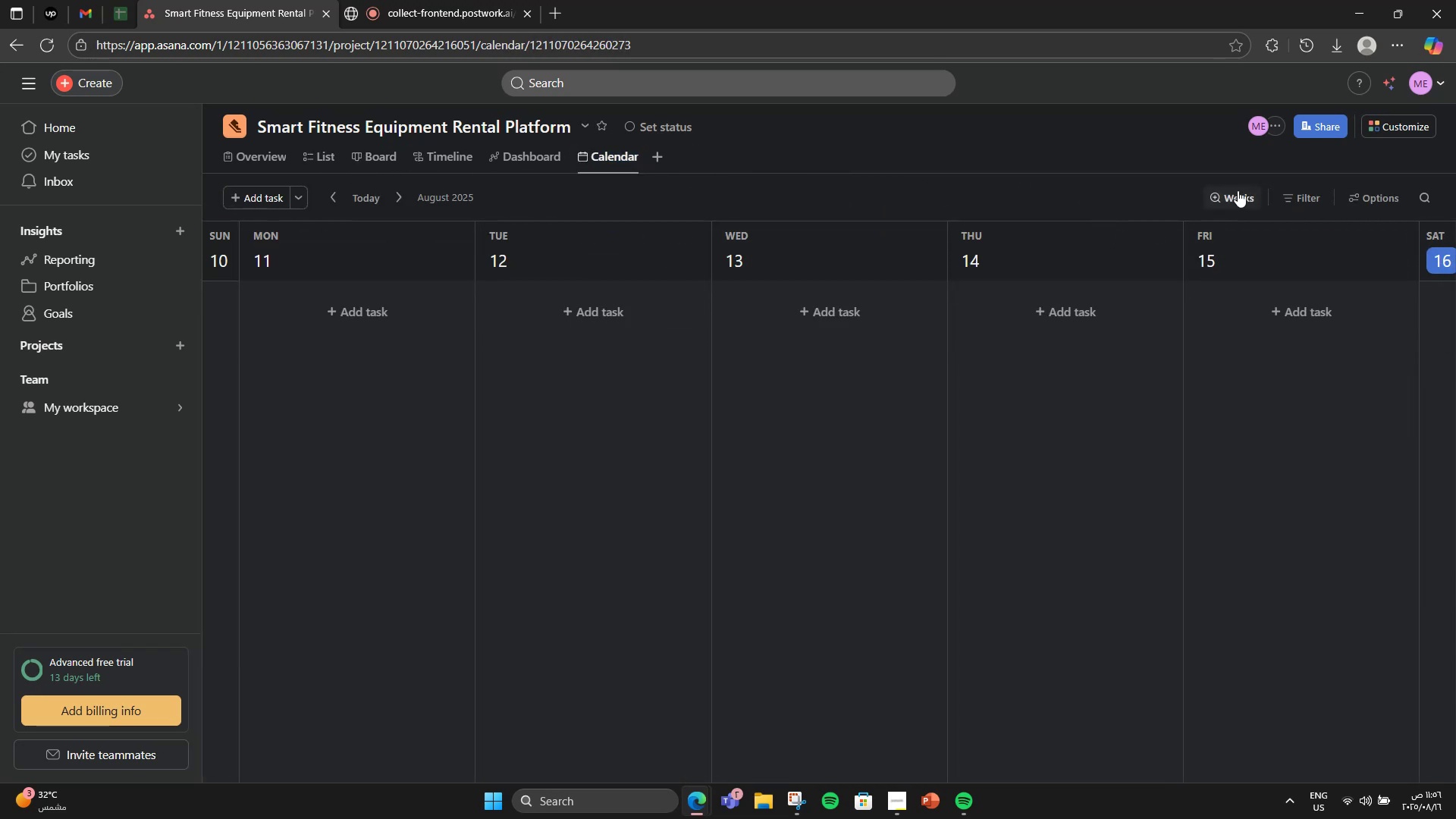 
scroll: coordinate [928, 609], scroll_direction: down, amount: 1.0
 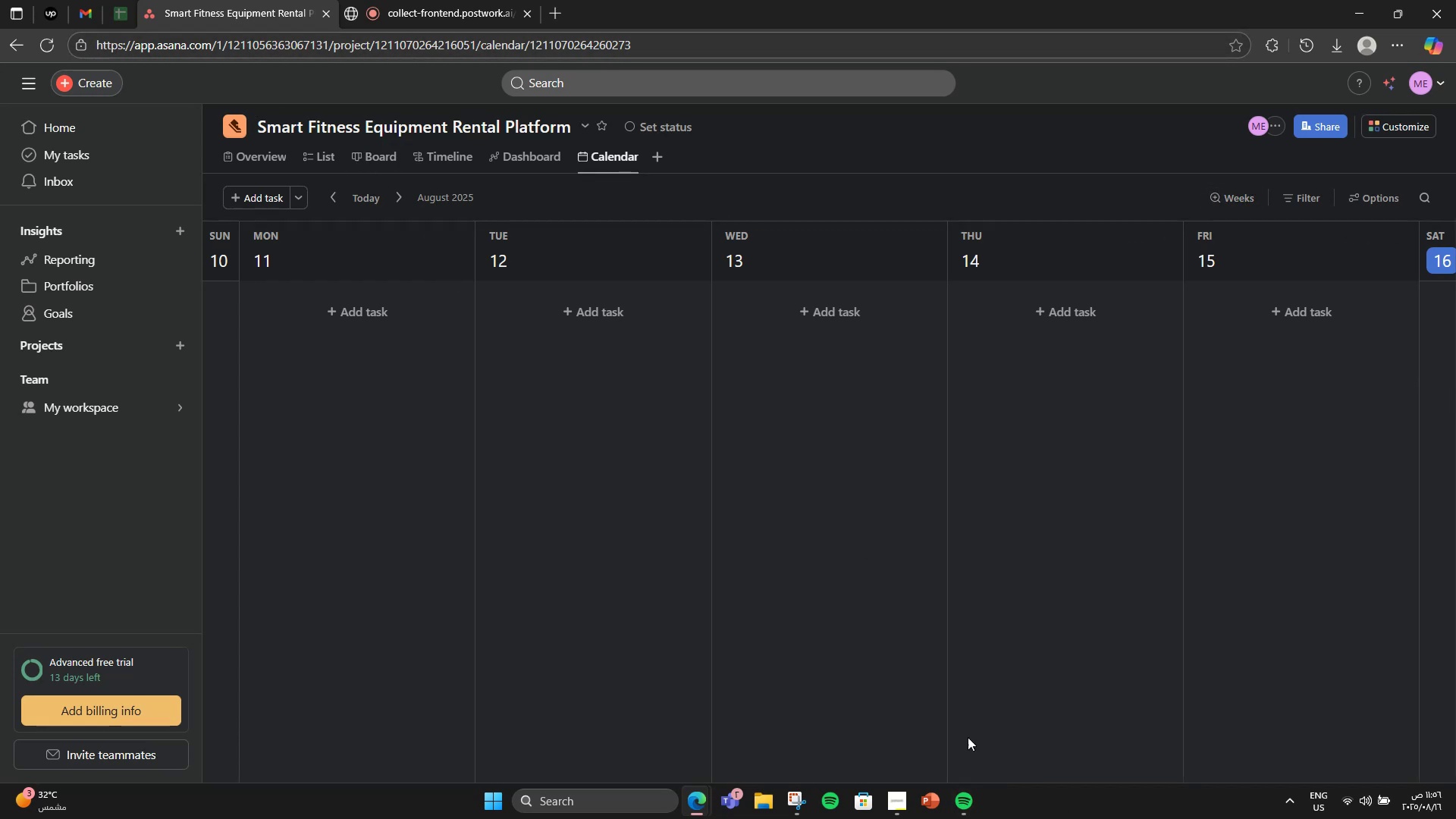 
left_click([1220, 207])
 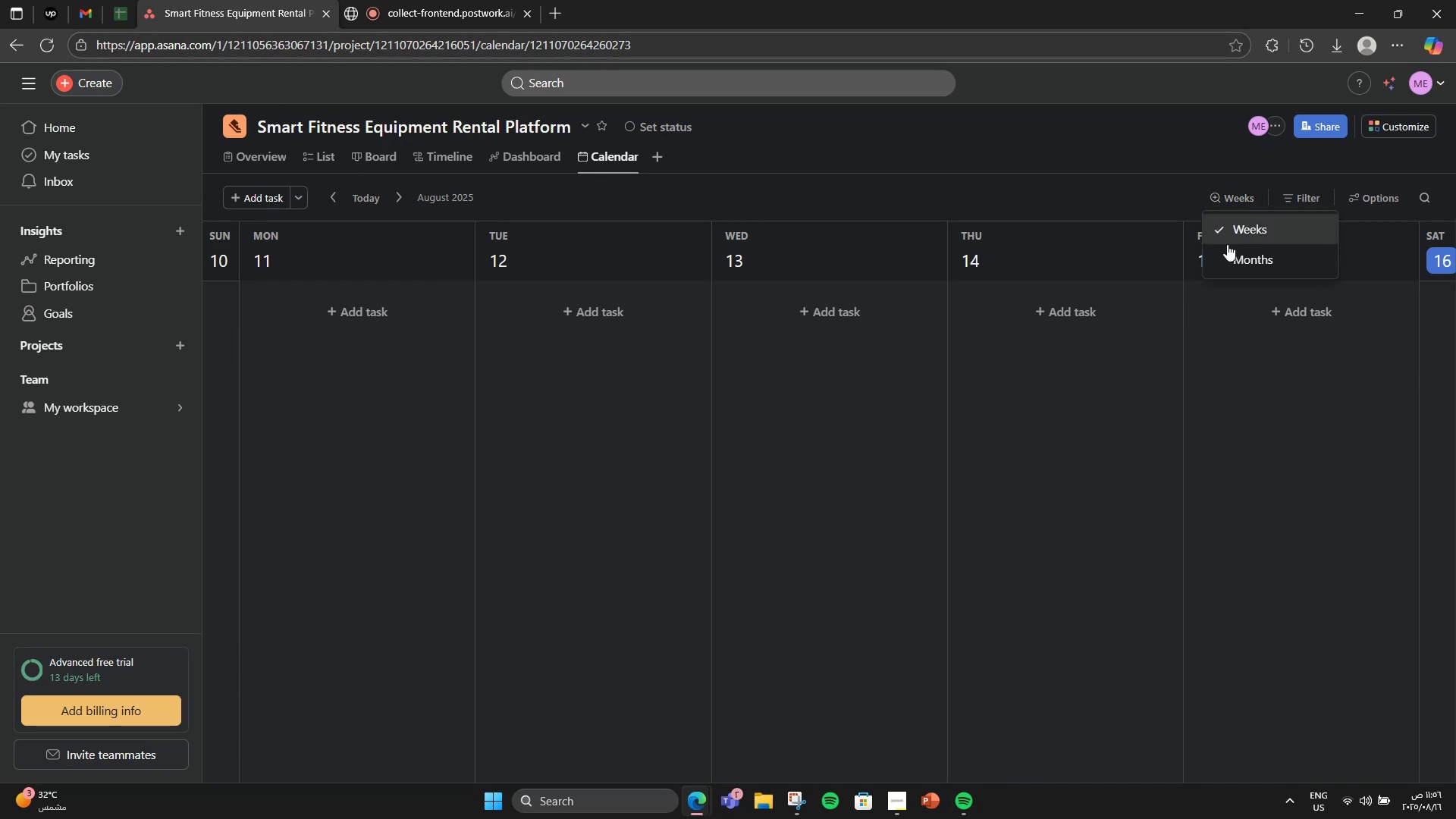 
left_click([1228, 246])
 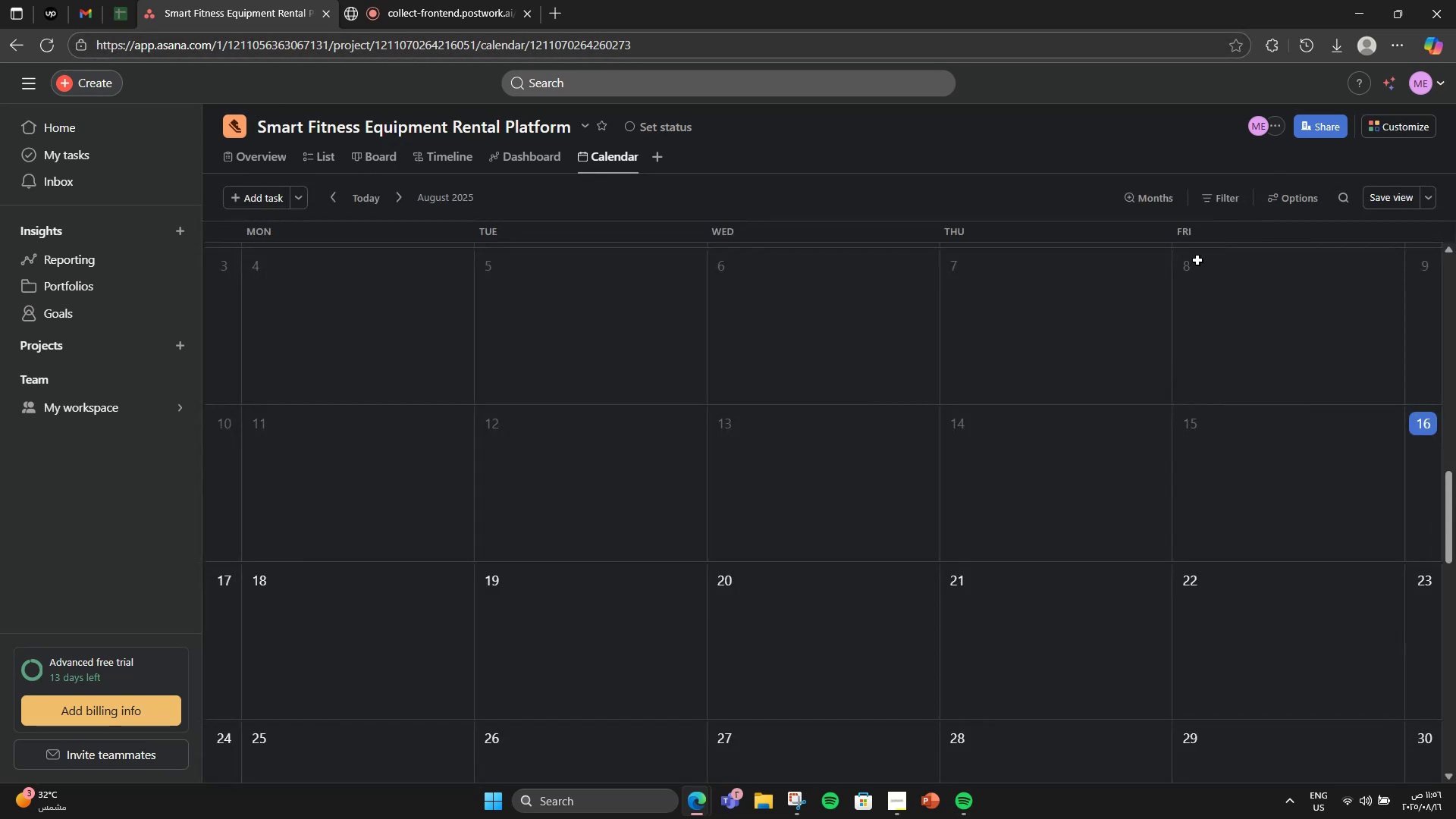 
scroll: coordinate [1211, 478], scroll_direction: up, amount: 10.0
 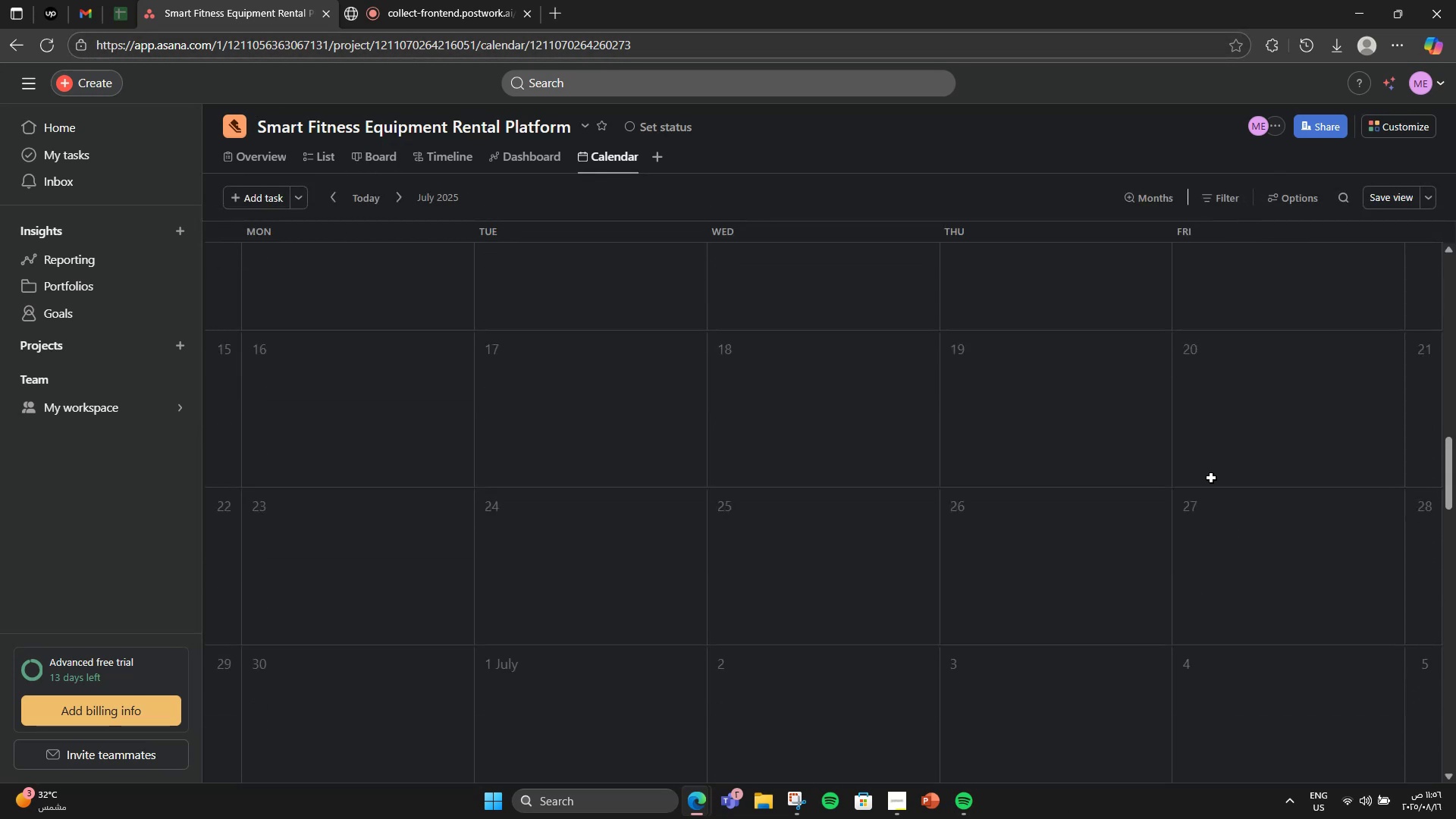 
scroll: coordinate [1059, 517], scroll_direction: down, amount: 27.0
 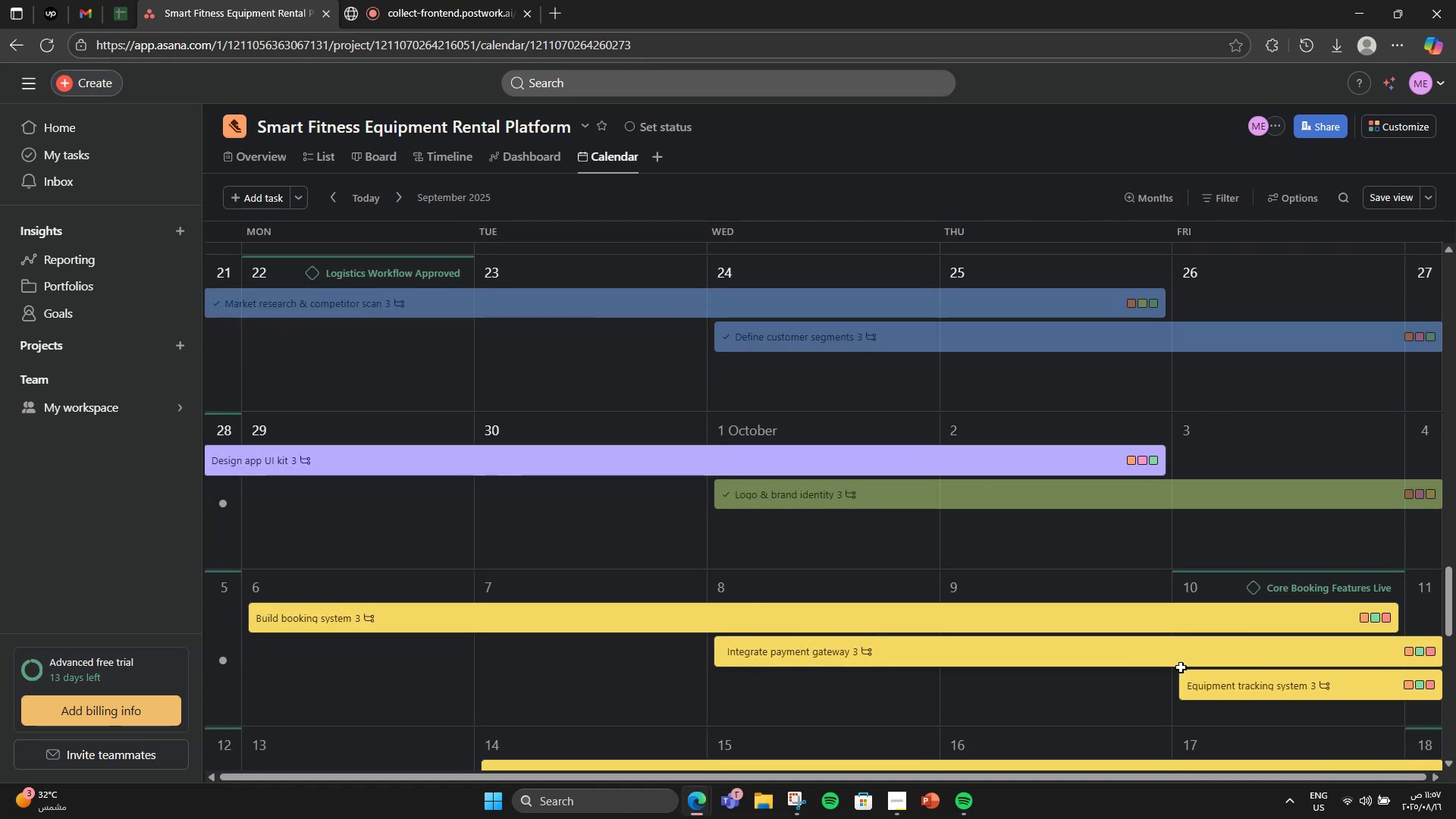 
wait(7.3)
 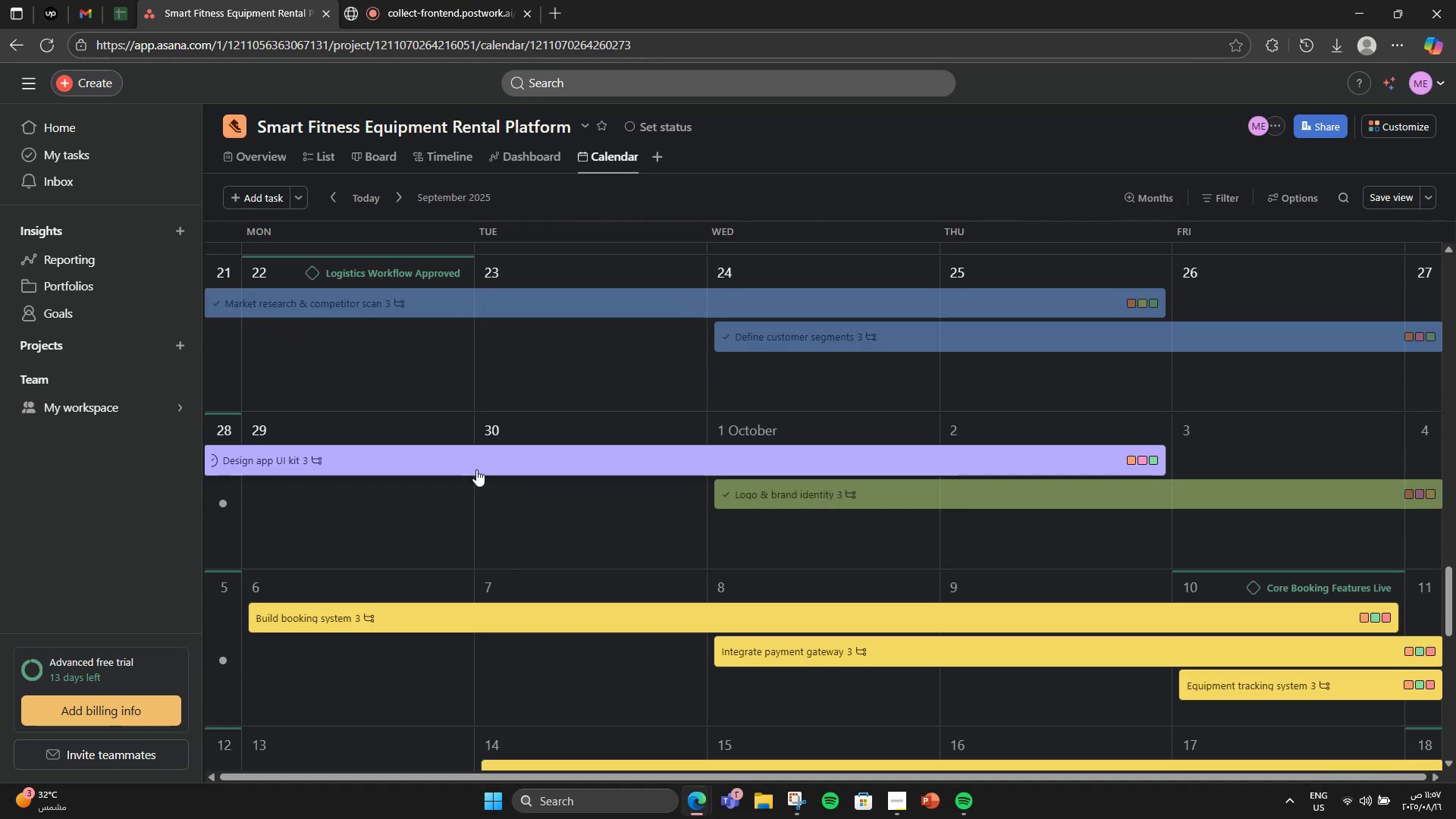 
scroll: coordinate [824, 309], scroll_direction: down, amount: 5.0
 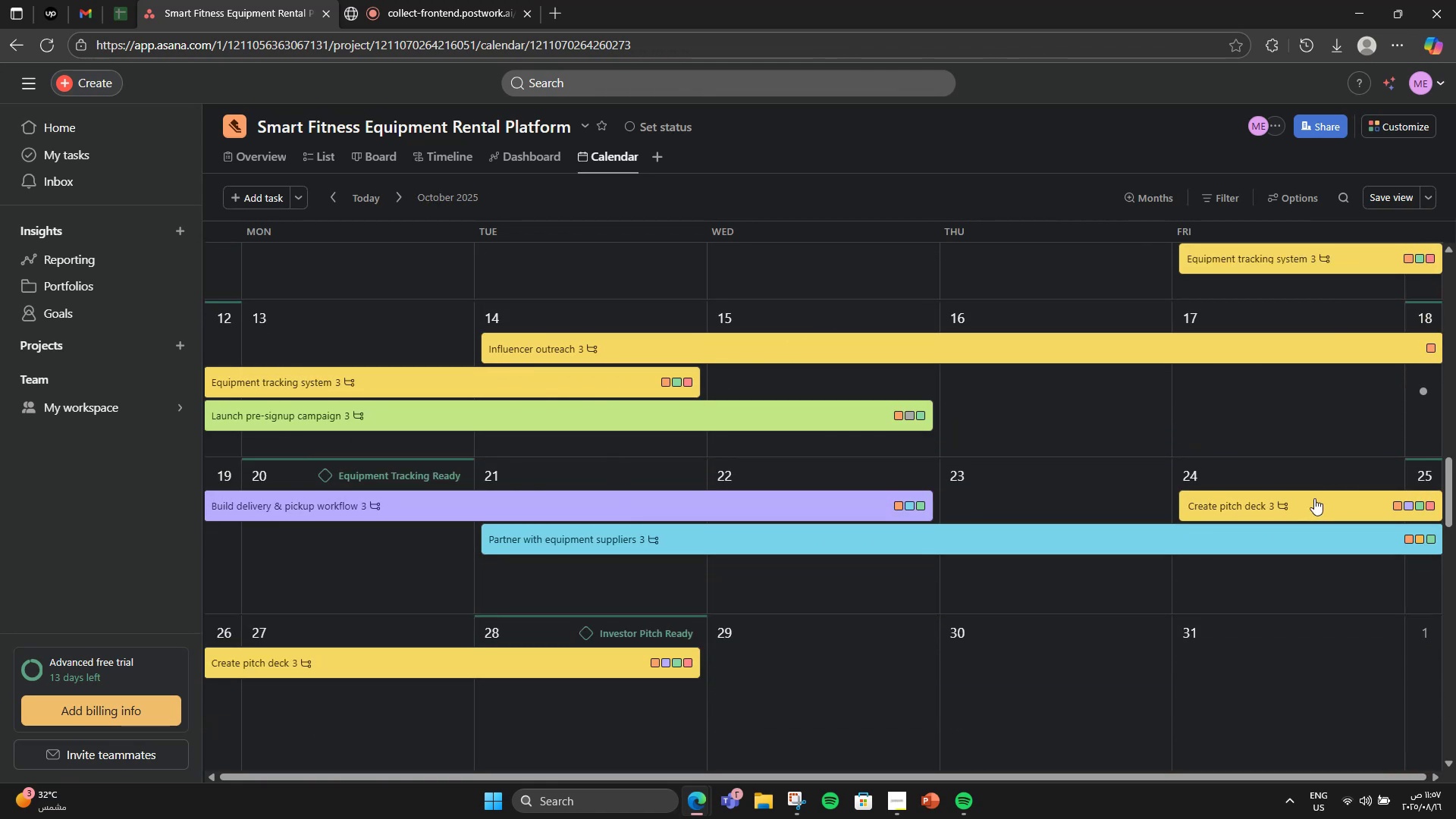 
wait(6.49)
 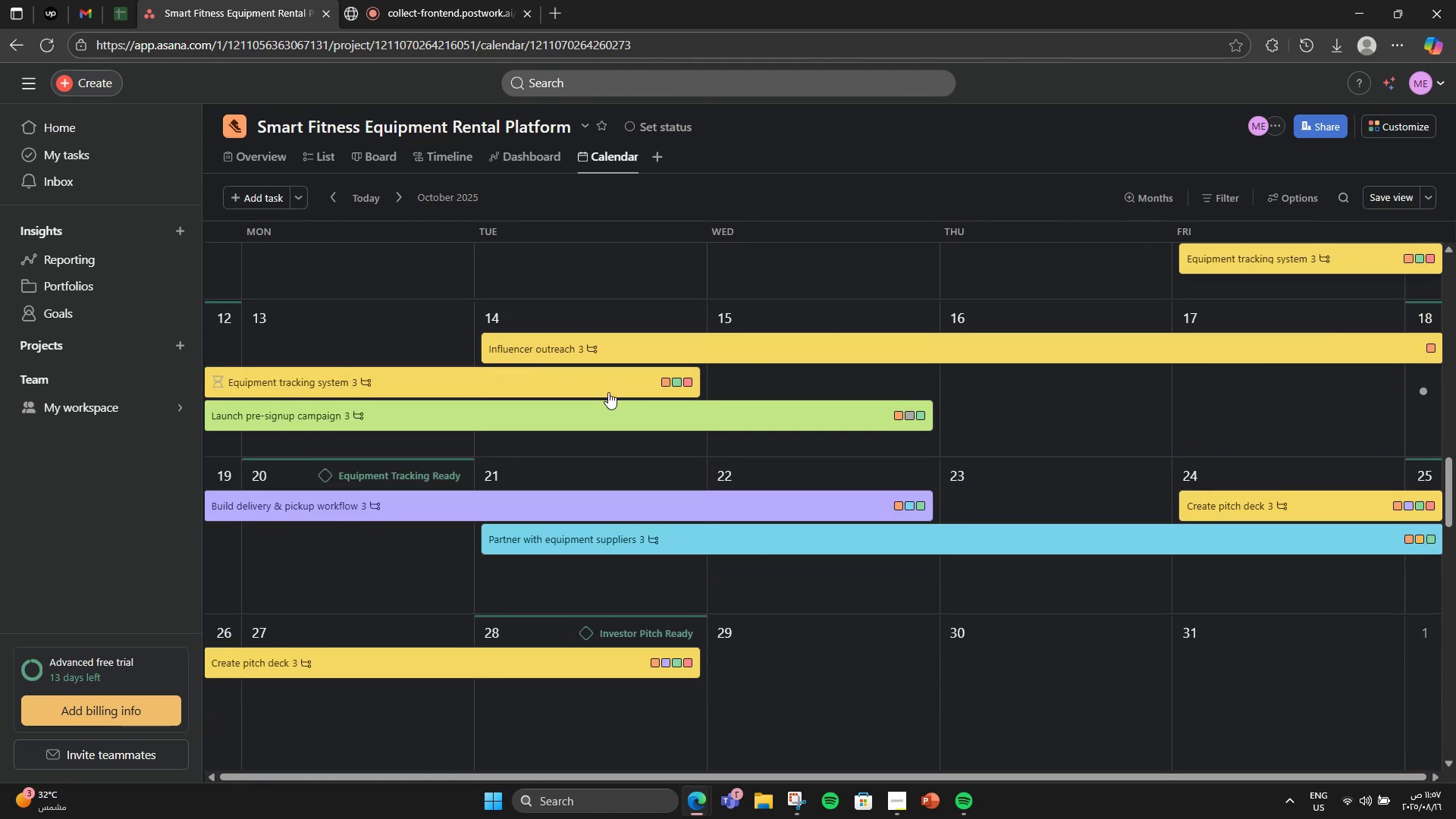 
scroll: coordinate [670, 583], scroll_direction: down, amount: 5.0
 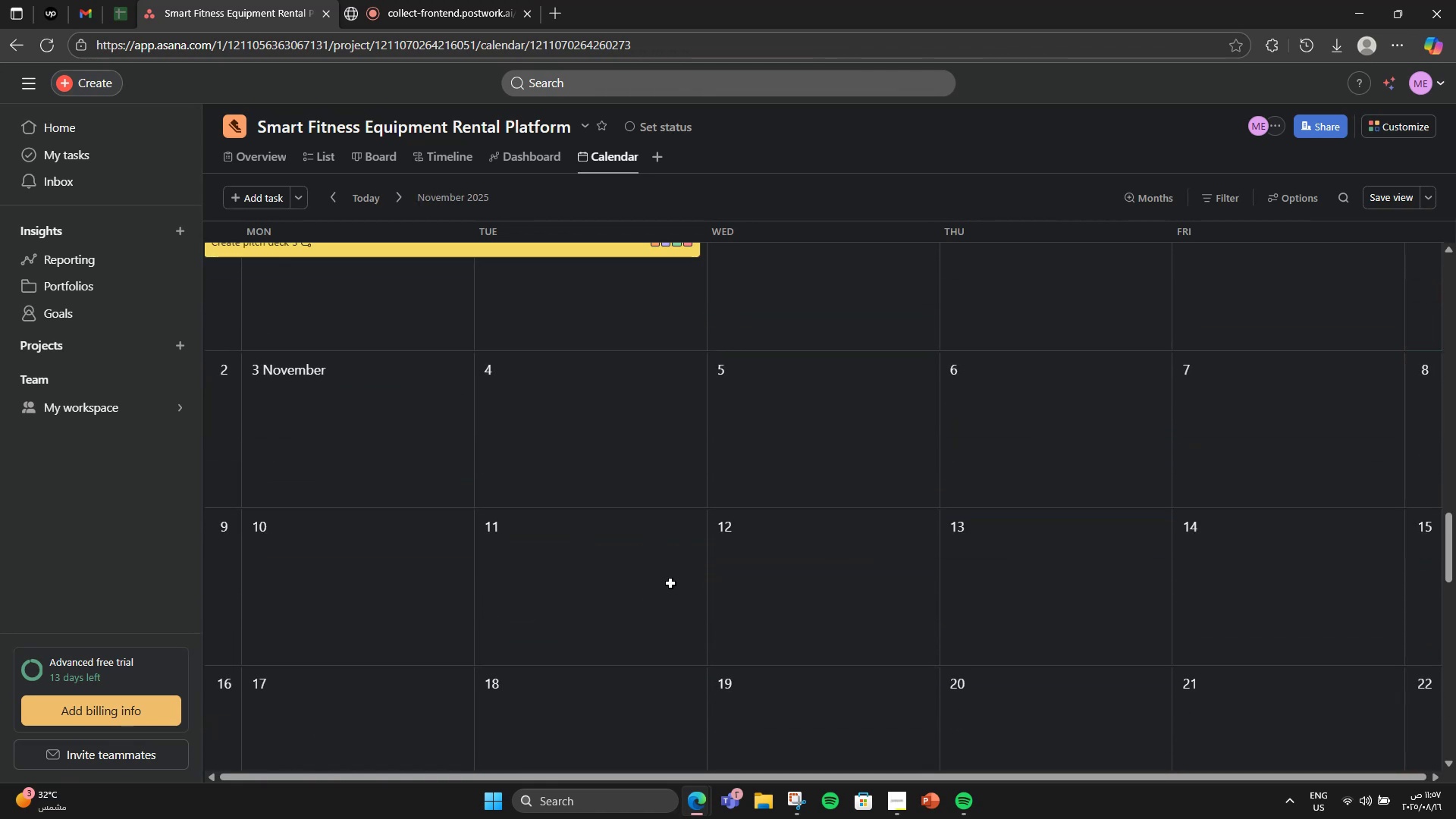 
scroll: coordinate [773, 593], scroll_direction: up, amount: 8.0
 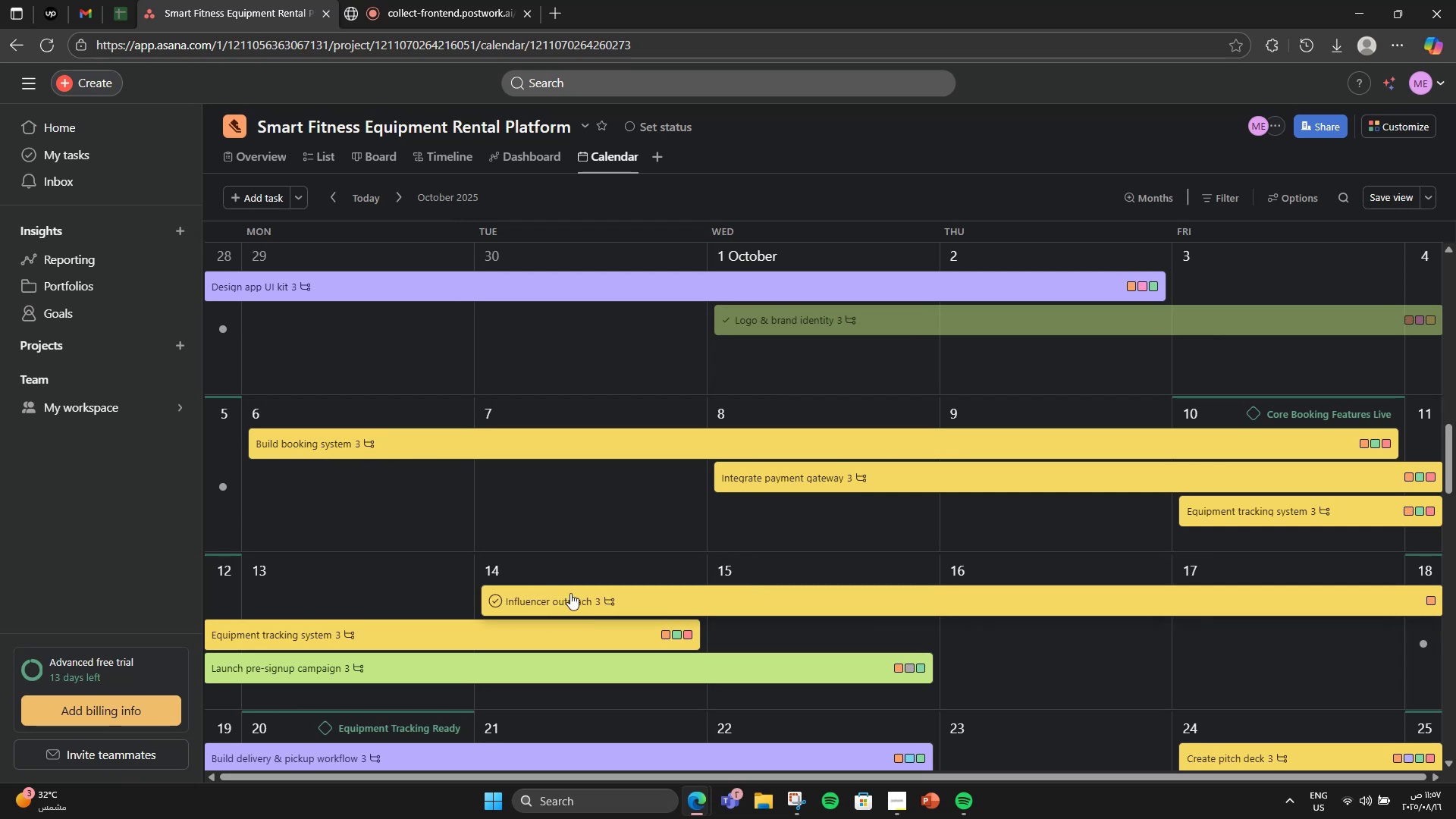 
left_click([570, 593])
 